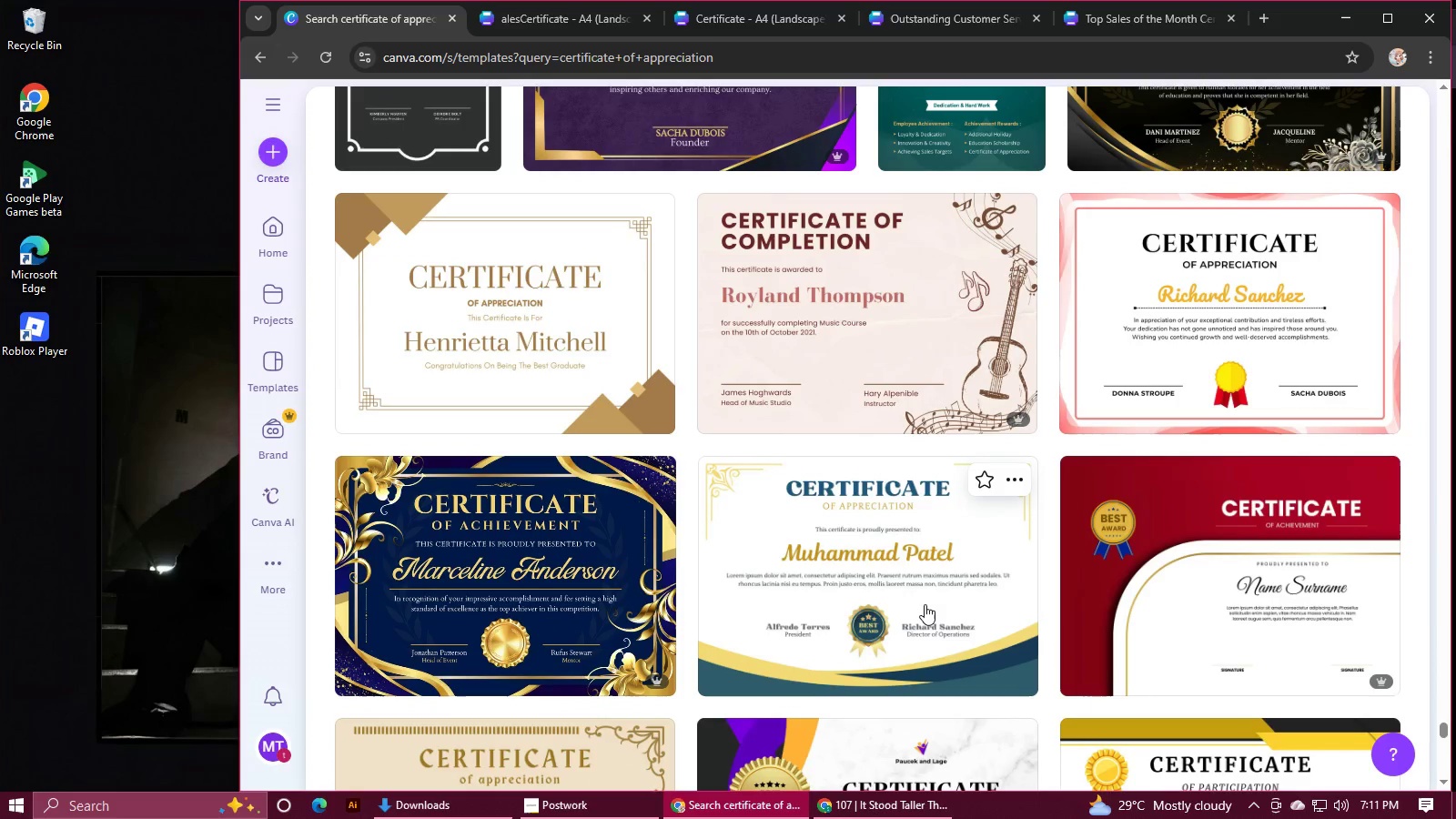 
scroll: coordinate [925, 604], scroll_direction: down, amount: 7.0
 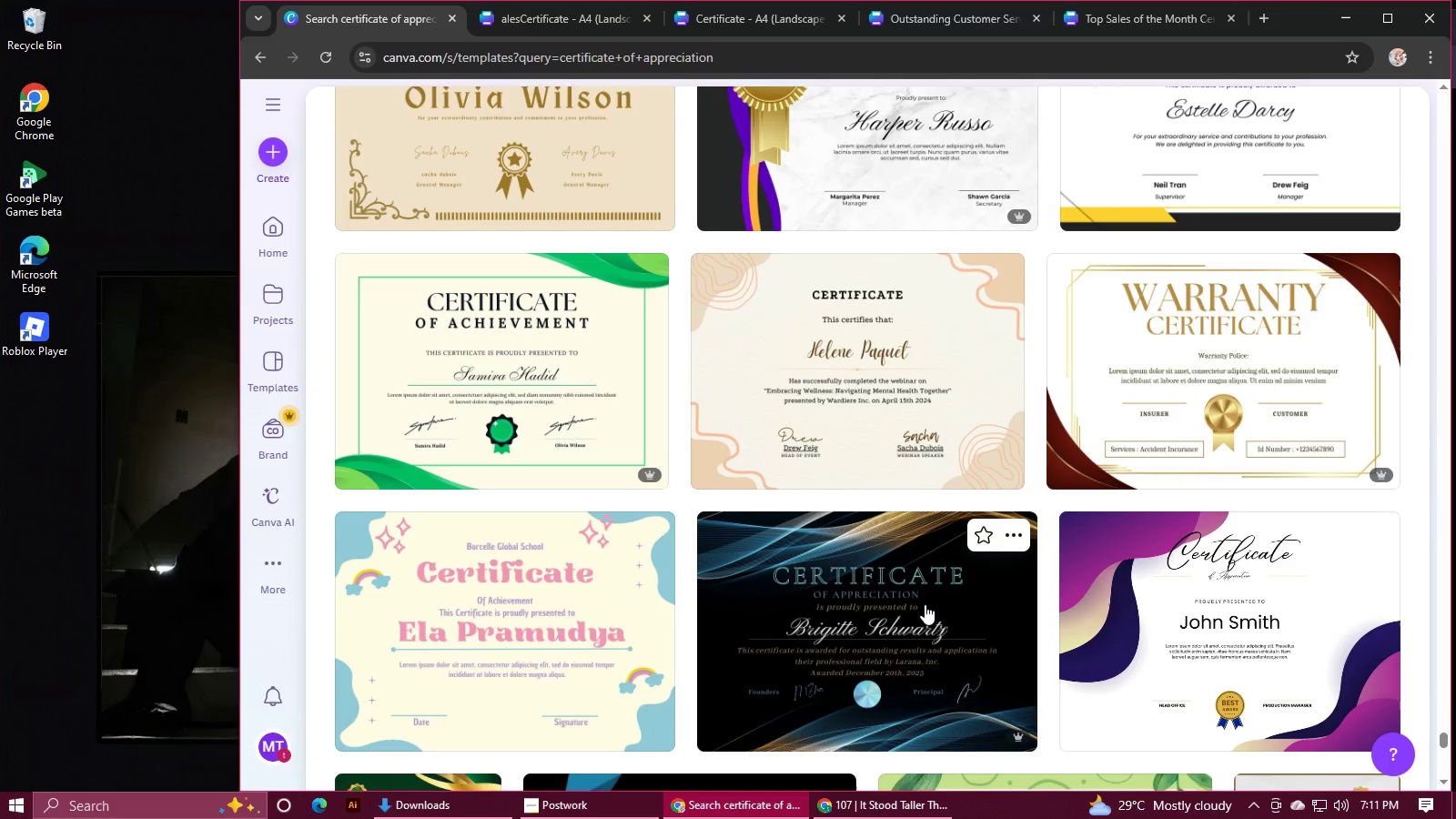 
wait(5.25)
 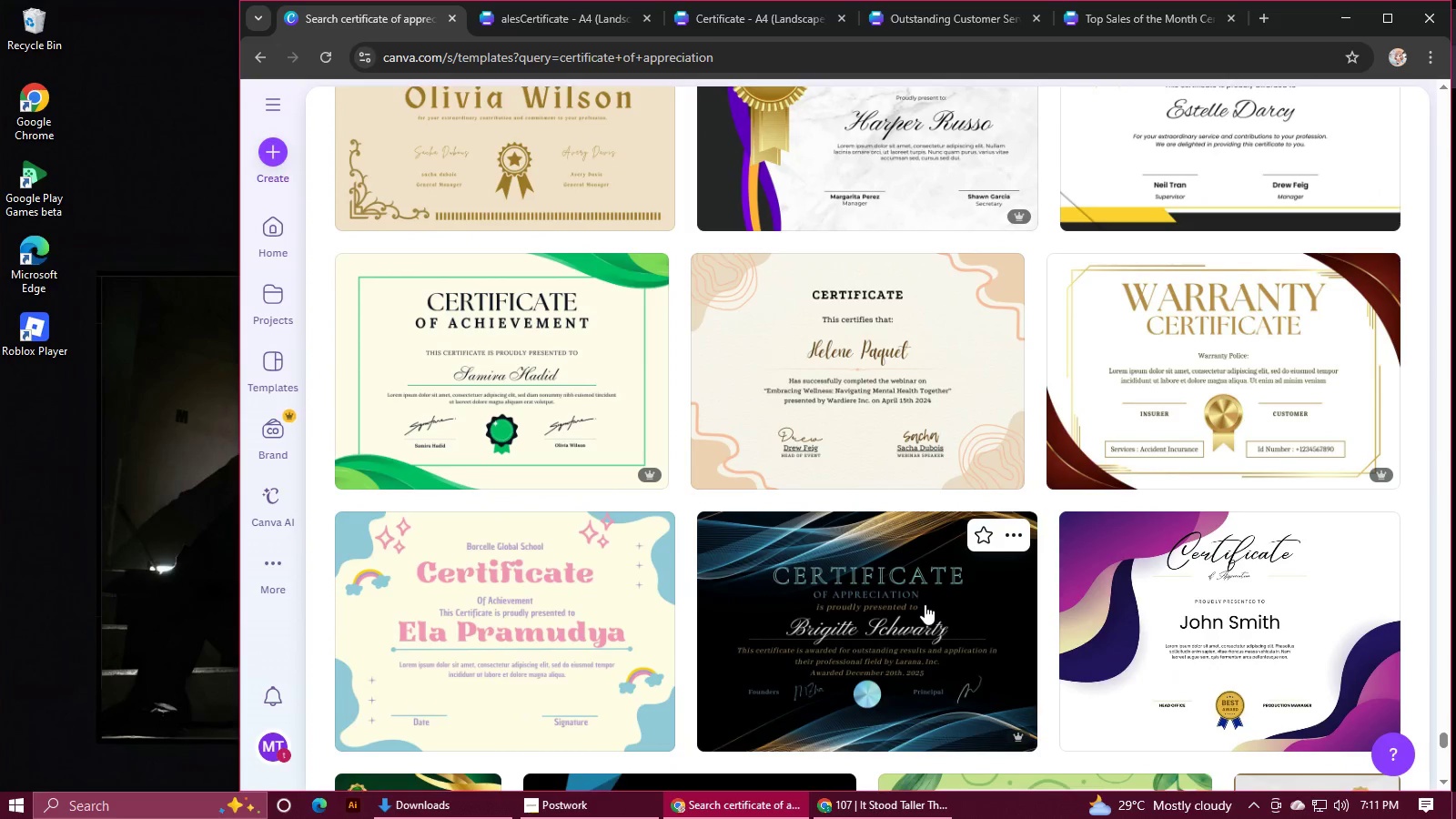 
scroll: coordinate [925, 604], scroll_direction: down, amount: 1.0
 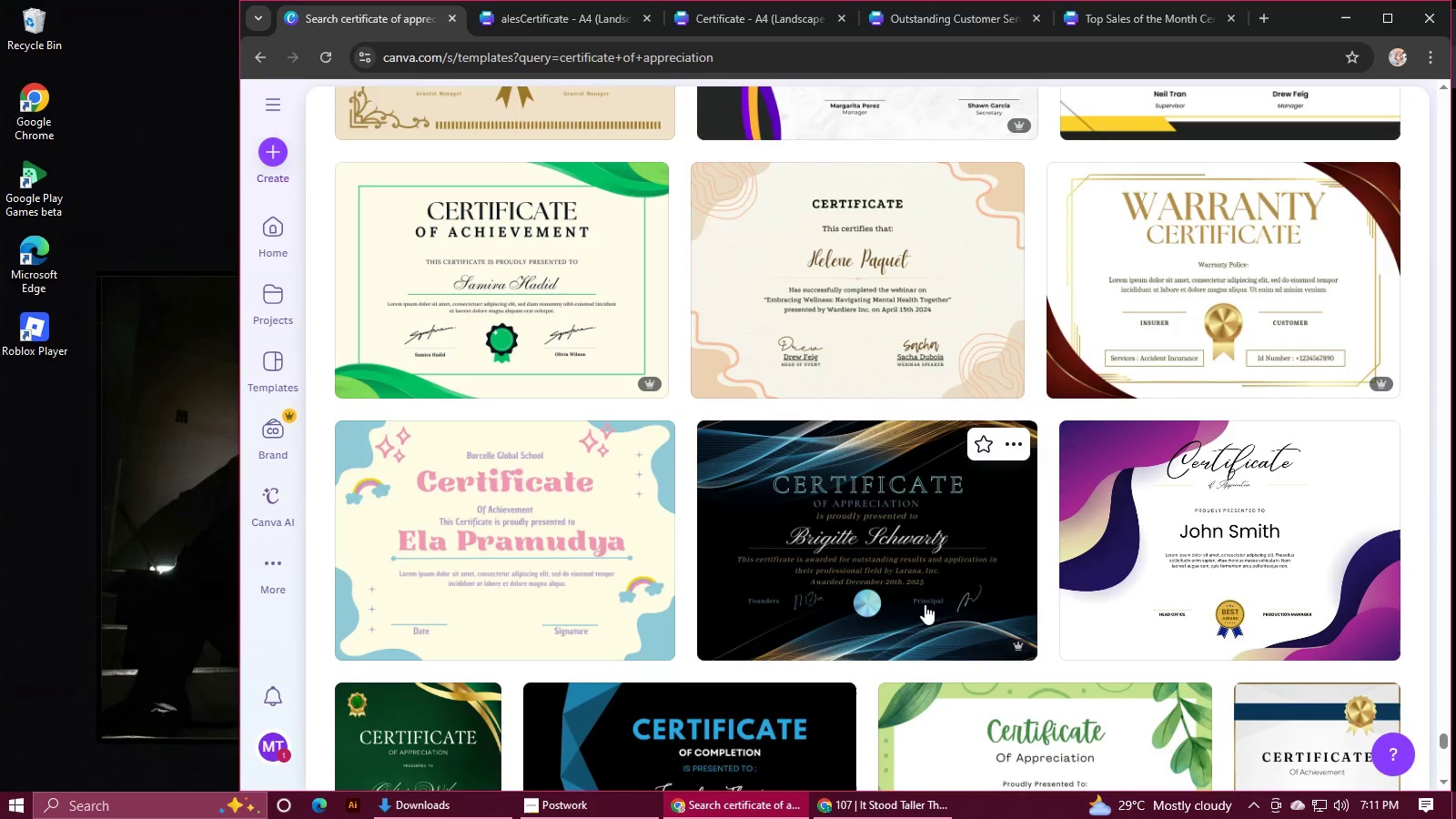 
wait(32.11)
 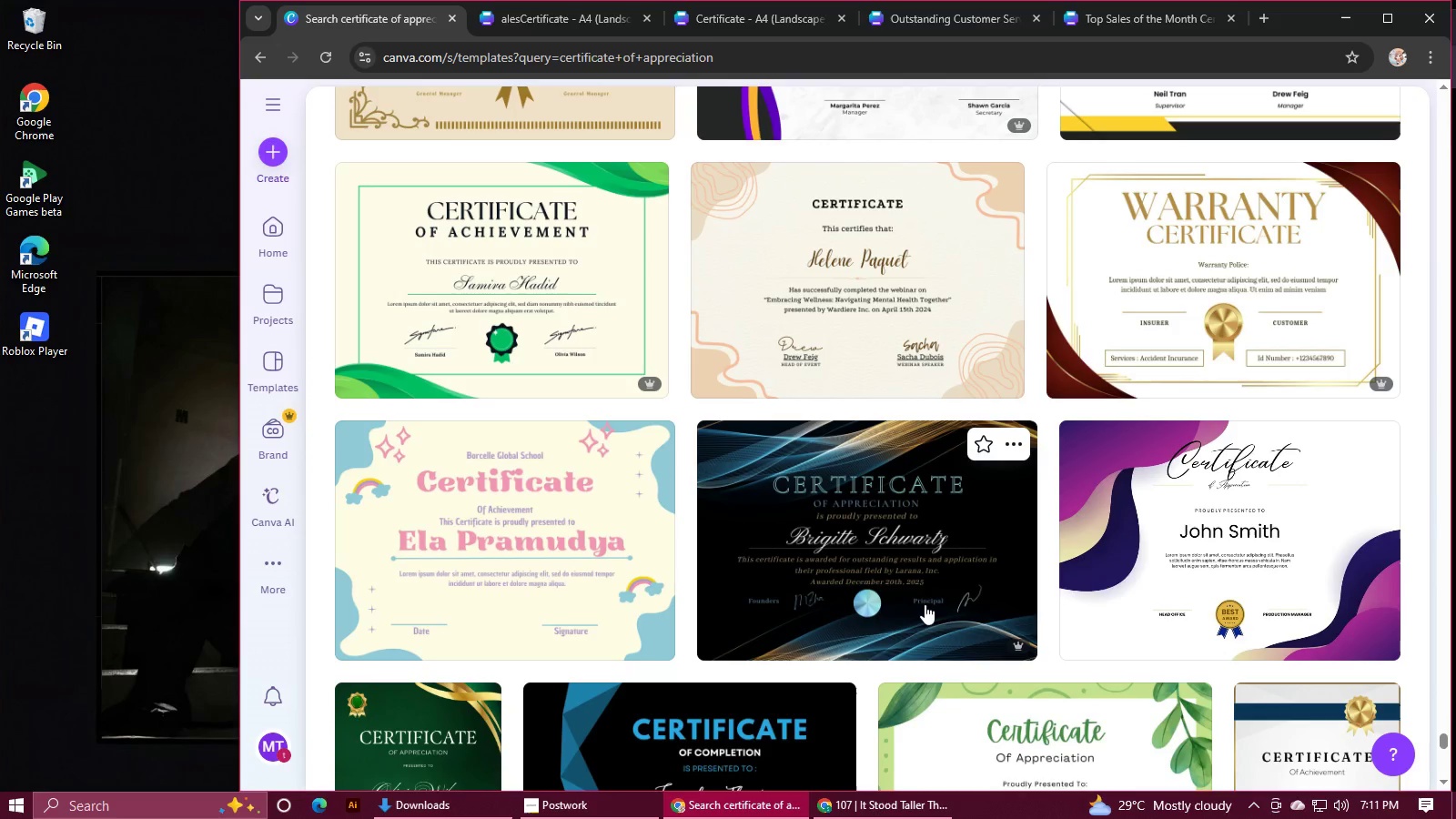 
scroll: coordinate [930, 587], scroll_direction: down, amount: 17.0
 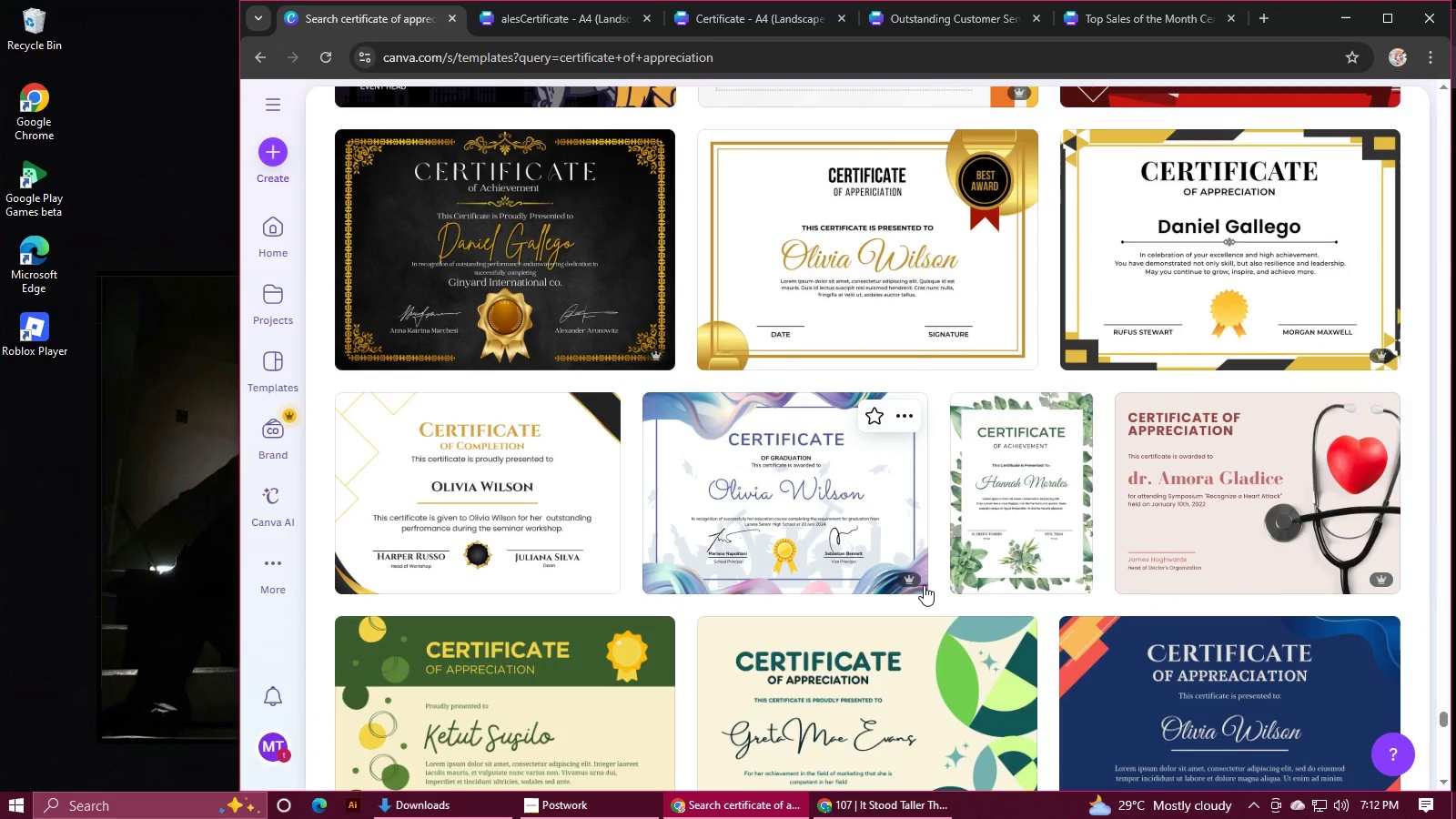 
scroll: coordinate [909, 578], scroll_direction: down, amount: 11.0
 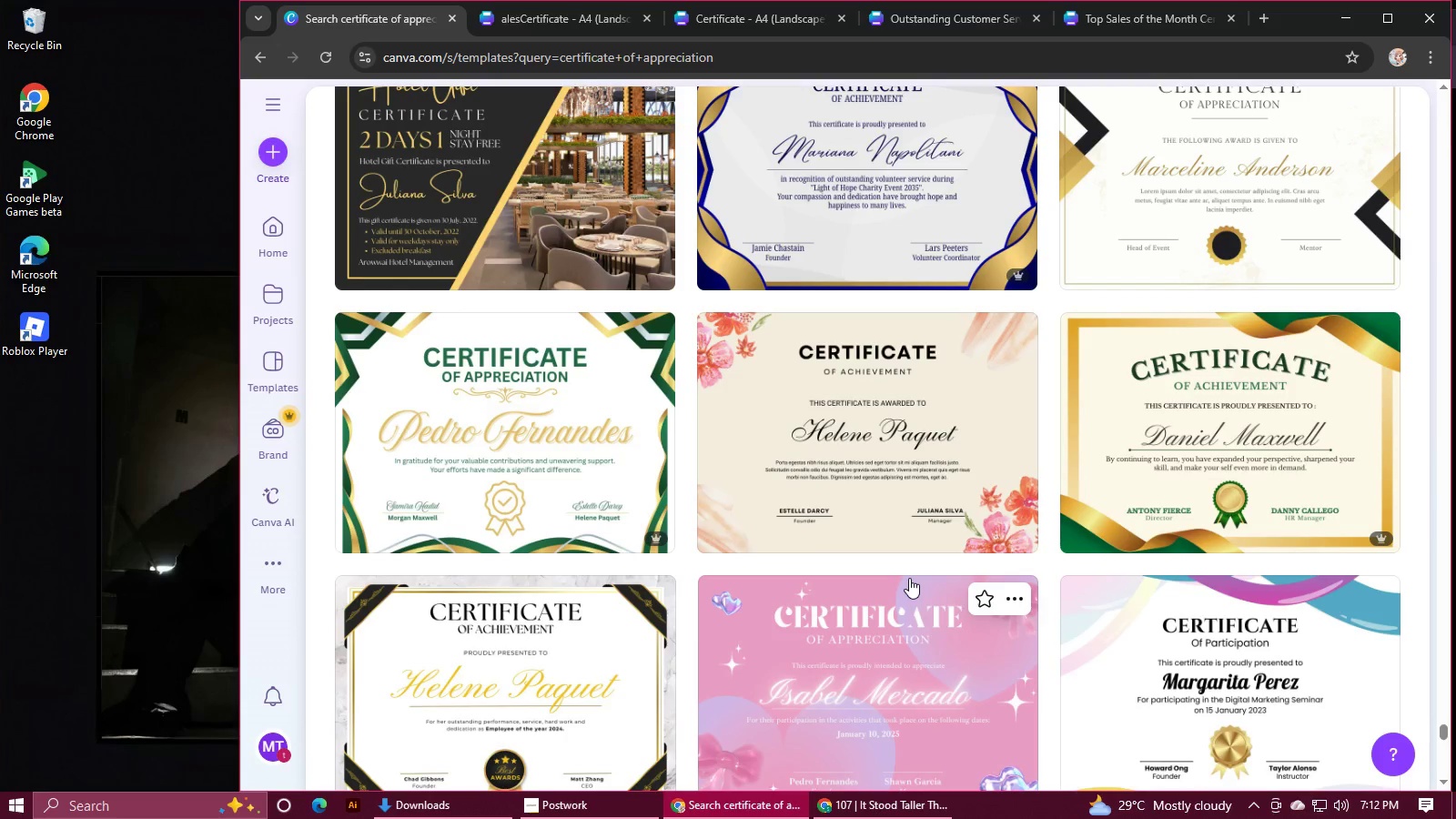 
wait(5.07)
 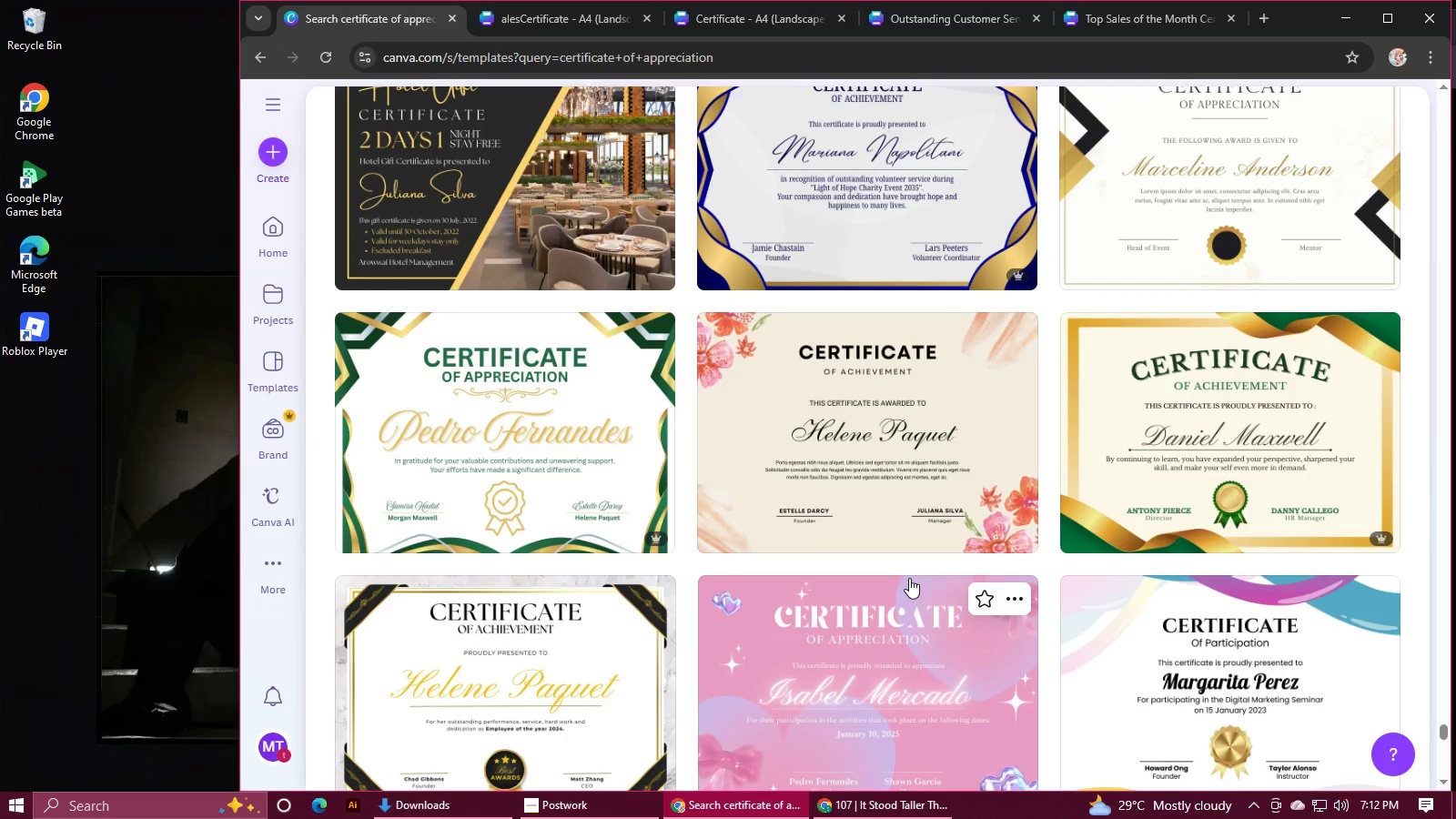 
scroll: coordinate [909, 577], scroll_direction: down, amount: 4.0
 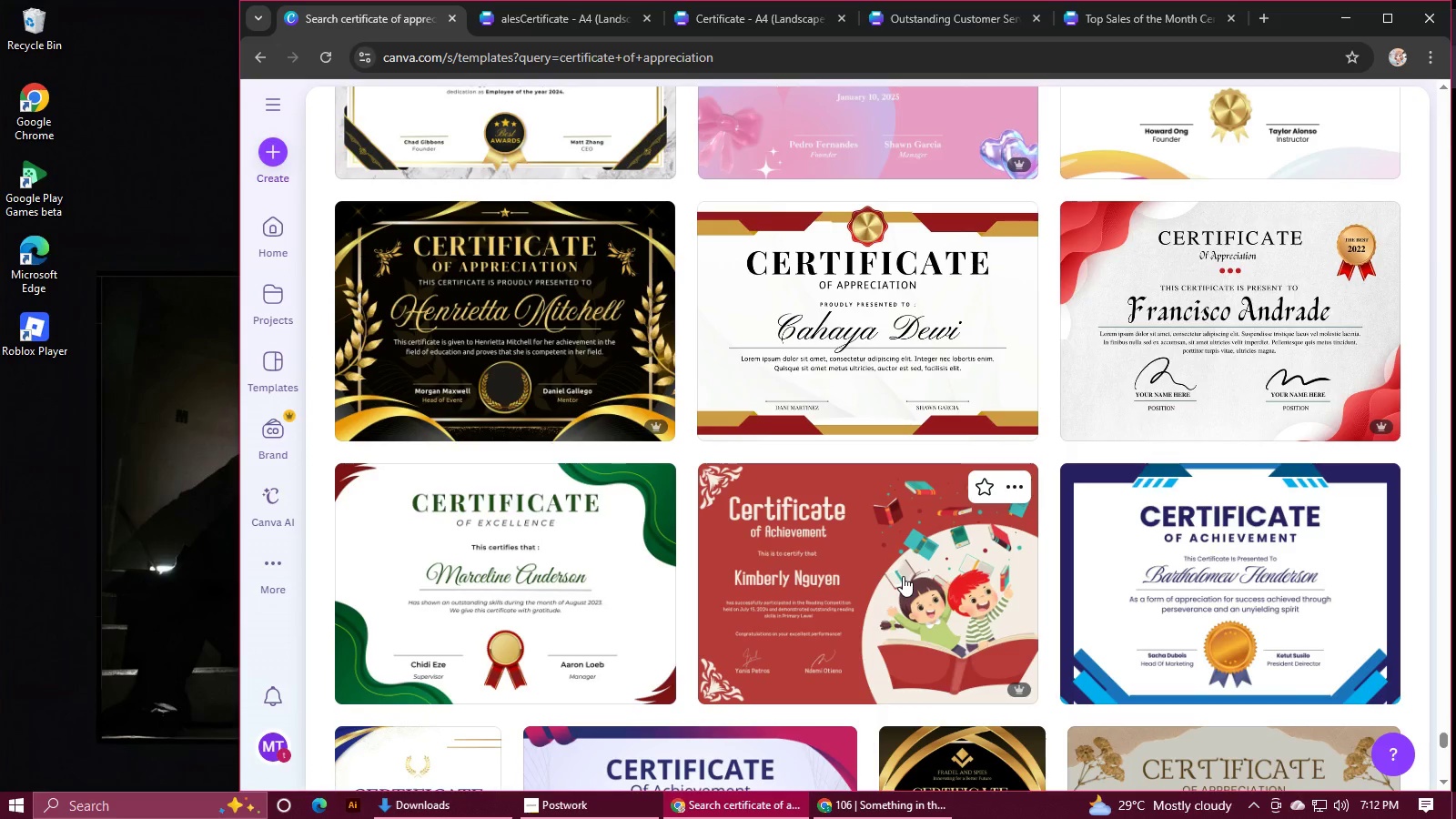 
wait(21.38)
 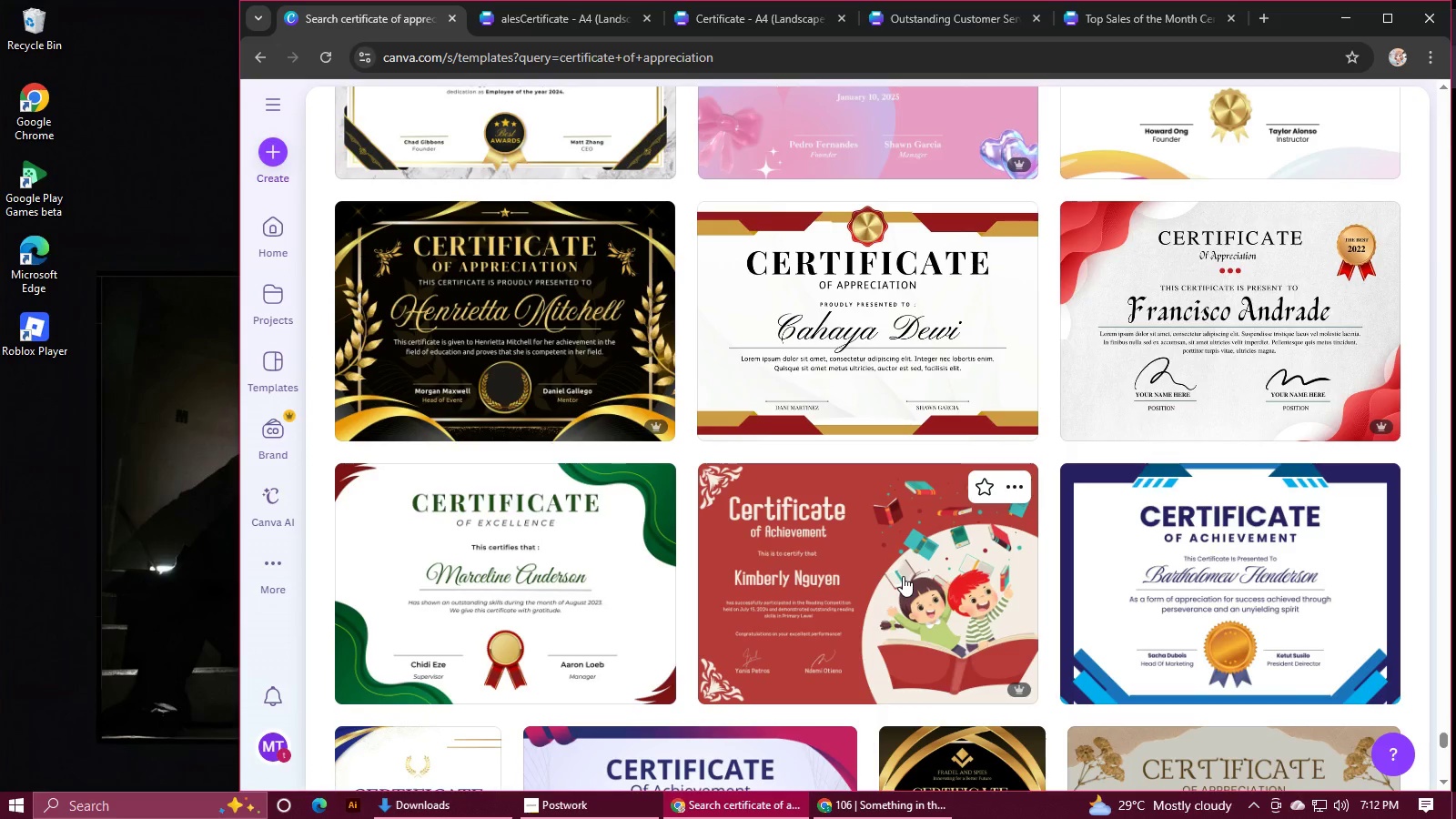 
scroll: coordinate [883, 567], scroll_direction: down, amount: 20.0
 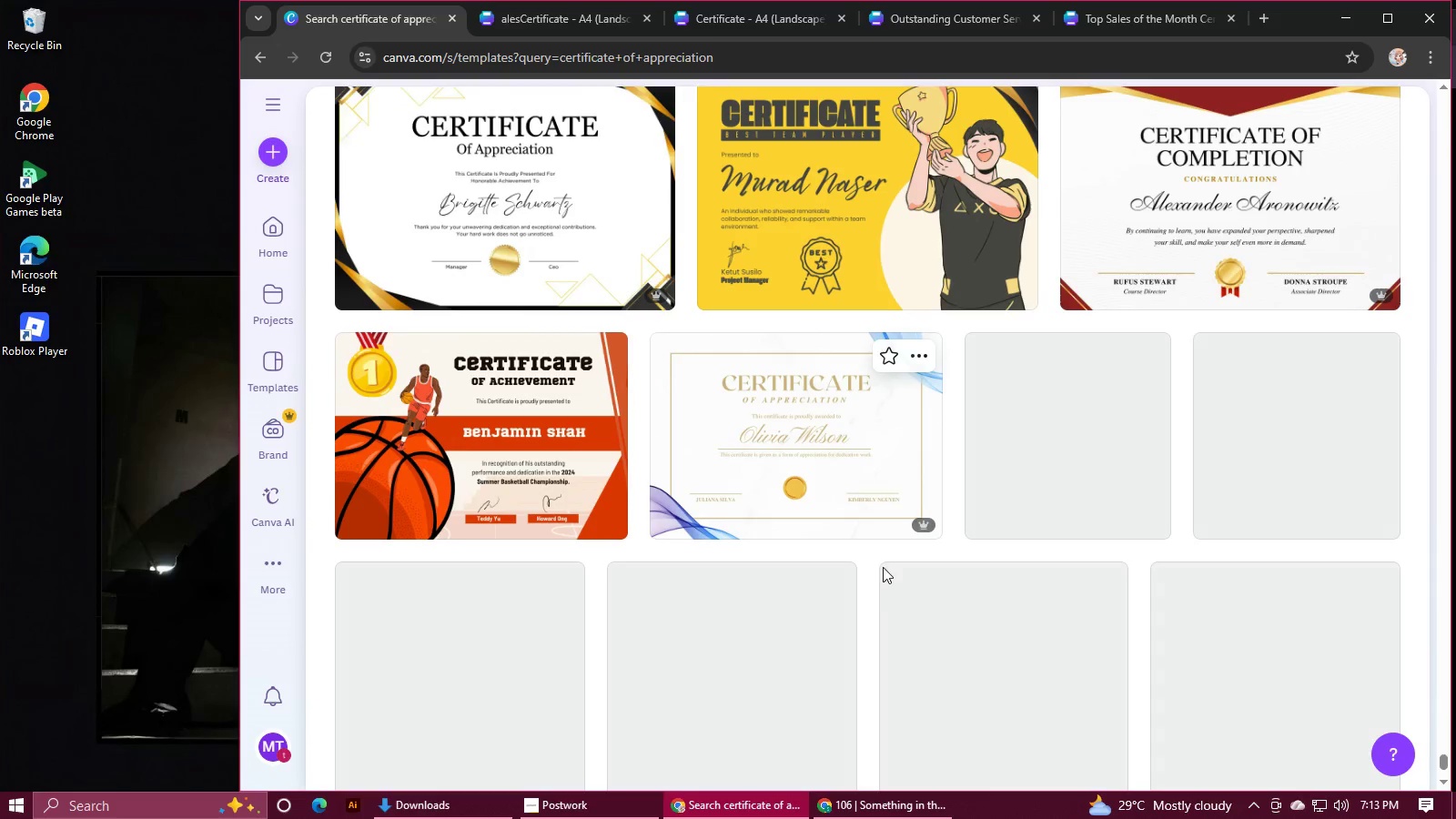 
scroll: coordinate [793, 507], scroll_direction: down, amount: 22.0
 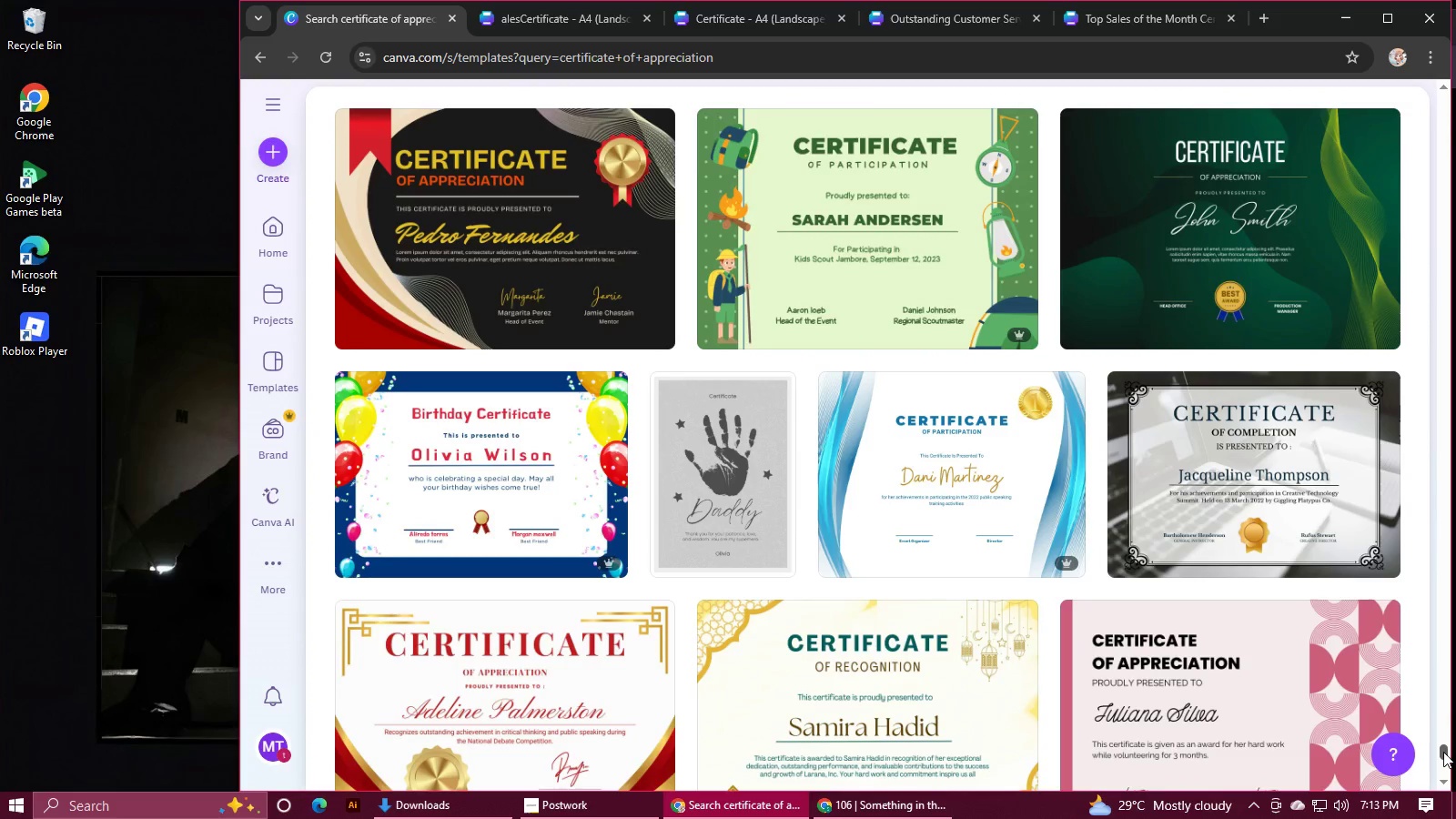 
left_click([1443, 752])
 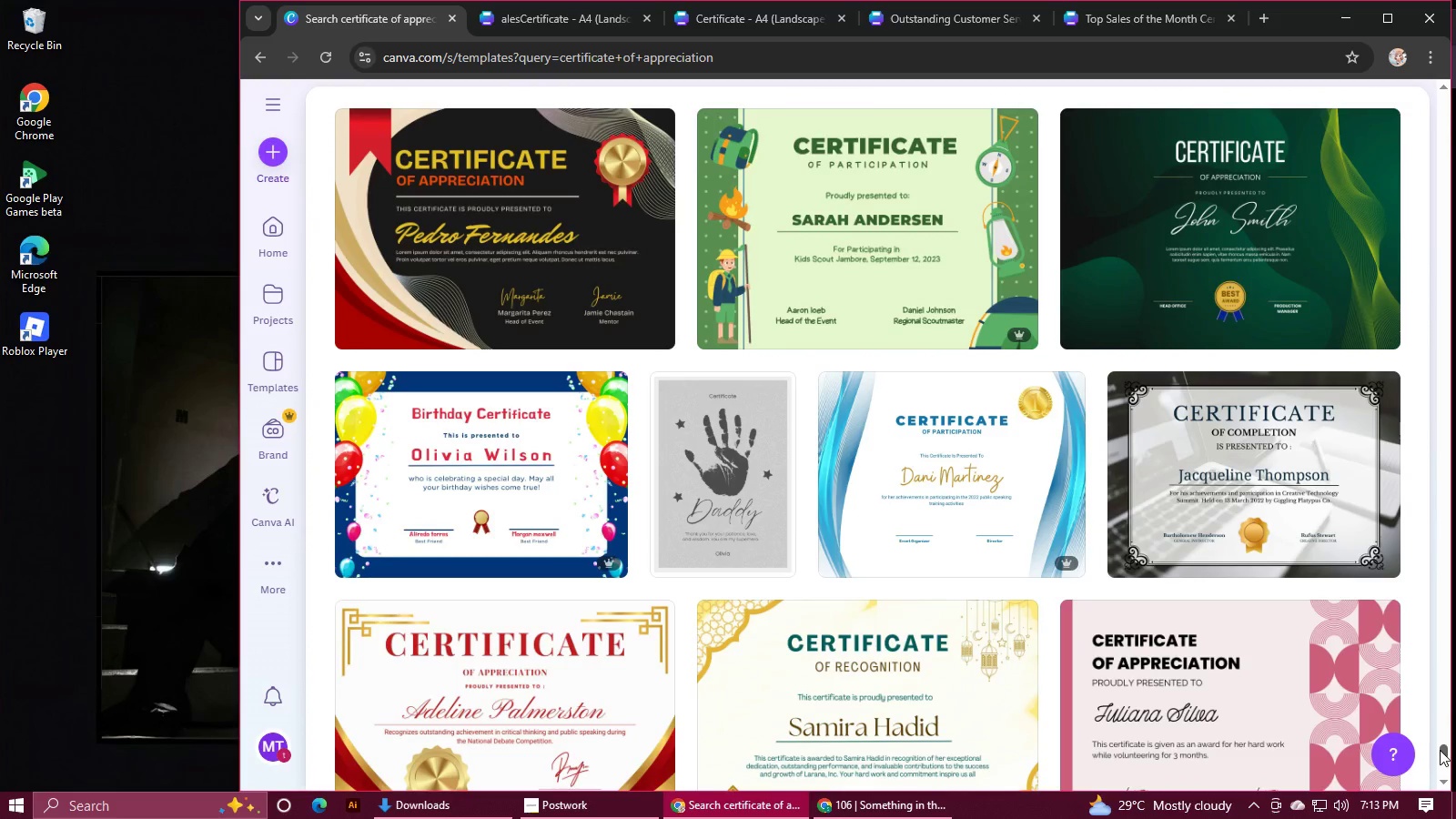 
left_click_drag(start_coordinate=[1440, 750], to_coordinate=[1376, 93])
 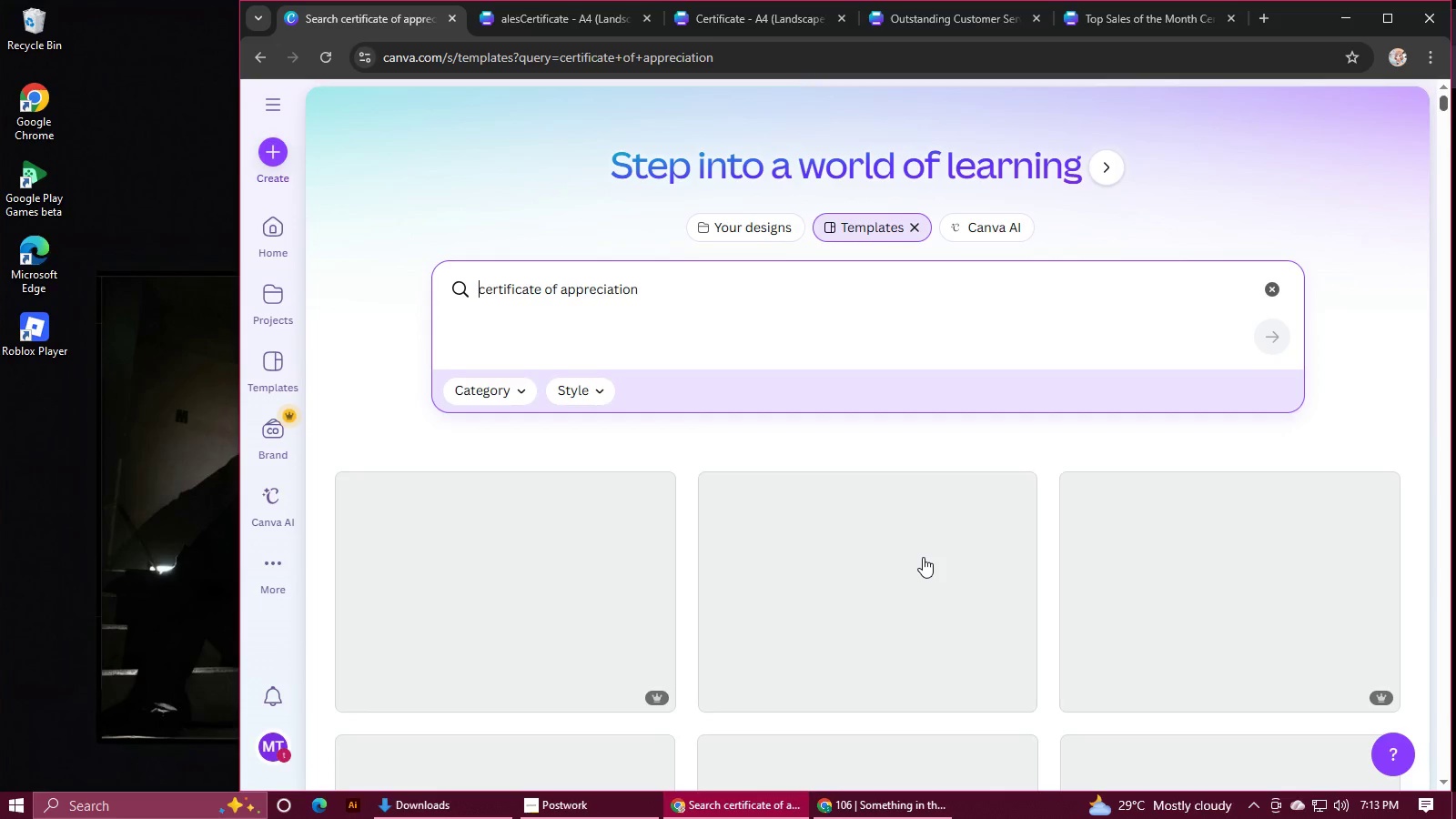 
scroll: coordinate [923, 557], scroll_direction: down, amount: 5.0
 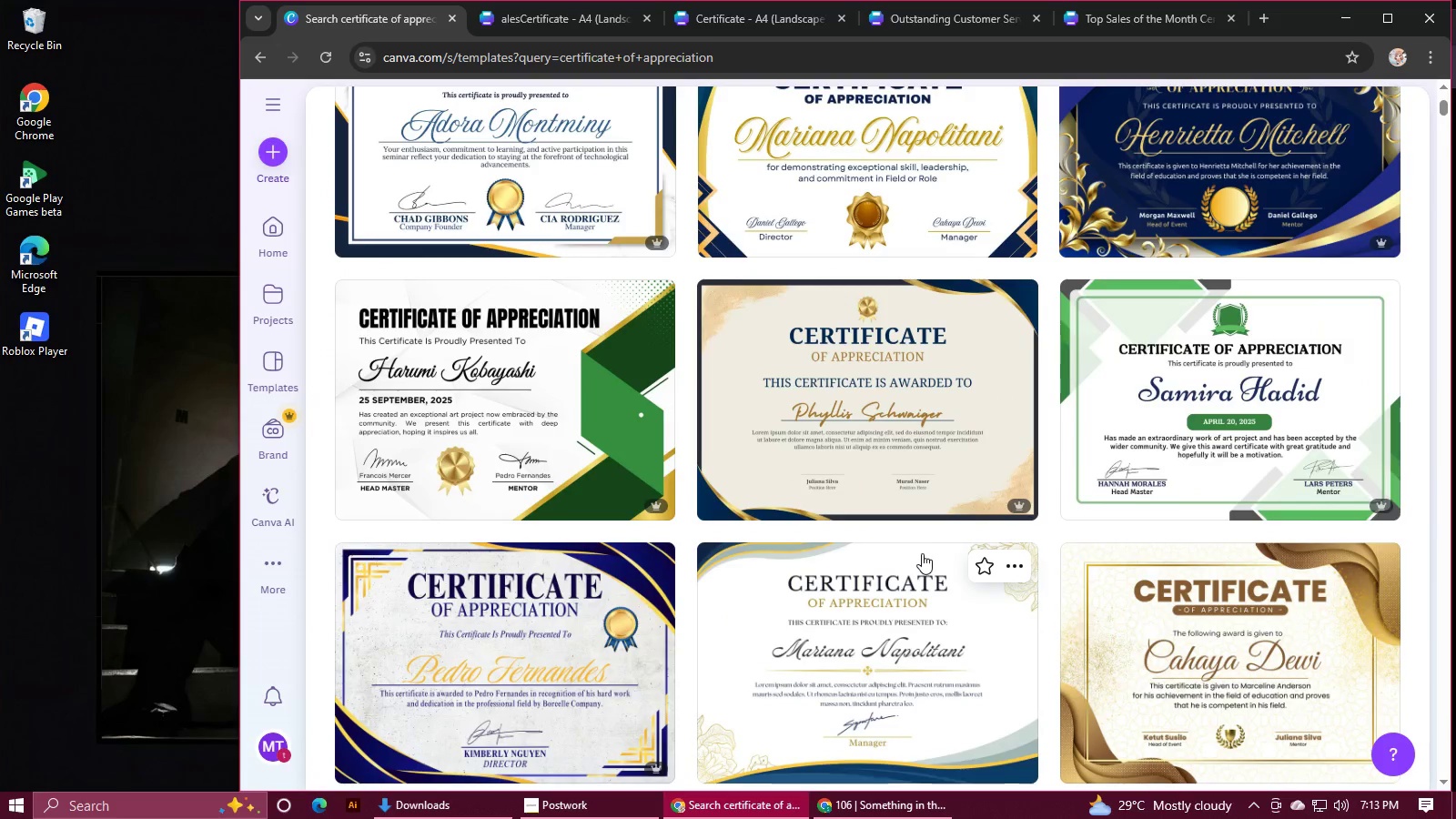 
scroll: coordinate [922, 553], scroll_direction: up, amount: 3.0
 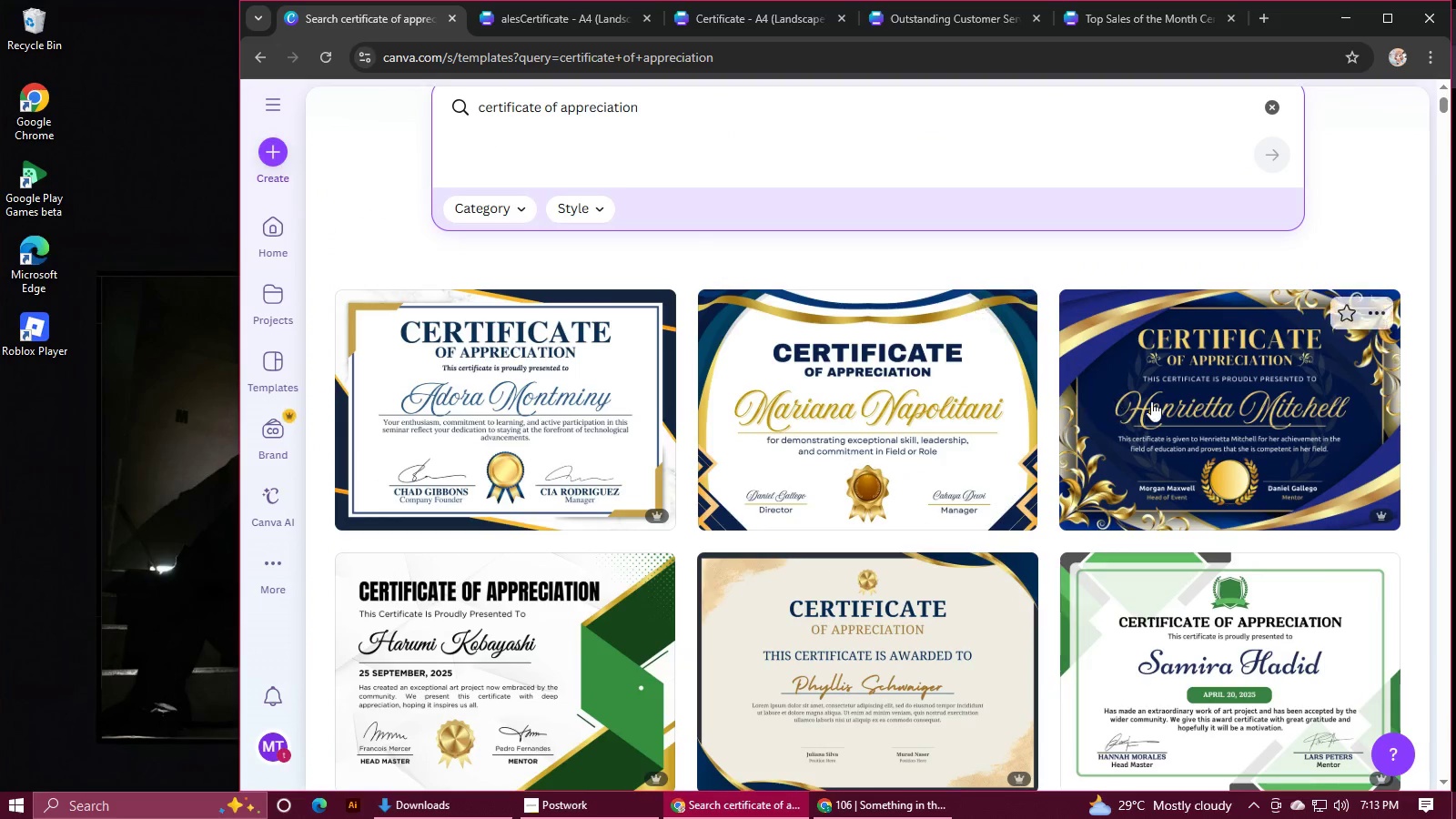 
right_click([1168, 398])
 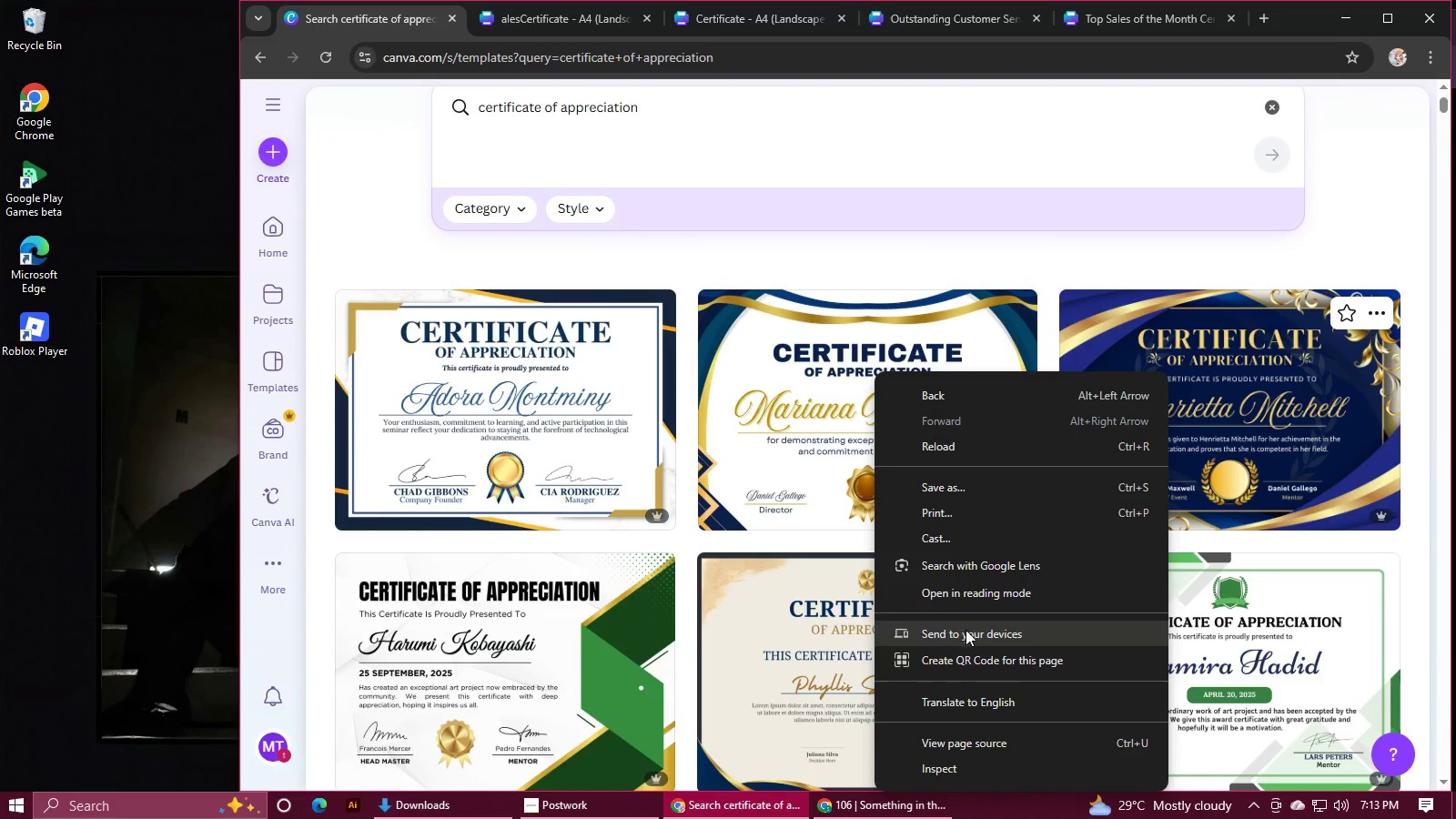 
left_click([1245, 351])
 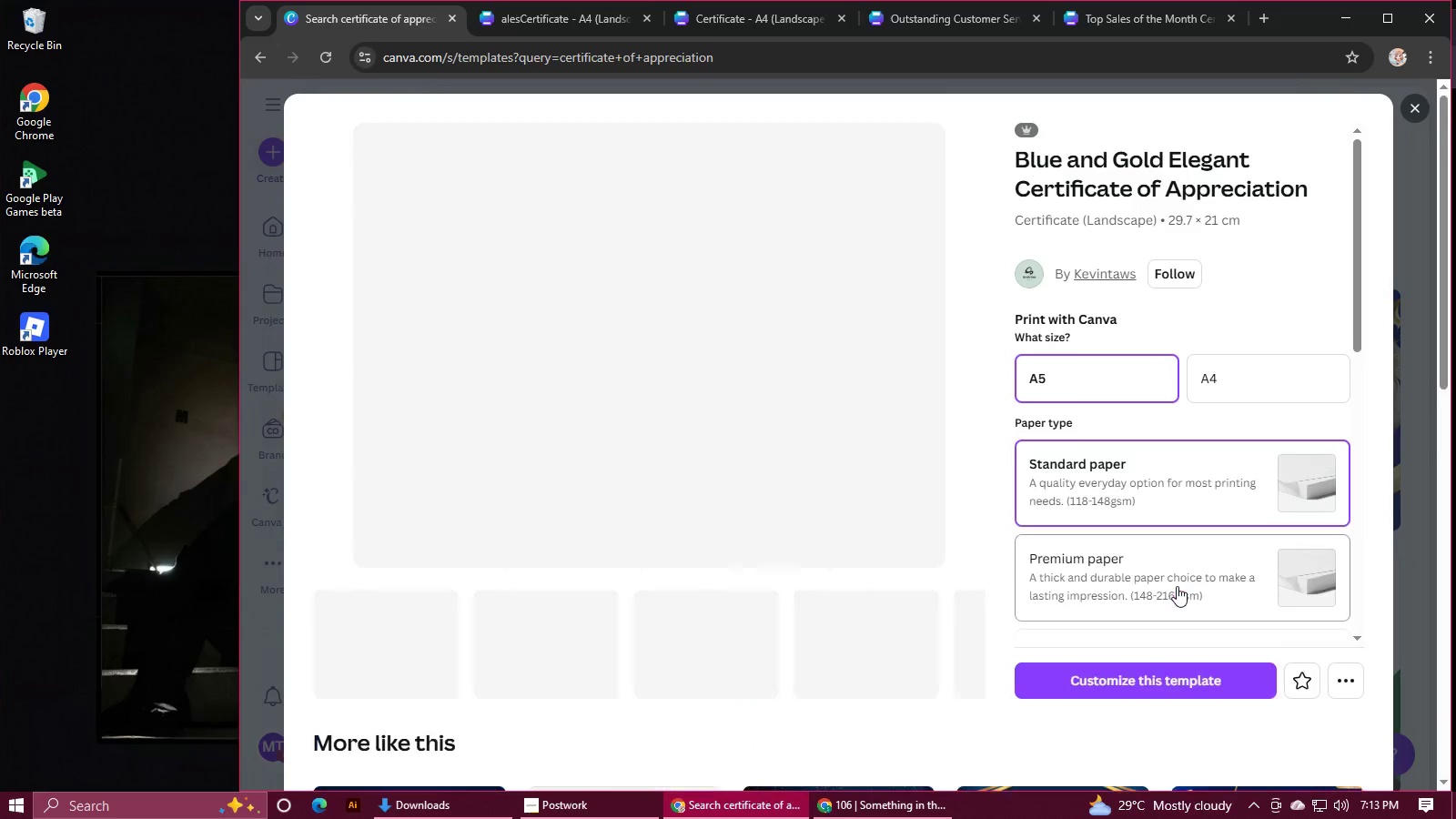 
left_click([1155, 680])
 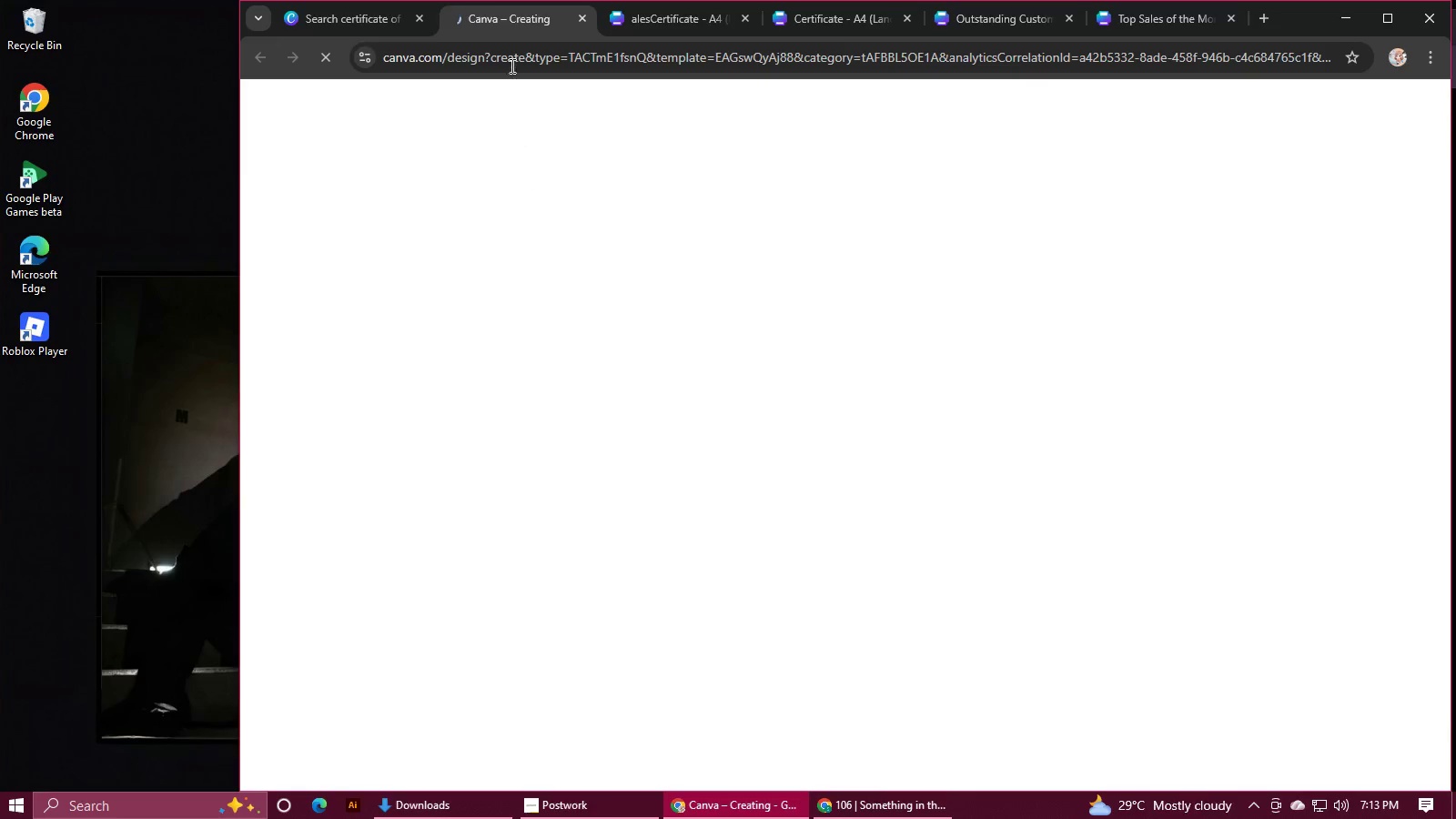 
left_click_drag(start_coordinate=[505, 19], to_coordinate=[858, 5])
 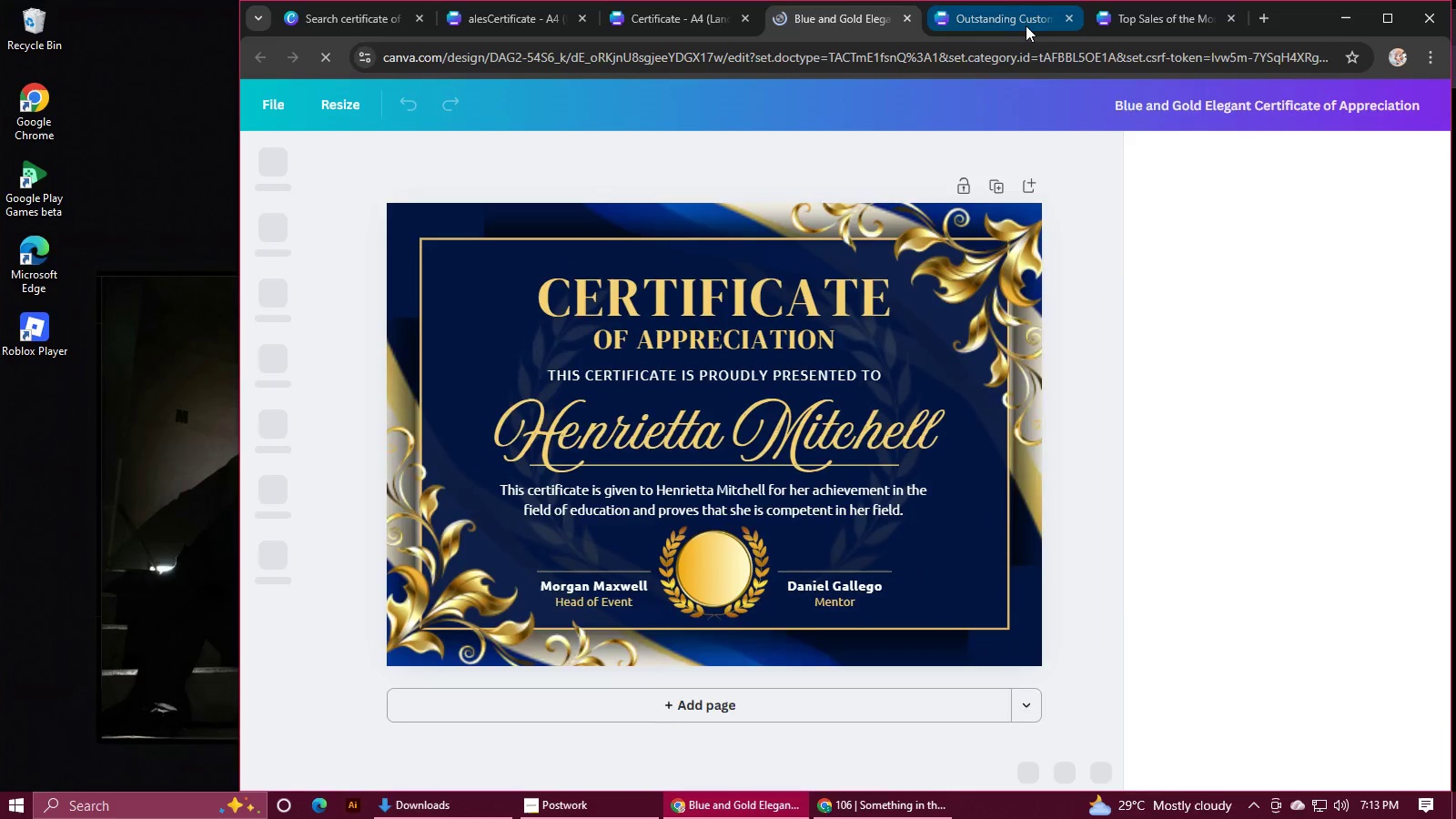 
left_click_drag(start_coordinate=[1023, 25], to_coordinate=[1002, 27])
 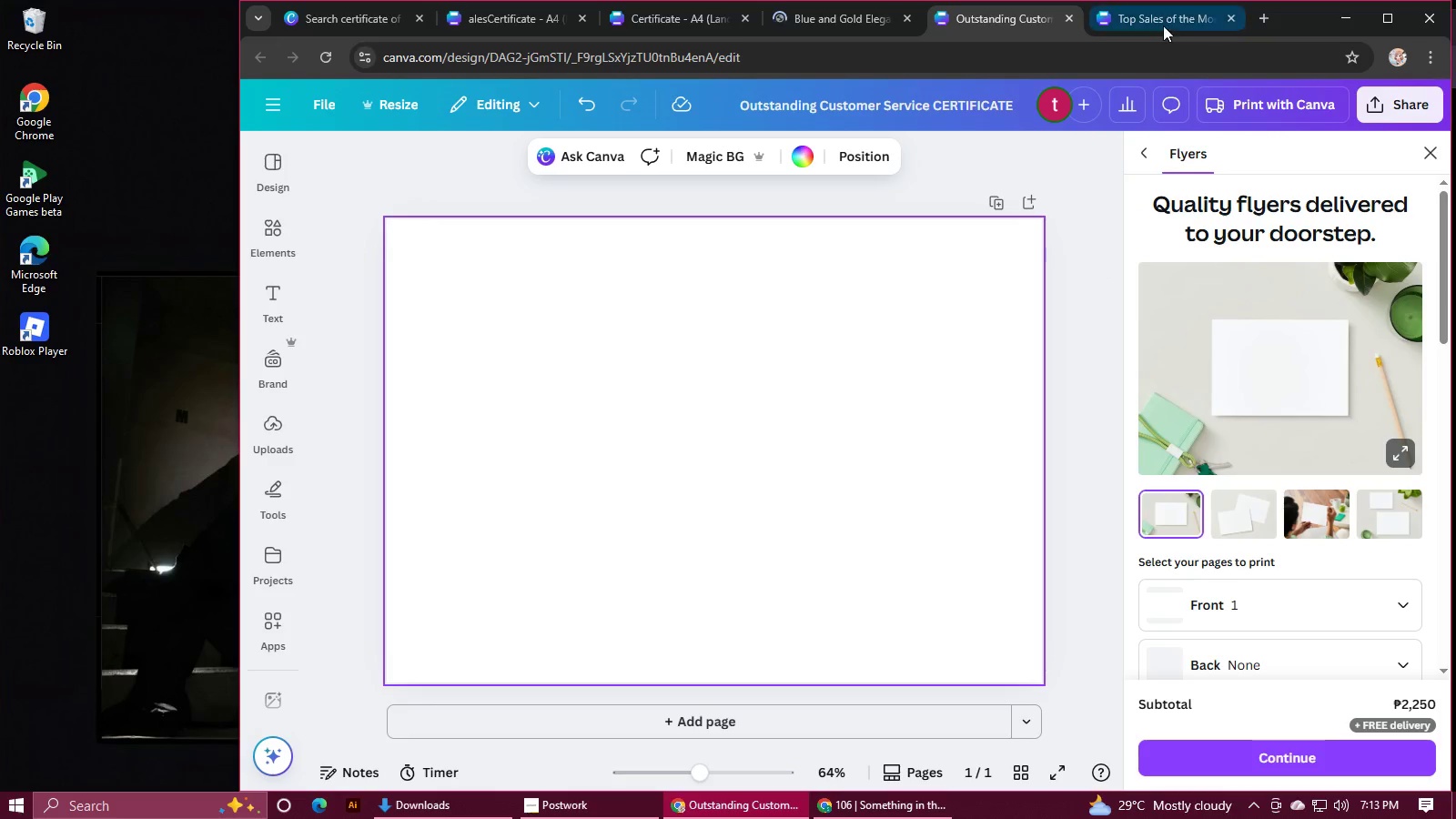 
left_click_drag(start_coordinate=[1159, 24], to_coordinate=[370, 28])
 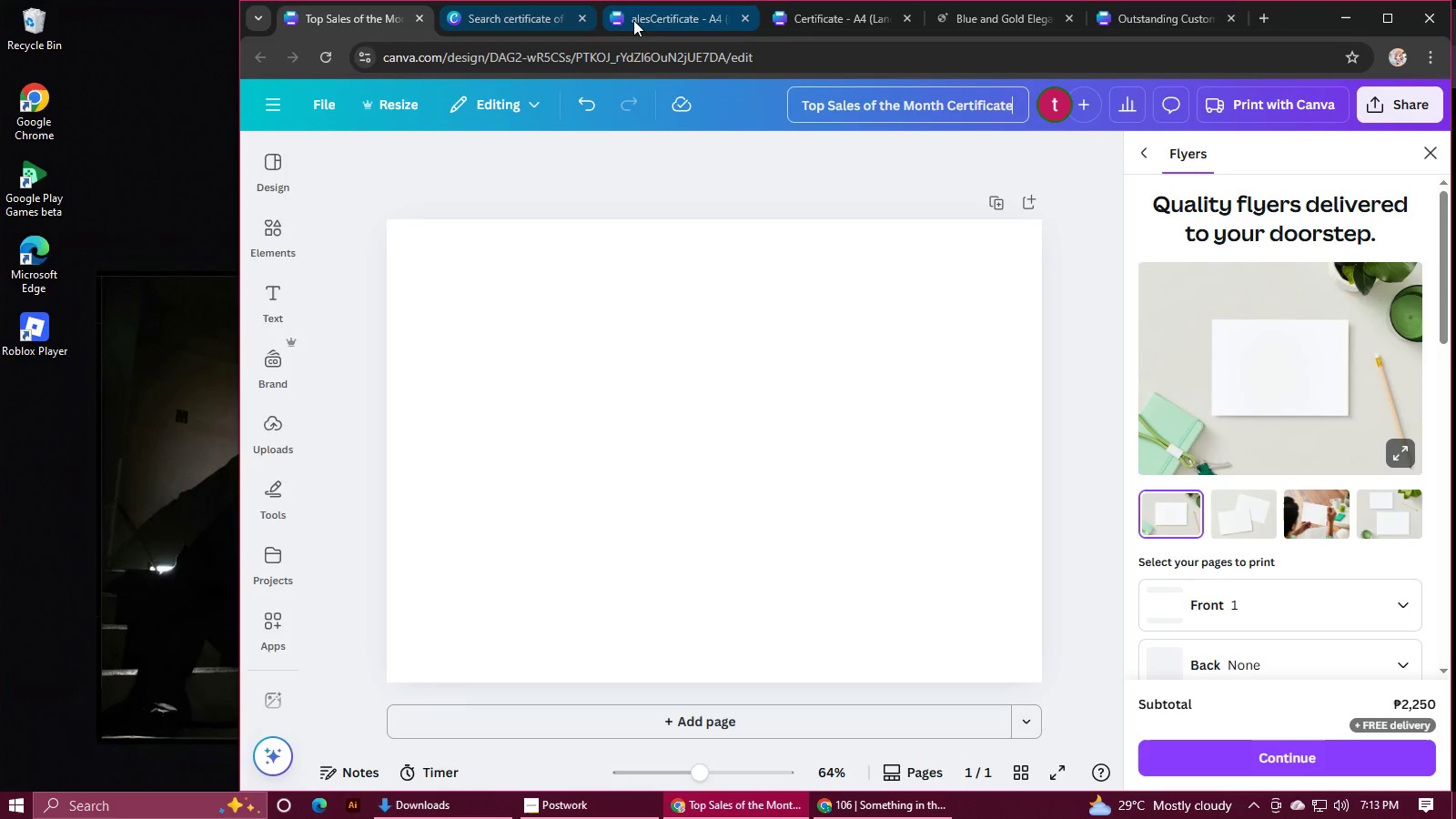 
left_click_drag(start_coordinate=[642, 20], to_coordinate=[490, 28])
 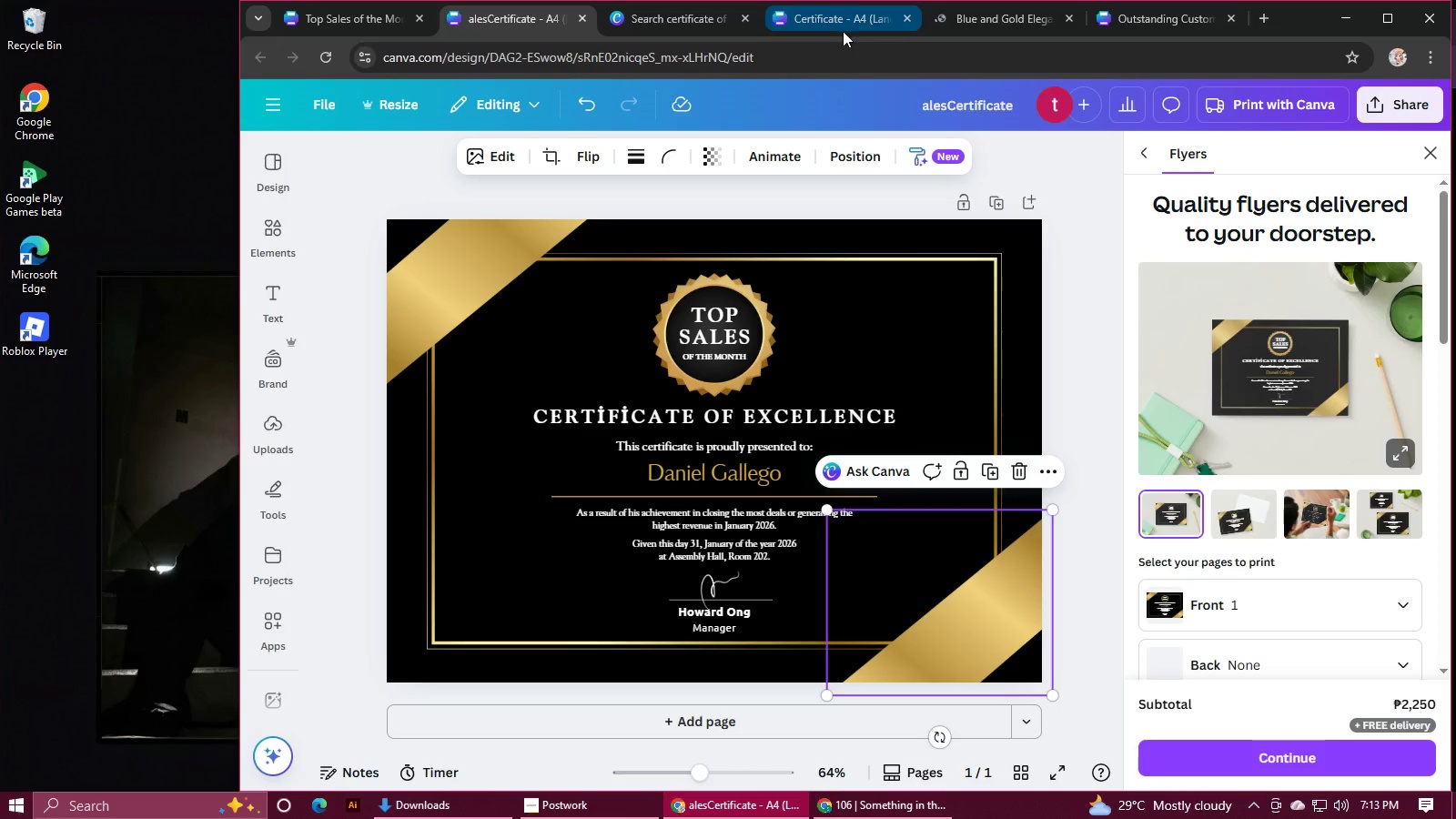 
left_click_drag(start_coordinate=[834, 25], to_coordinate=[616, 25])
 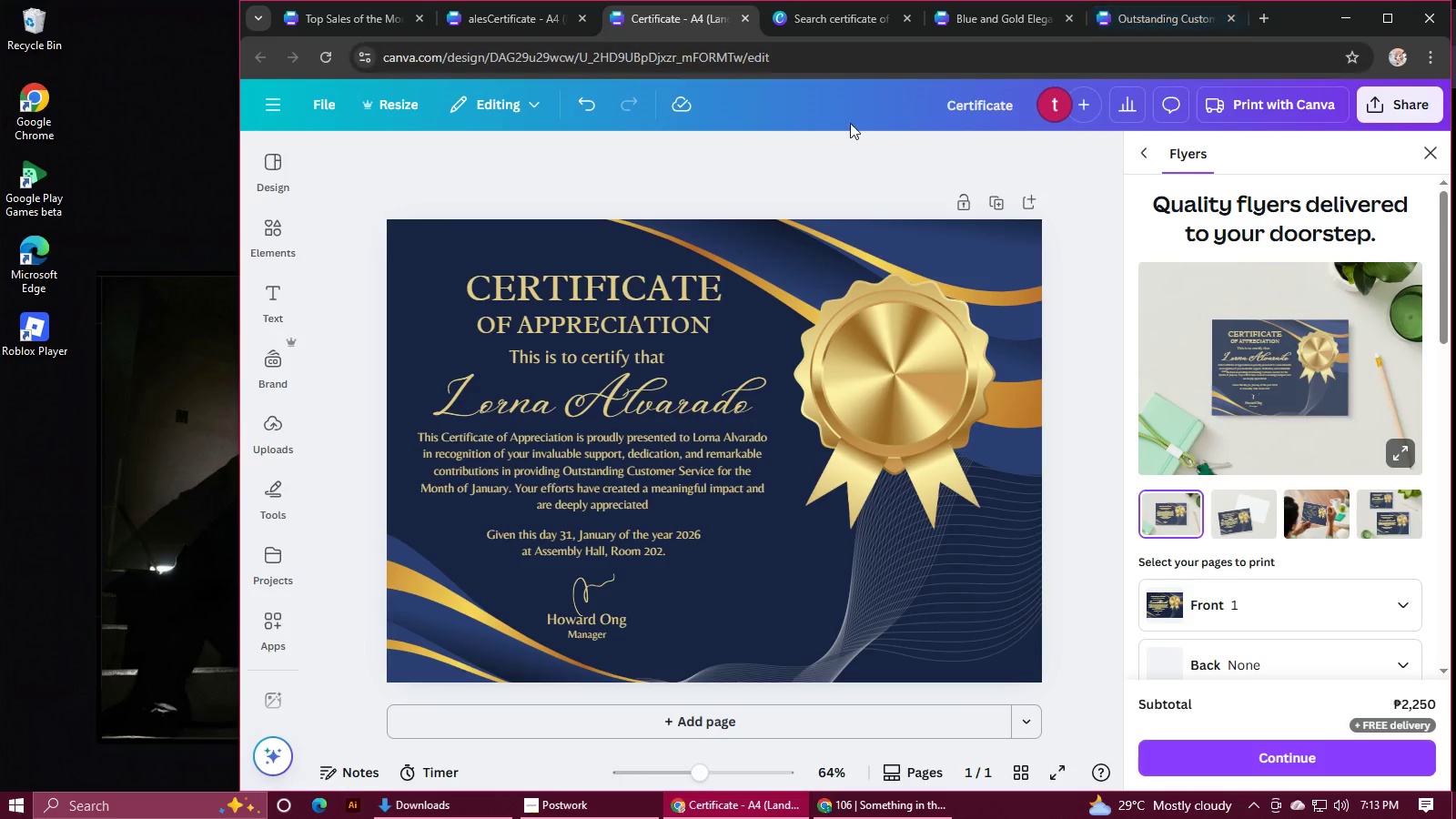 
left_click_drag(start_coordinate=[346, 214], to_coordinate=[1063, 677])
 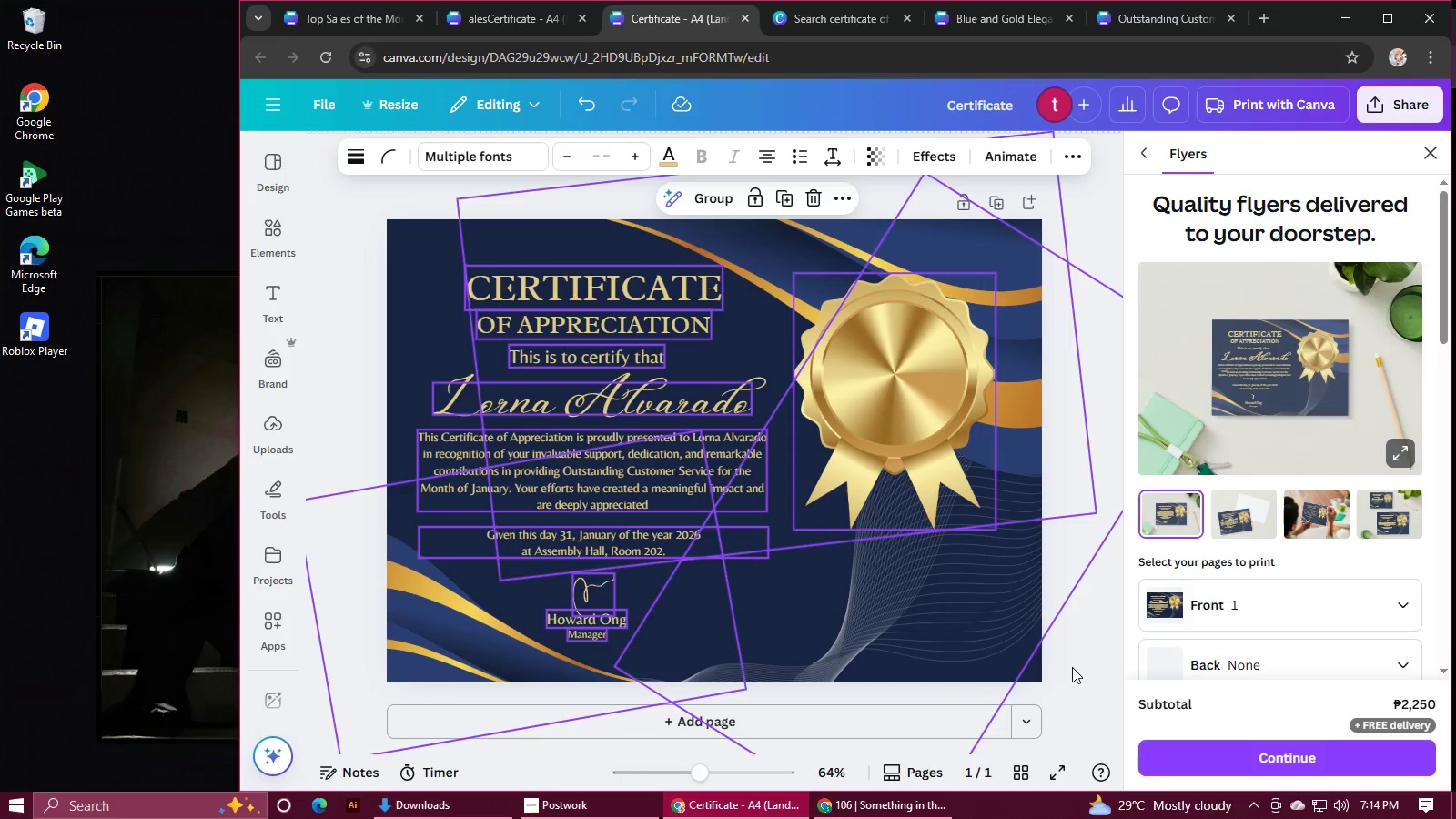 
key(Control+C)
 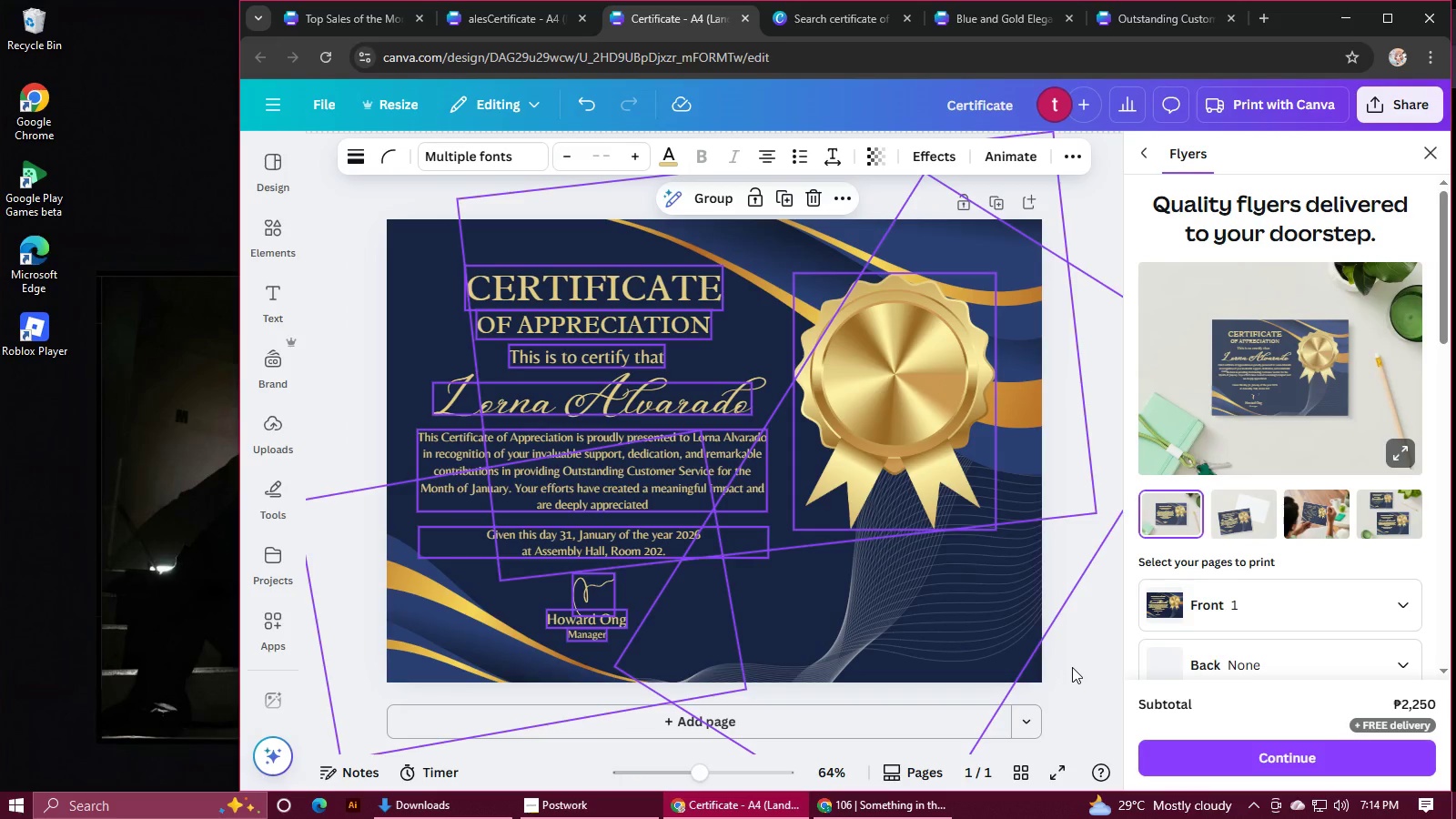 
key(Control+C)
 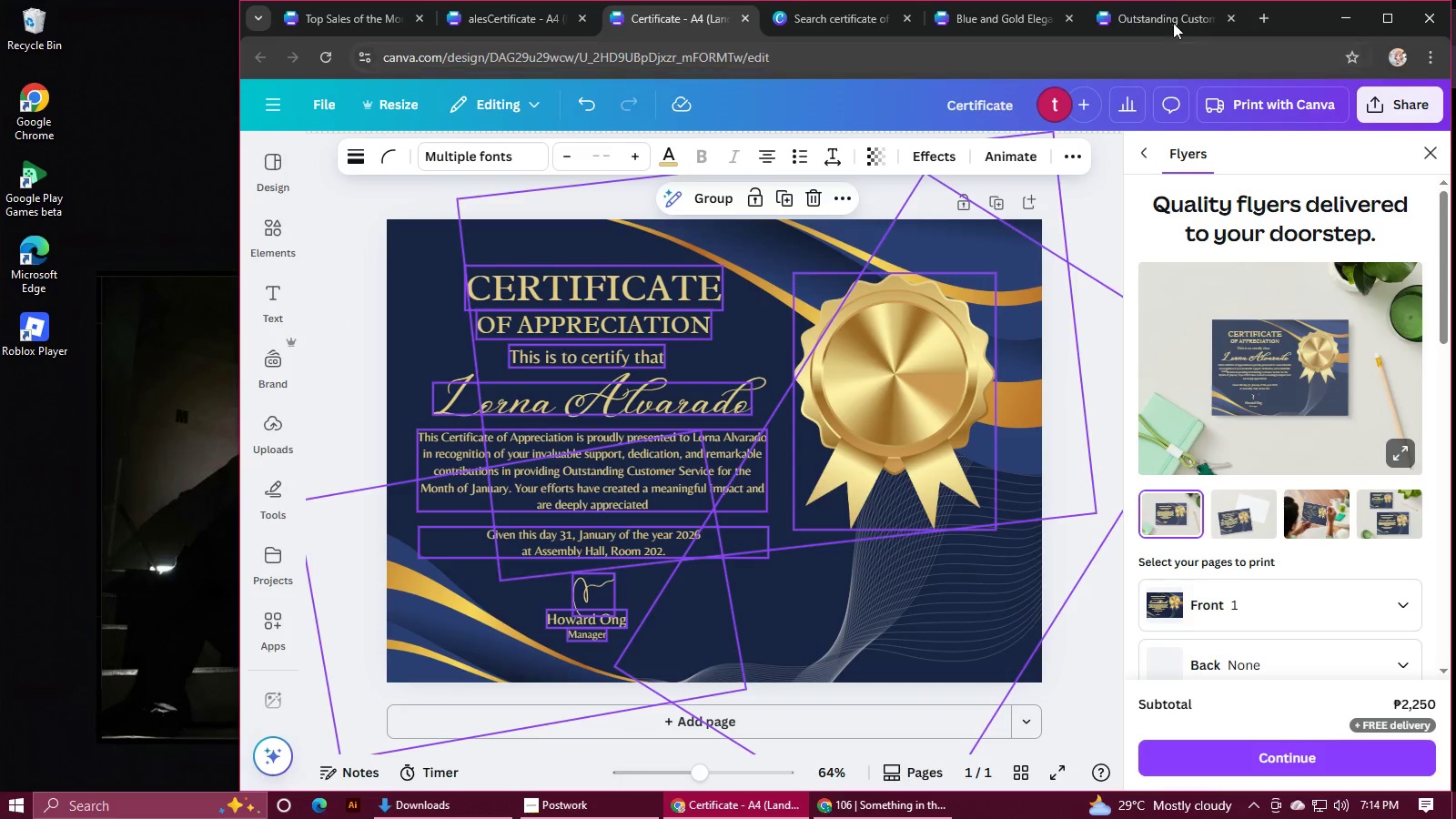 
left_click([1165, 6])
 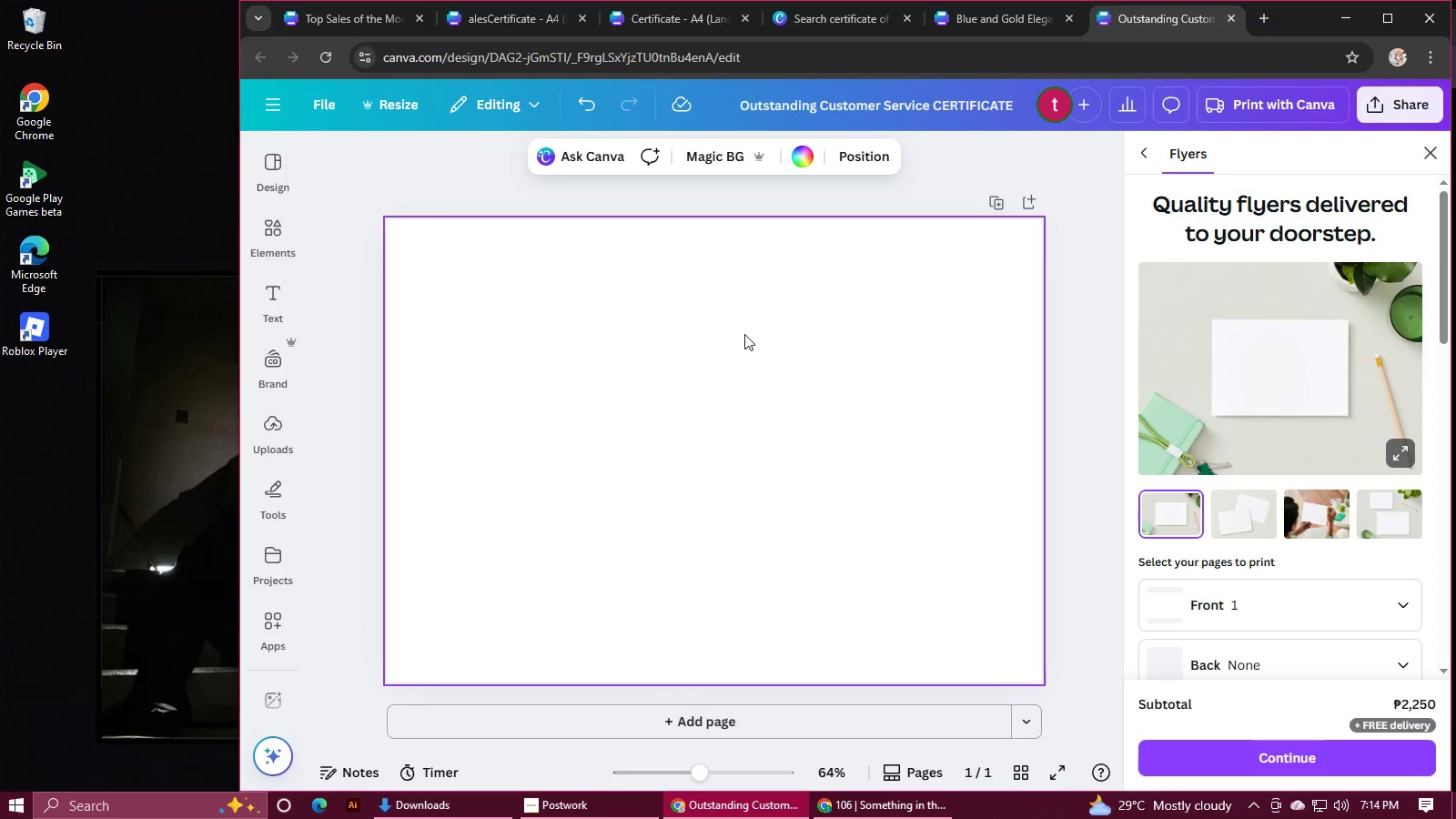 
key(Control+V)
 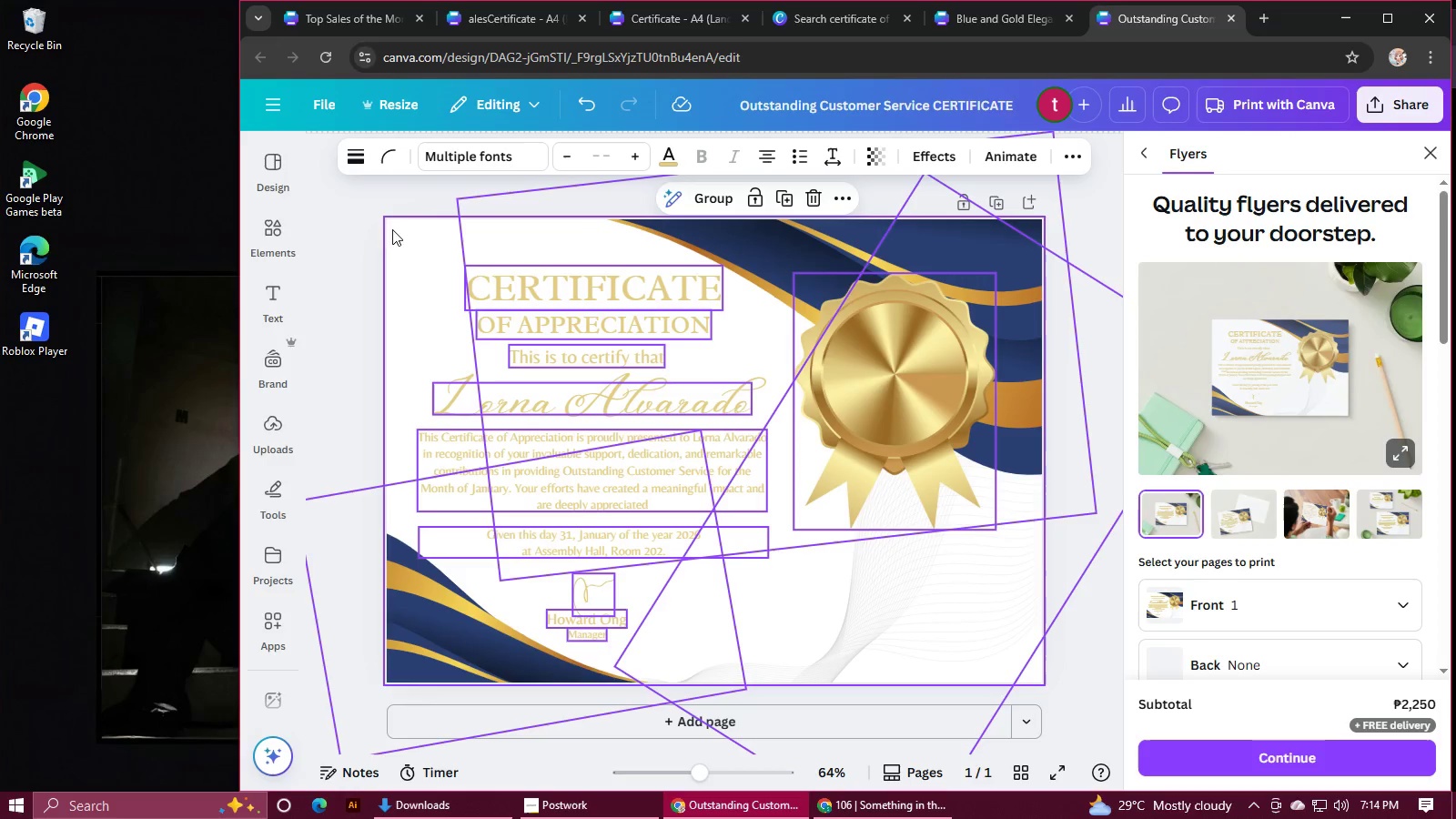 
left_click([952, 14])
 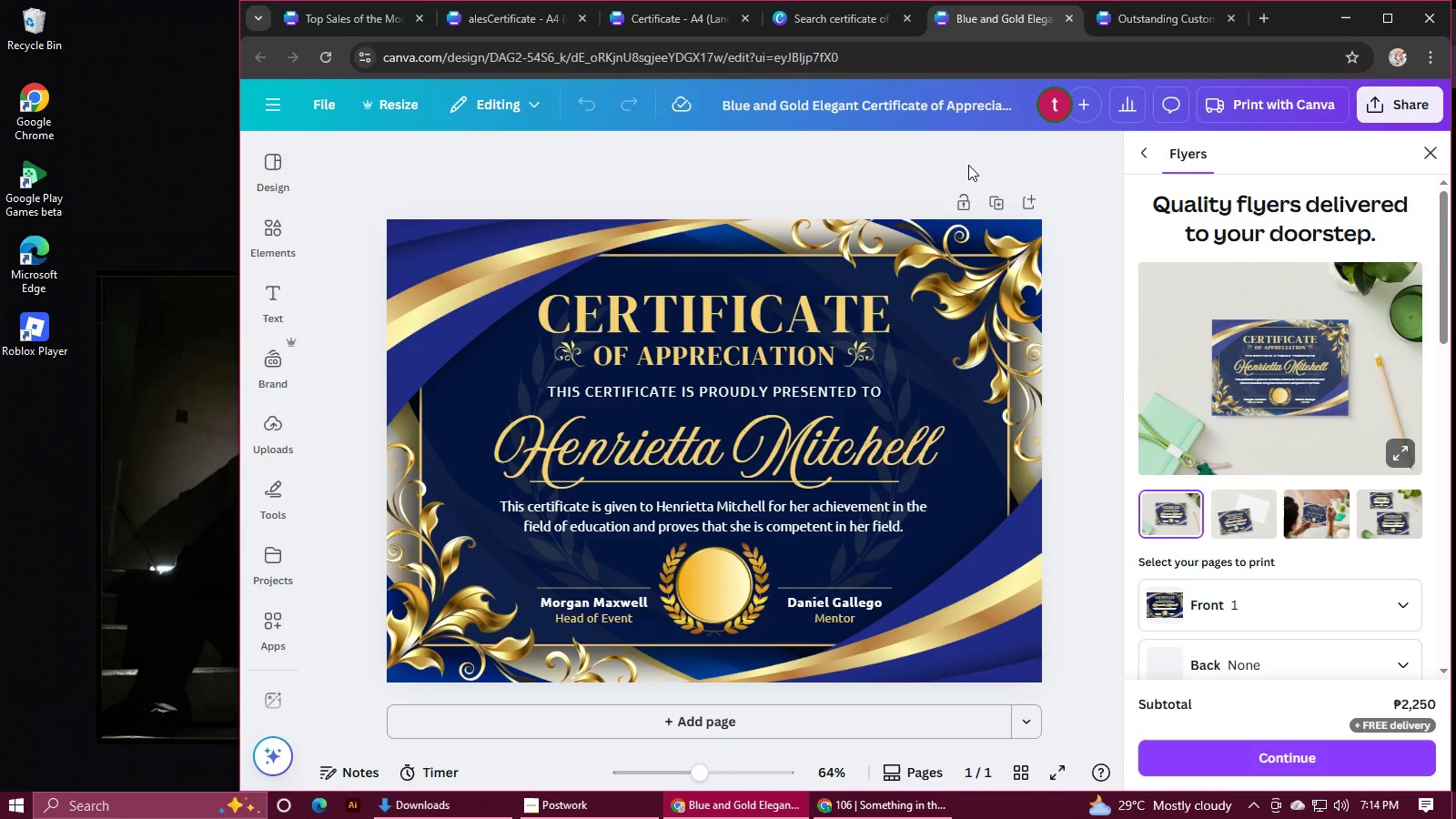 
left_click([833, 18])
 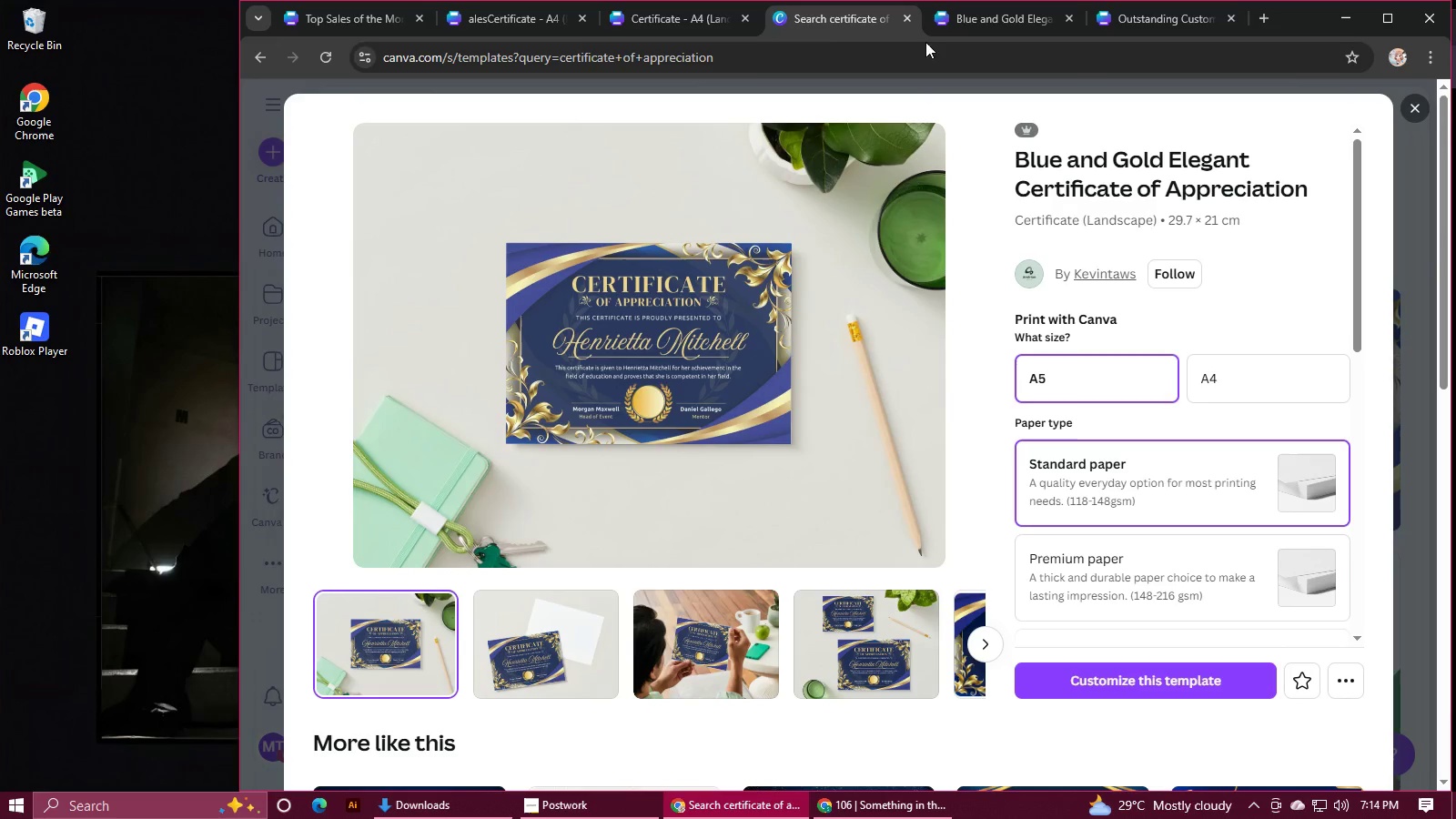 
left_click([670, 25])
 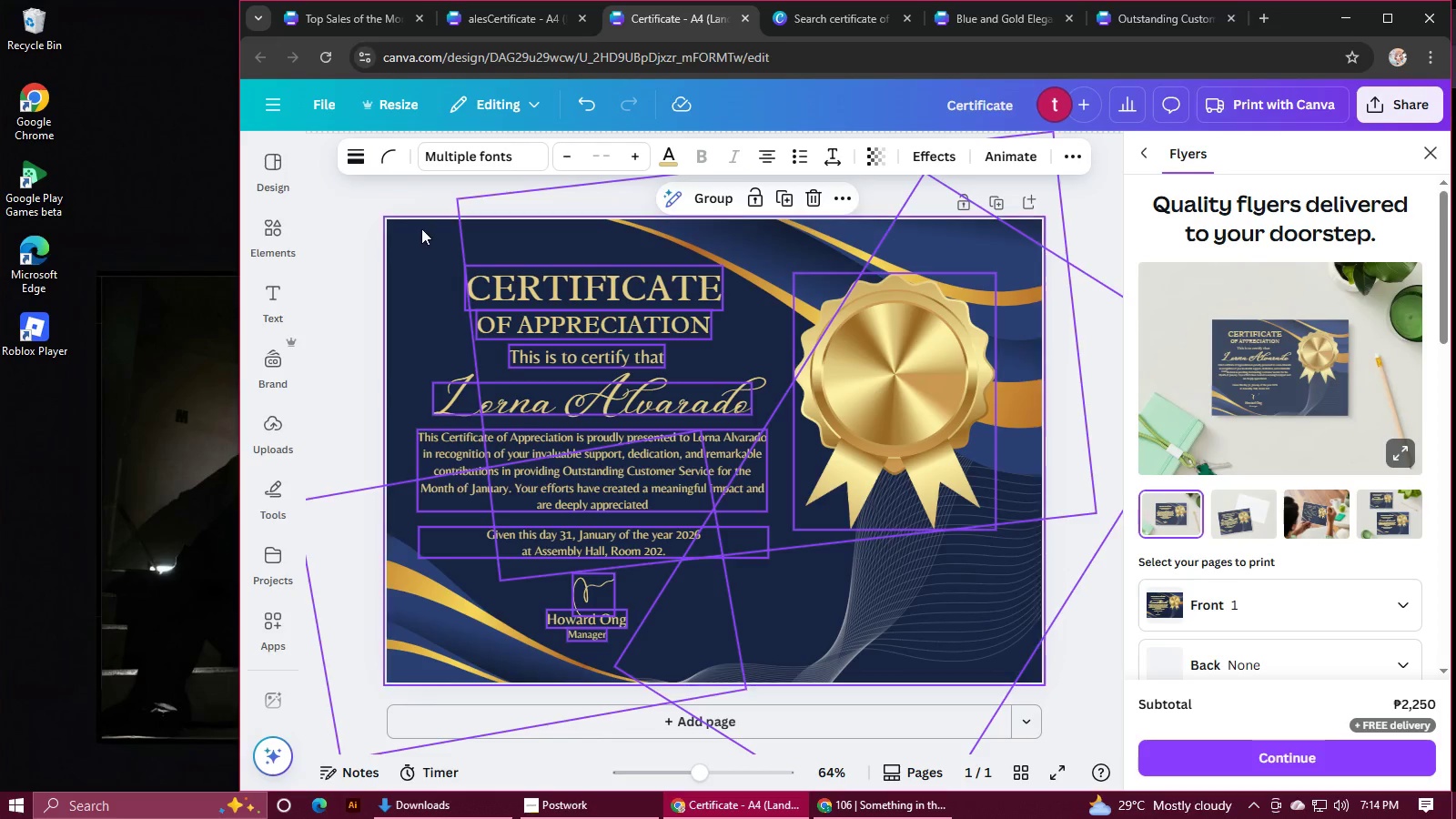 
left_click([421, 229])
 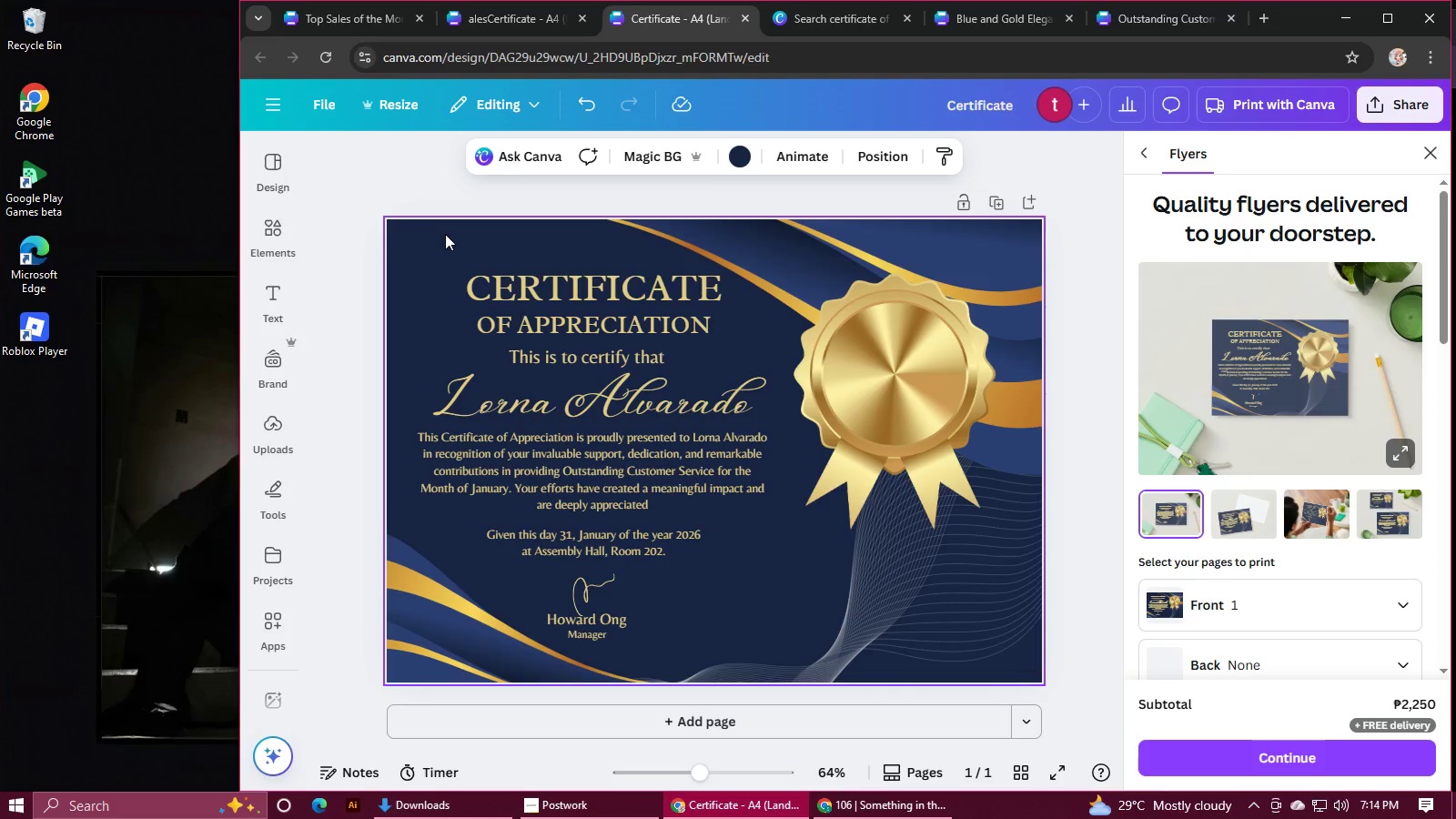 
key(Control+C)
 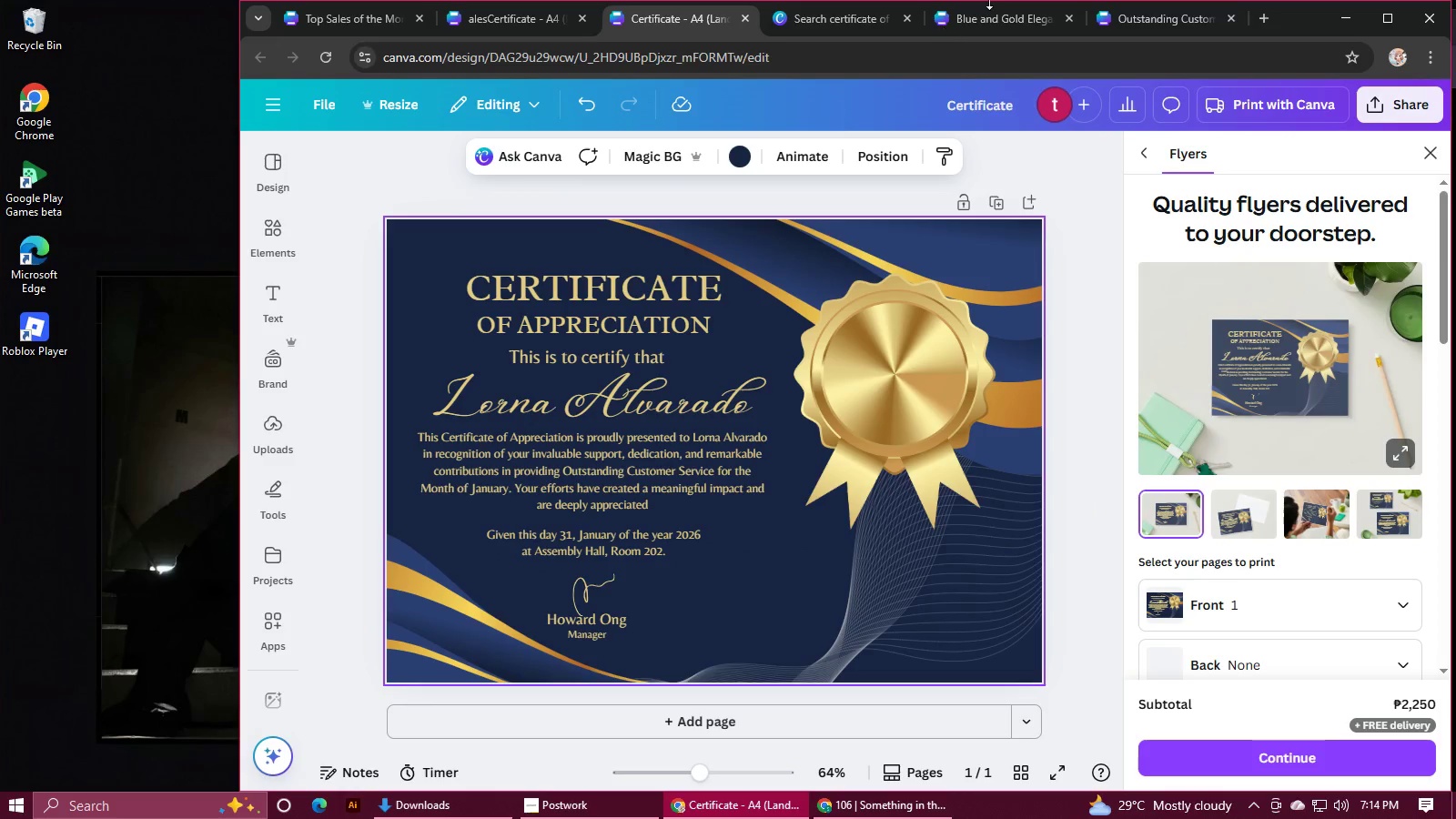 
left_click([1142, 21])
 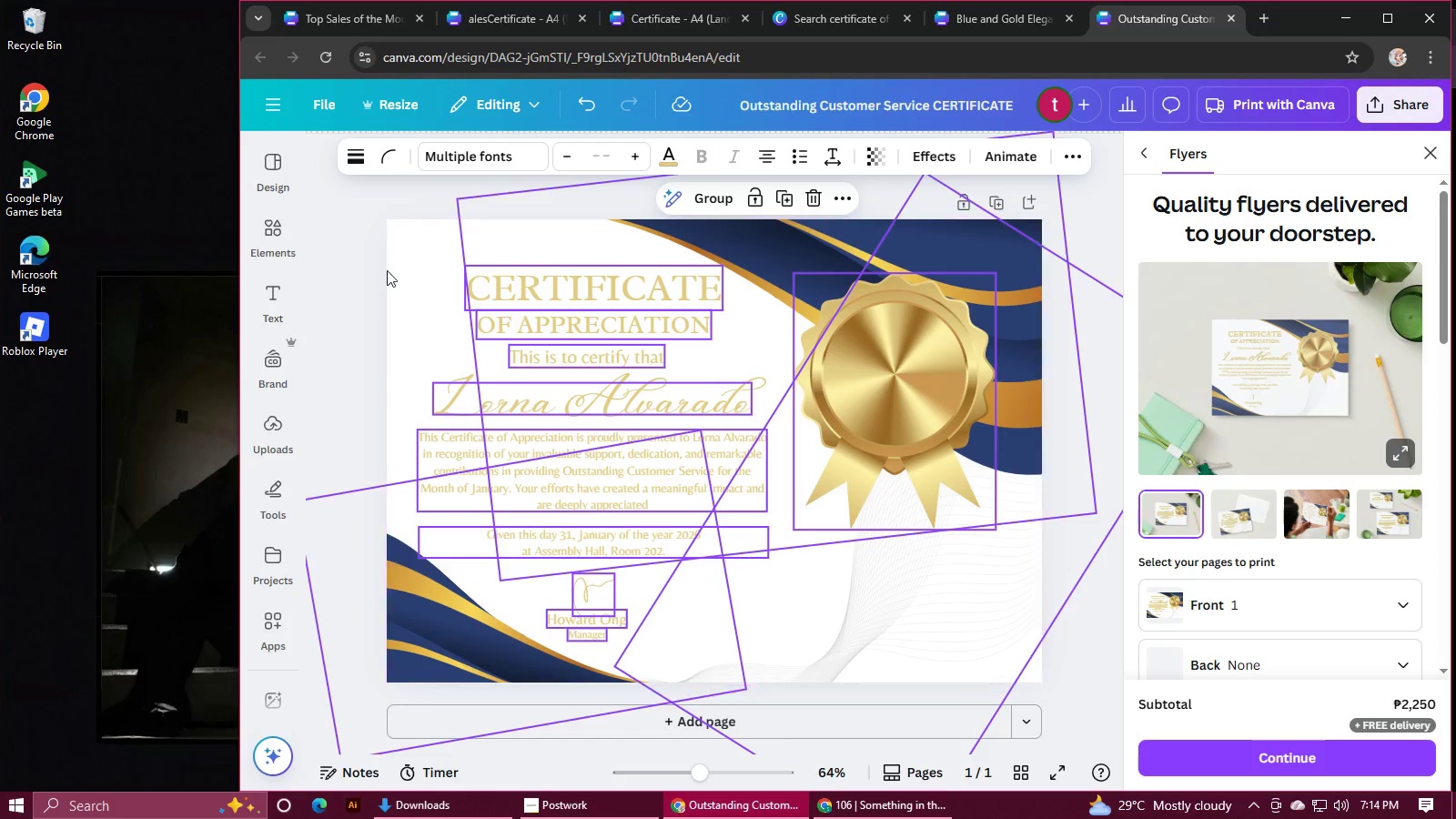 
left_click([392, 258])
 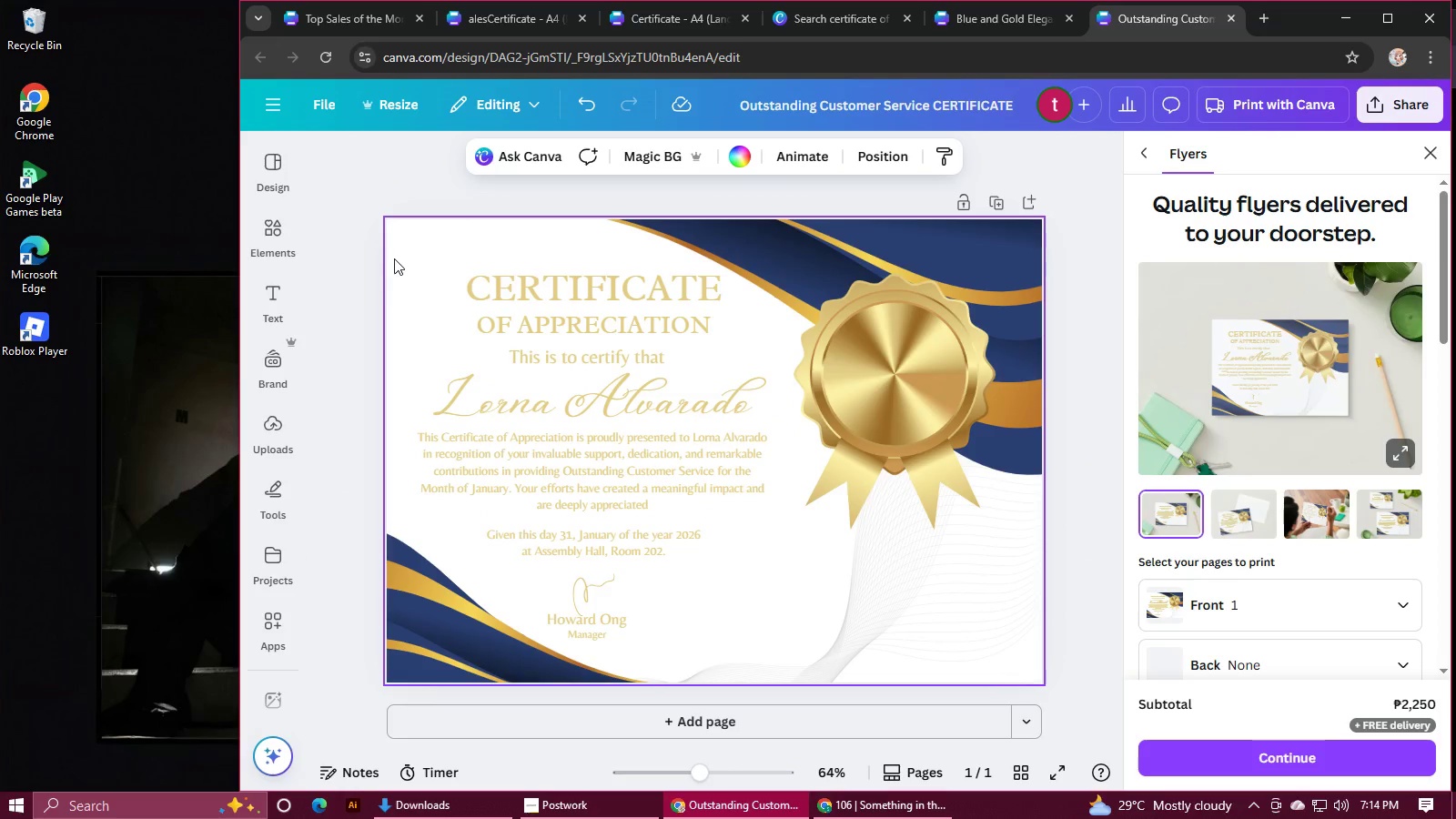 
key(Control+V)
 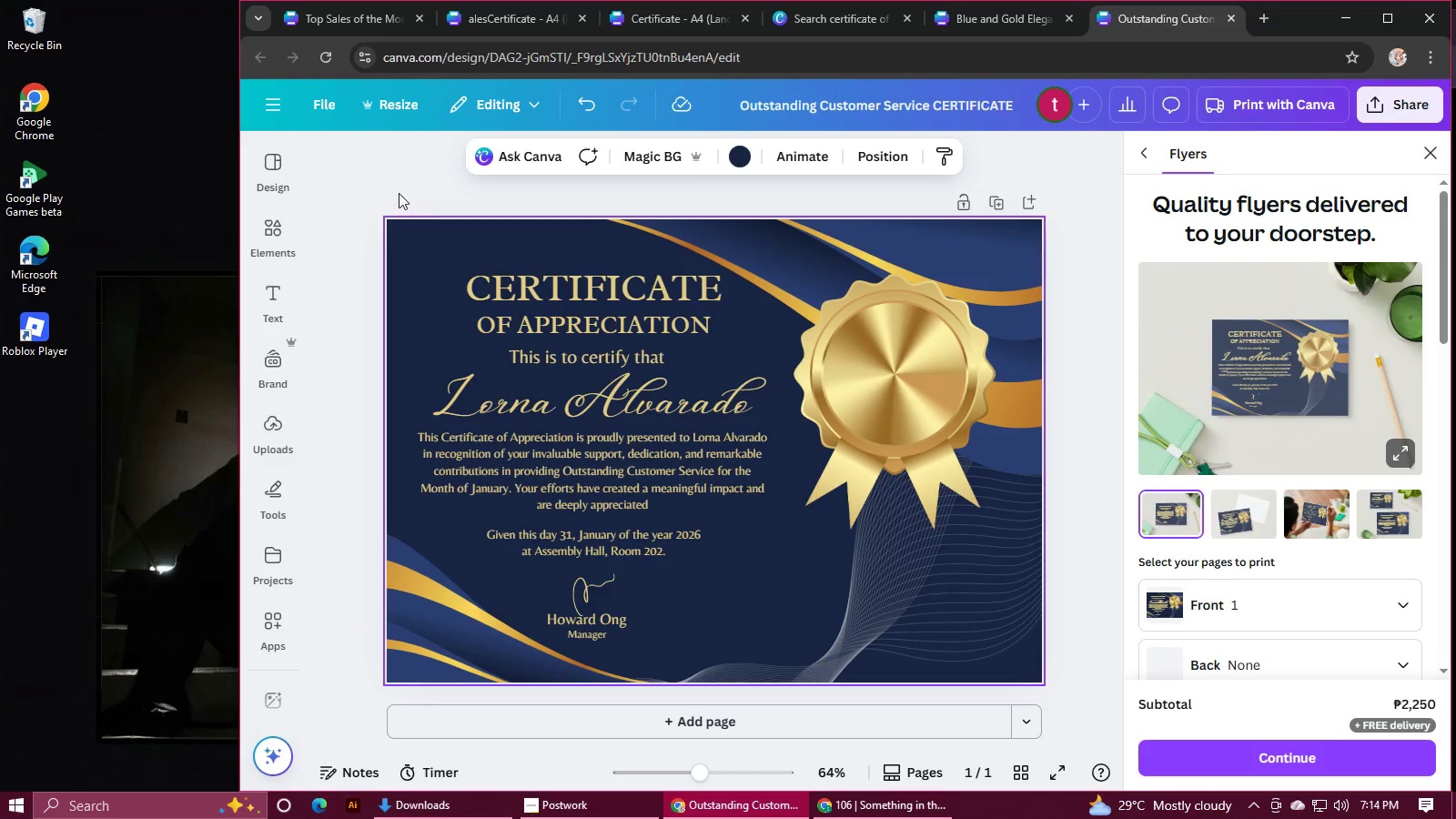 
left_click([389, 177])
 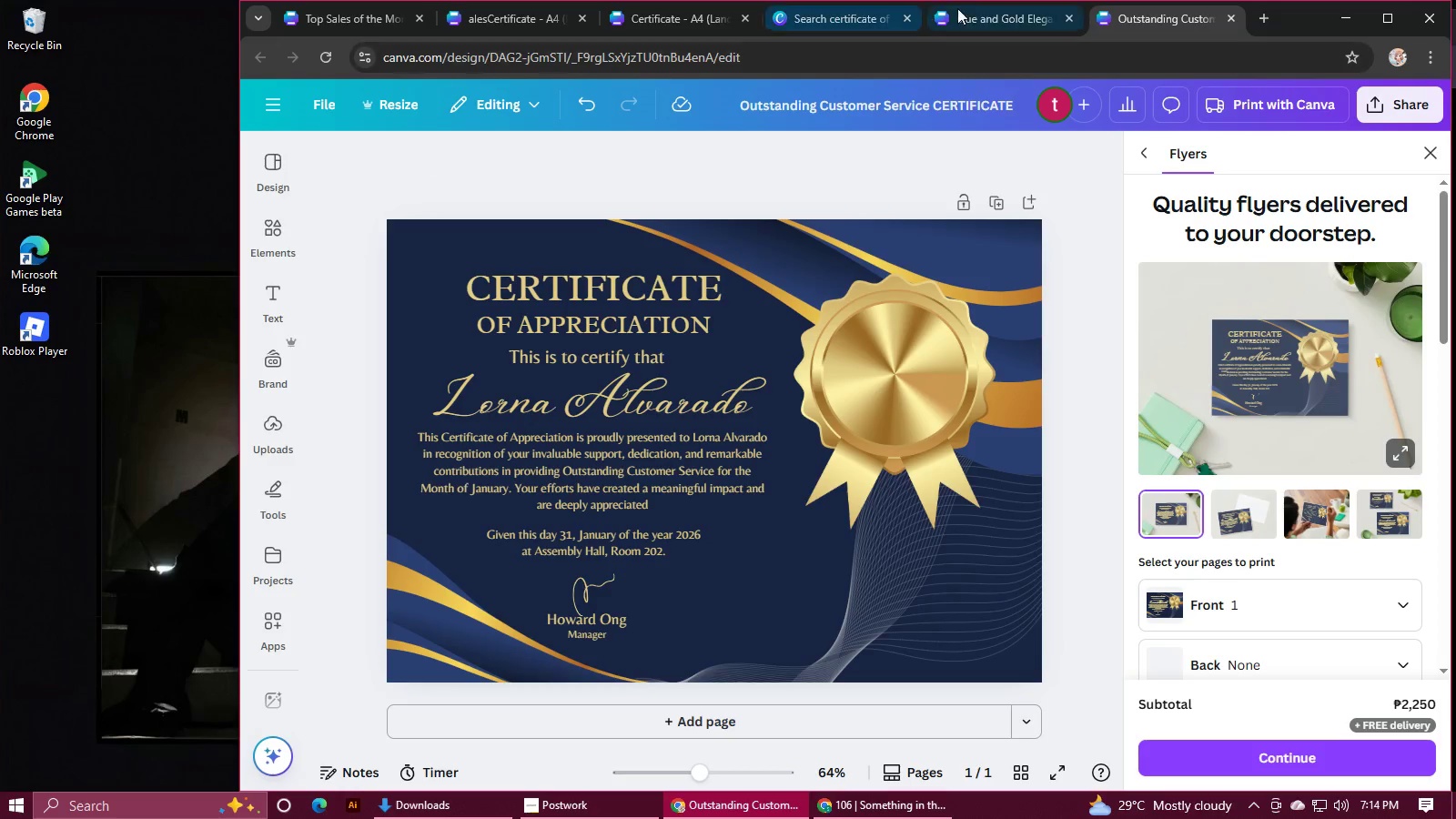 
left_click([966, 12])
 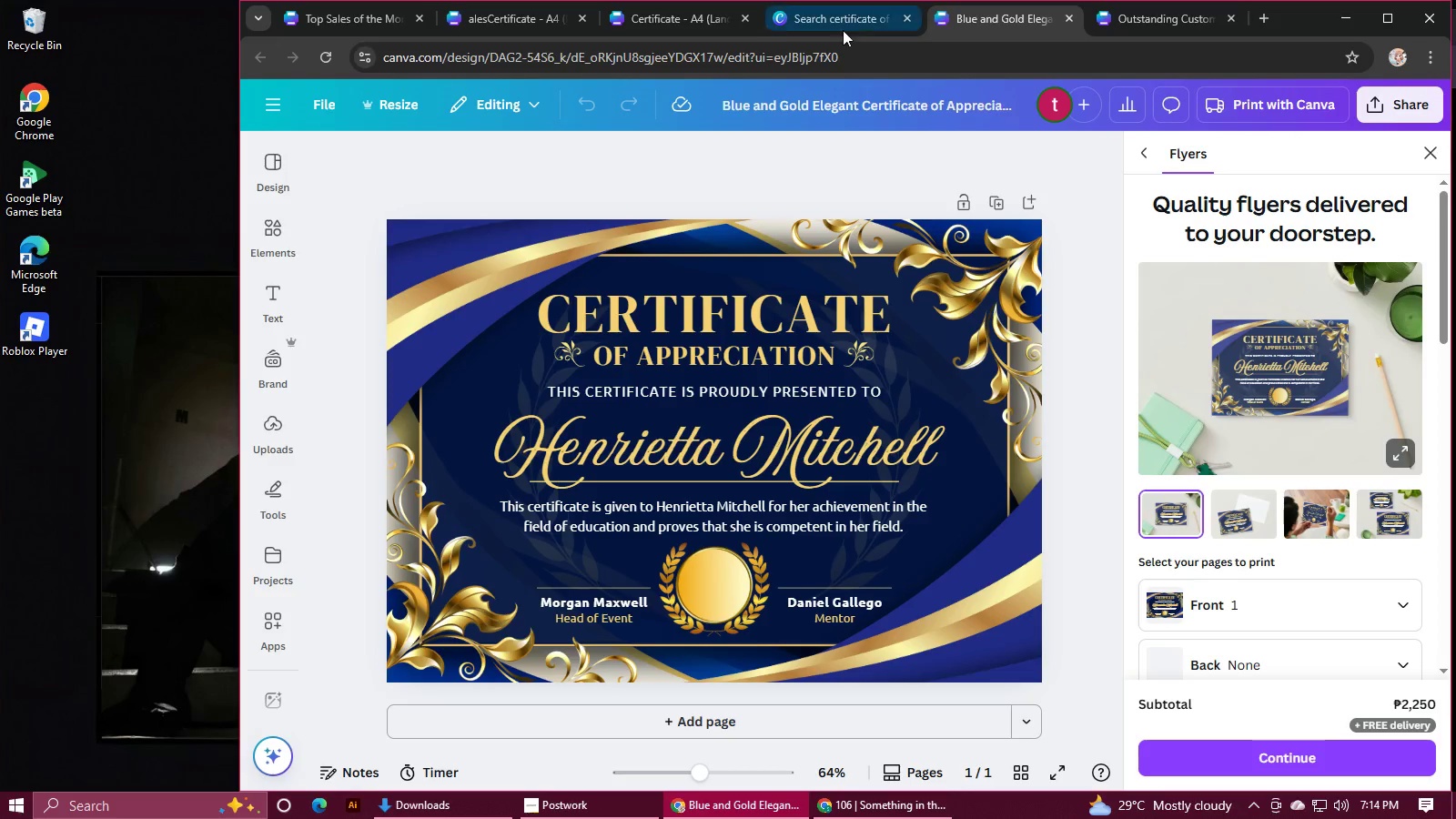 
left_click([826, 25])
 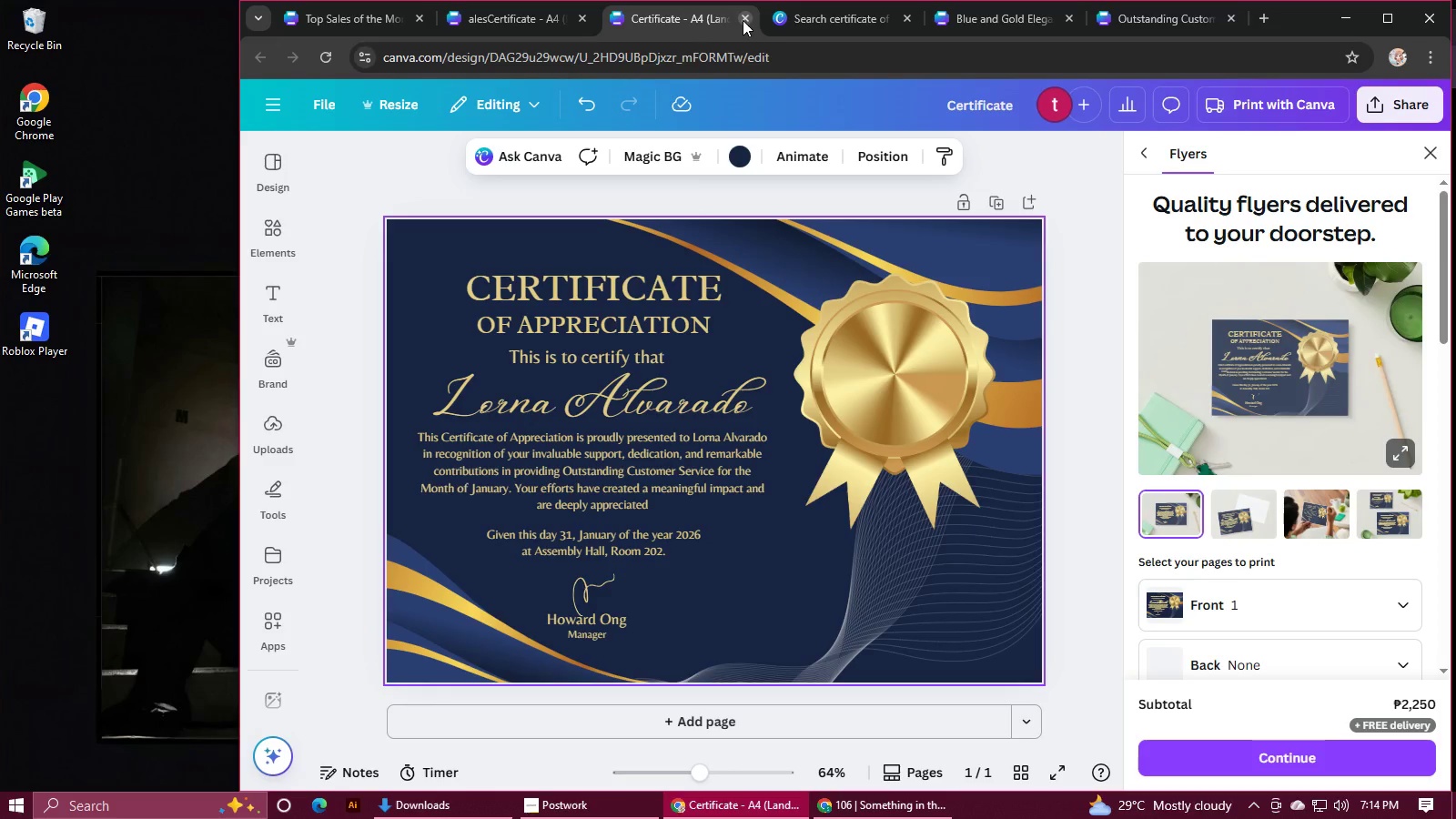 
left_click([743, 20])
 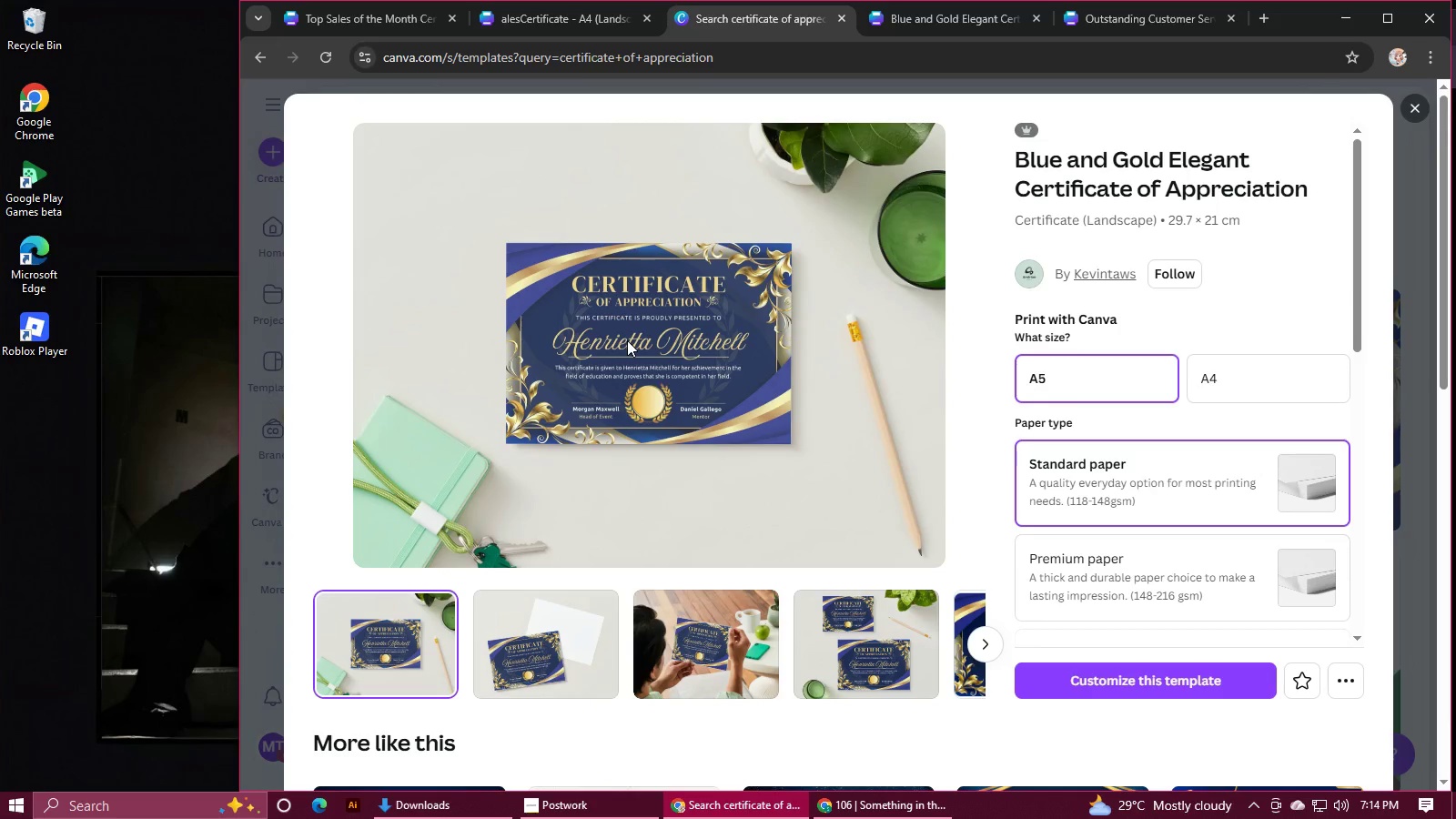 
scroll: coordinate [629, 339], scroll_direction: down, amount: 5.0
 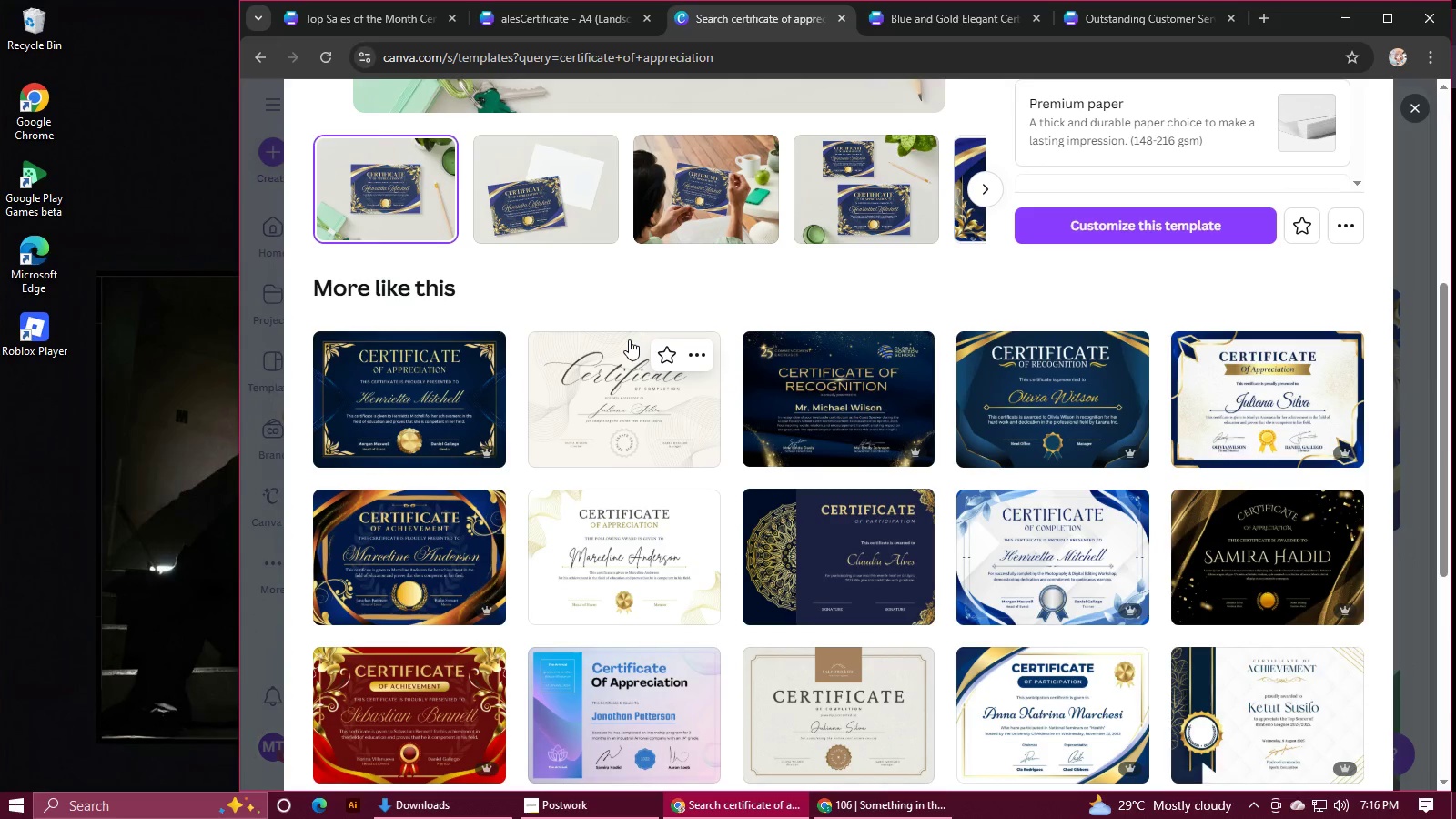 
wait(112.4)
 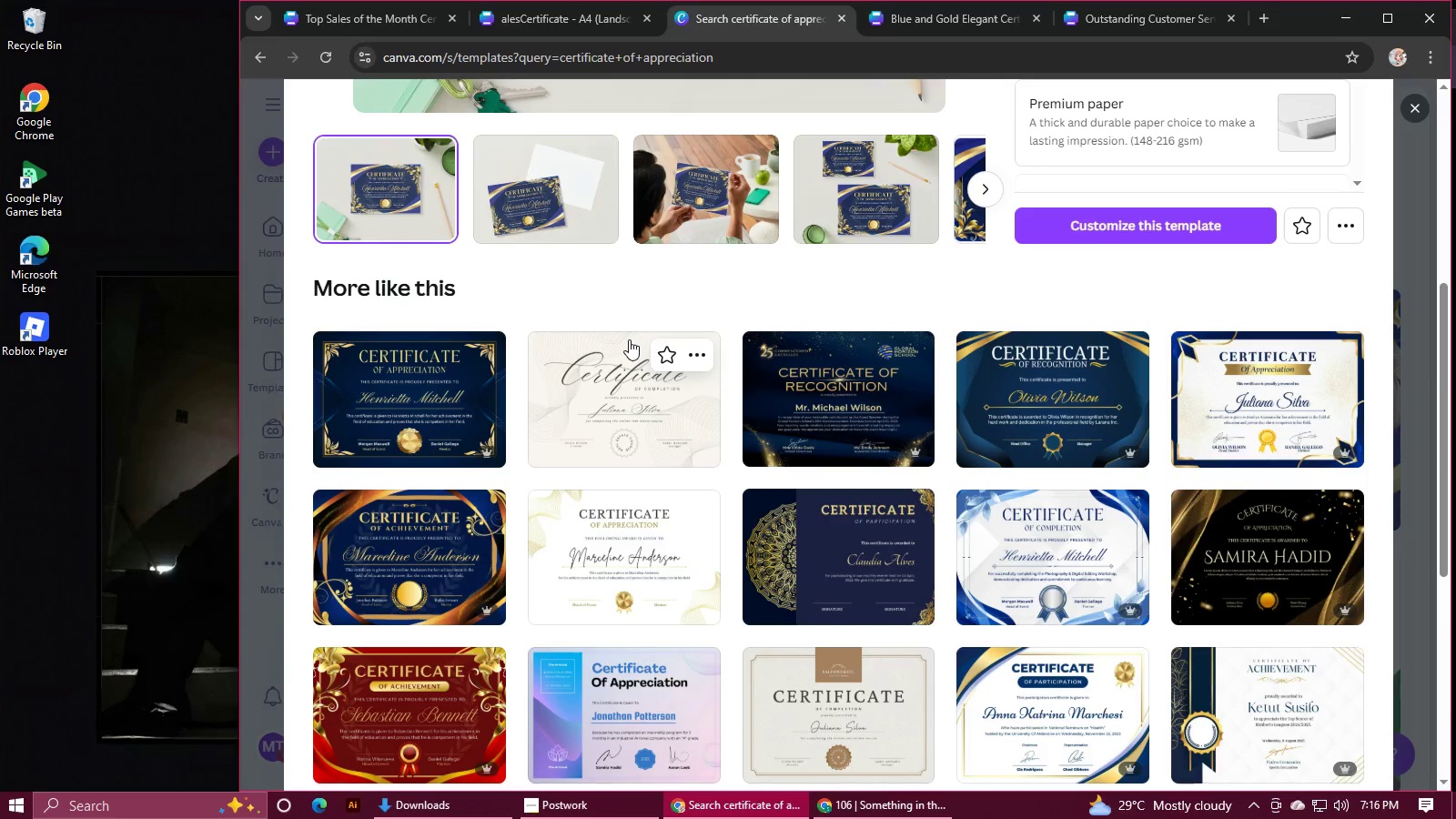 
scroll: coordinate [588, 238], scroll_direction: down, amount: 2.0
 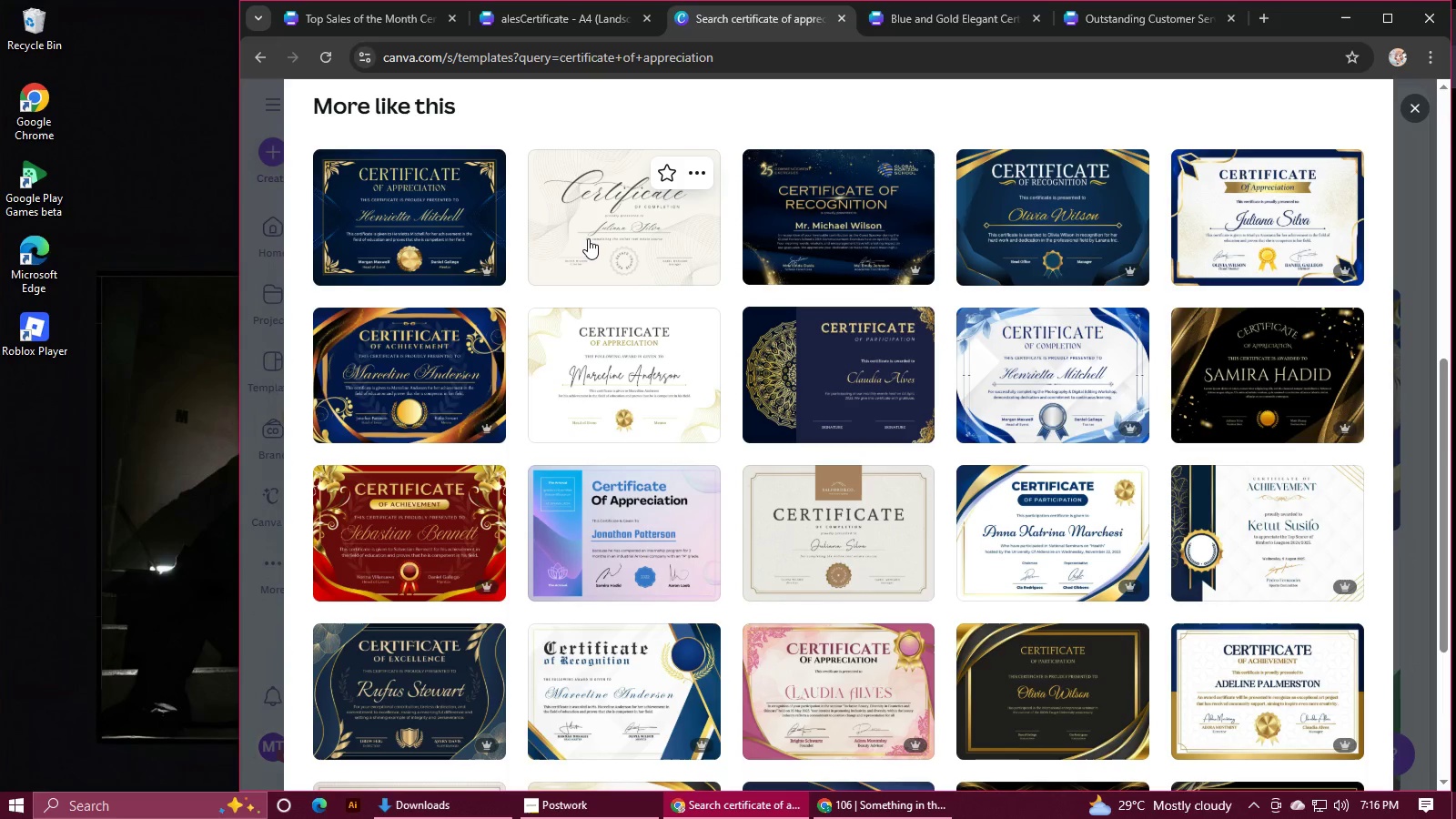 
wait(5.09)
 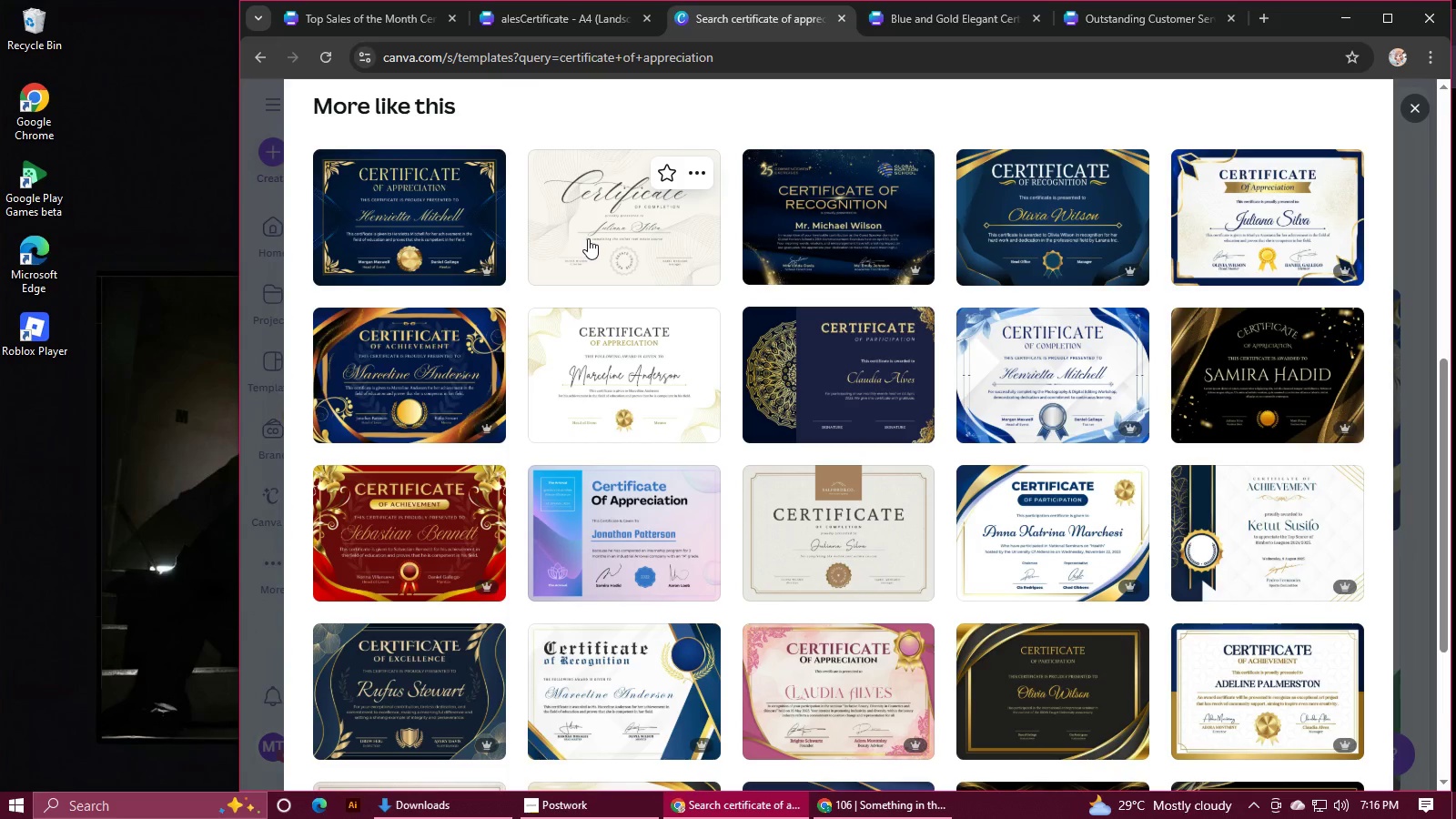 
scroll: coordinate [588, 238], scroll_direction: down, amount: 6.0
 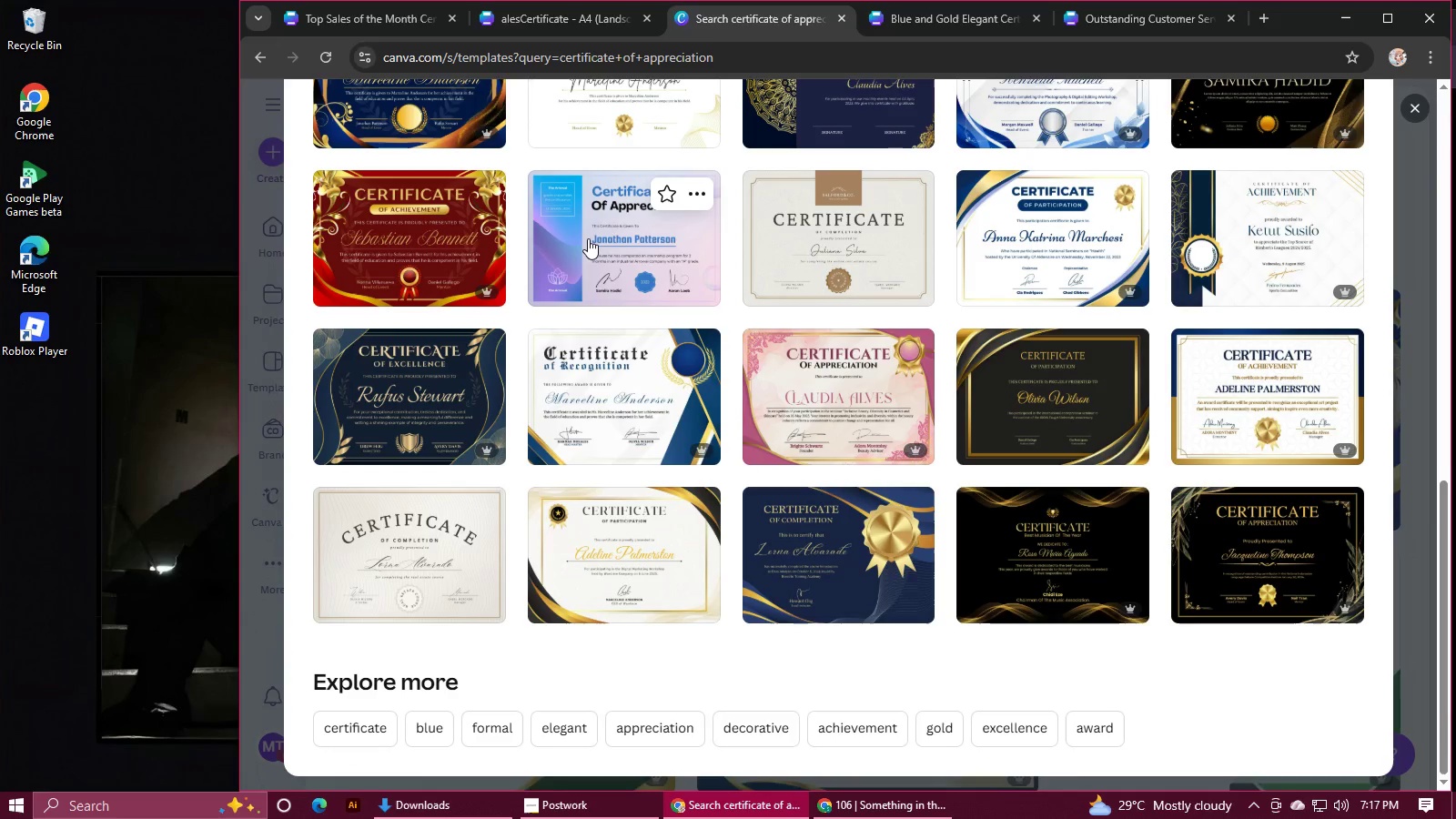 
wait(75.59)
 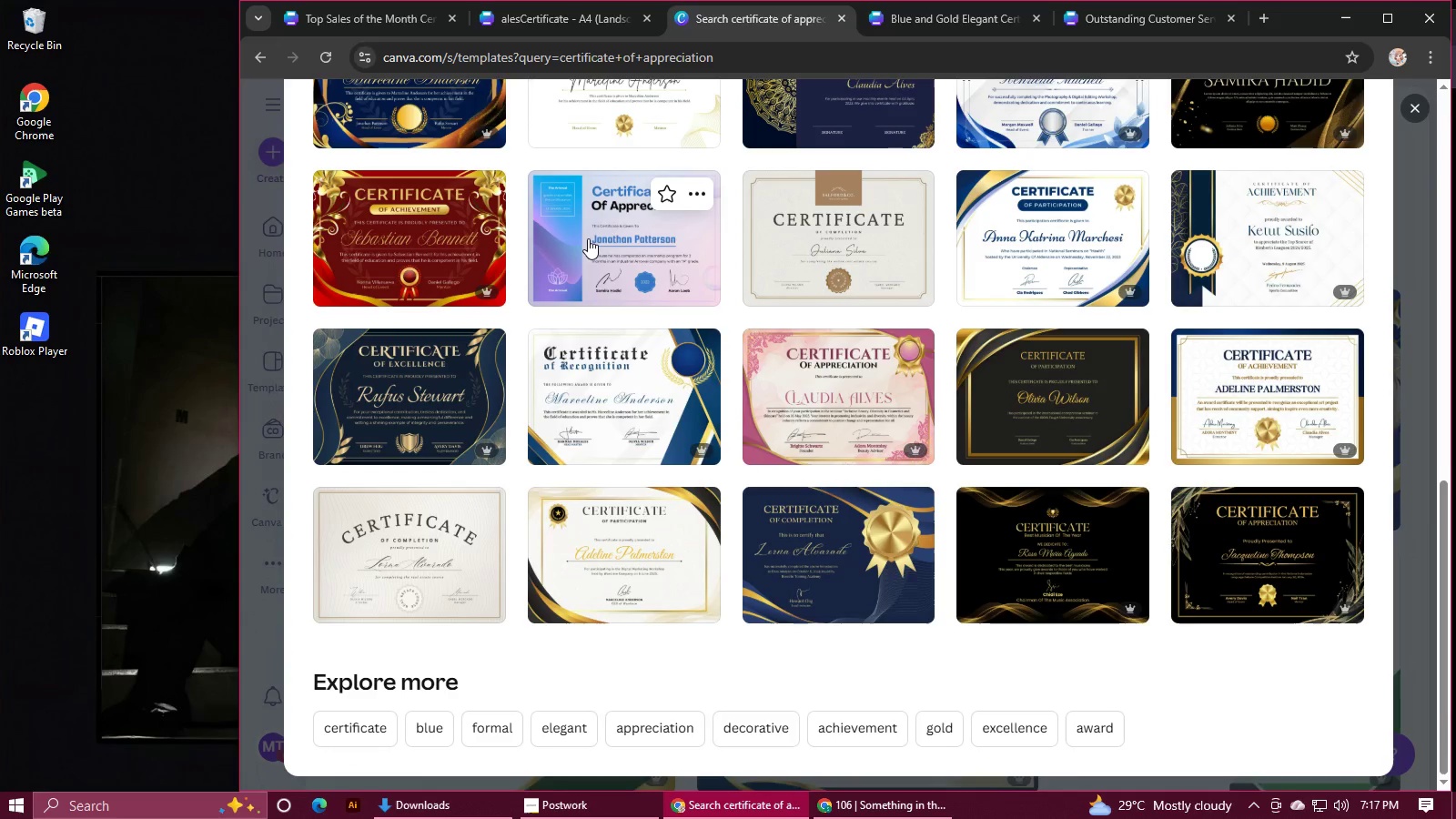 
mouse_move([683, 457])
 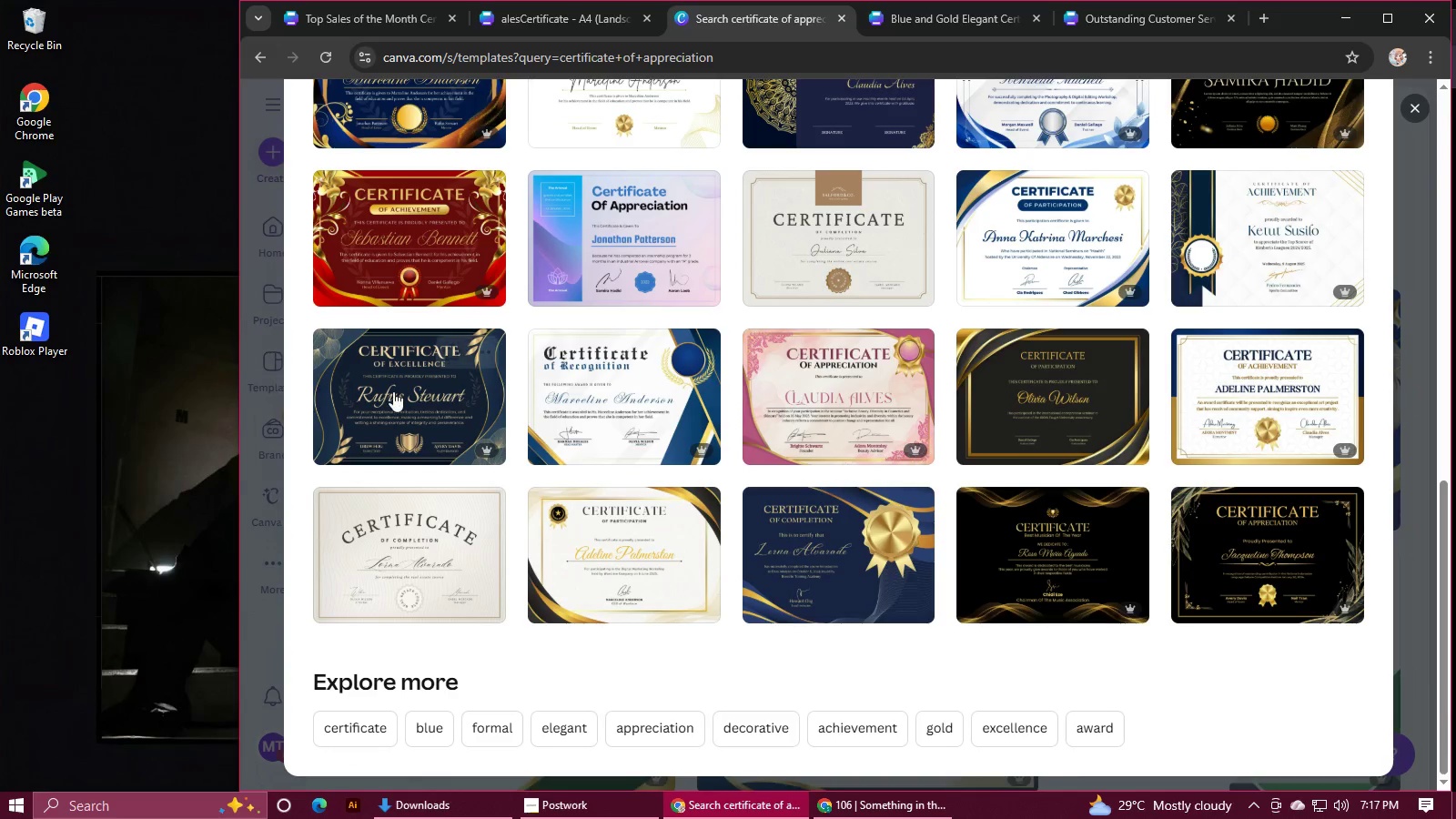 
left_click([393, 391])
 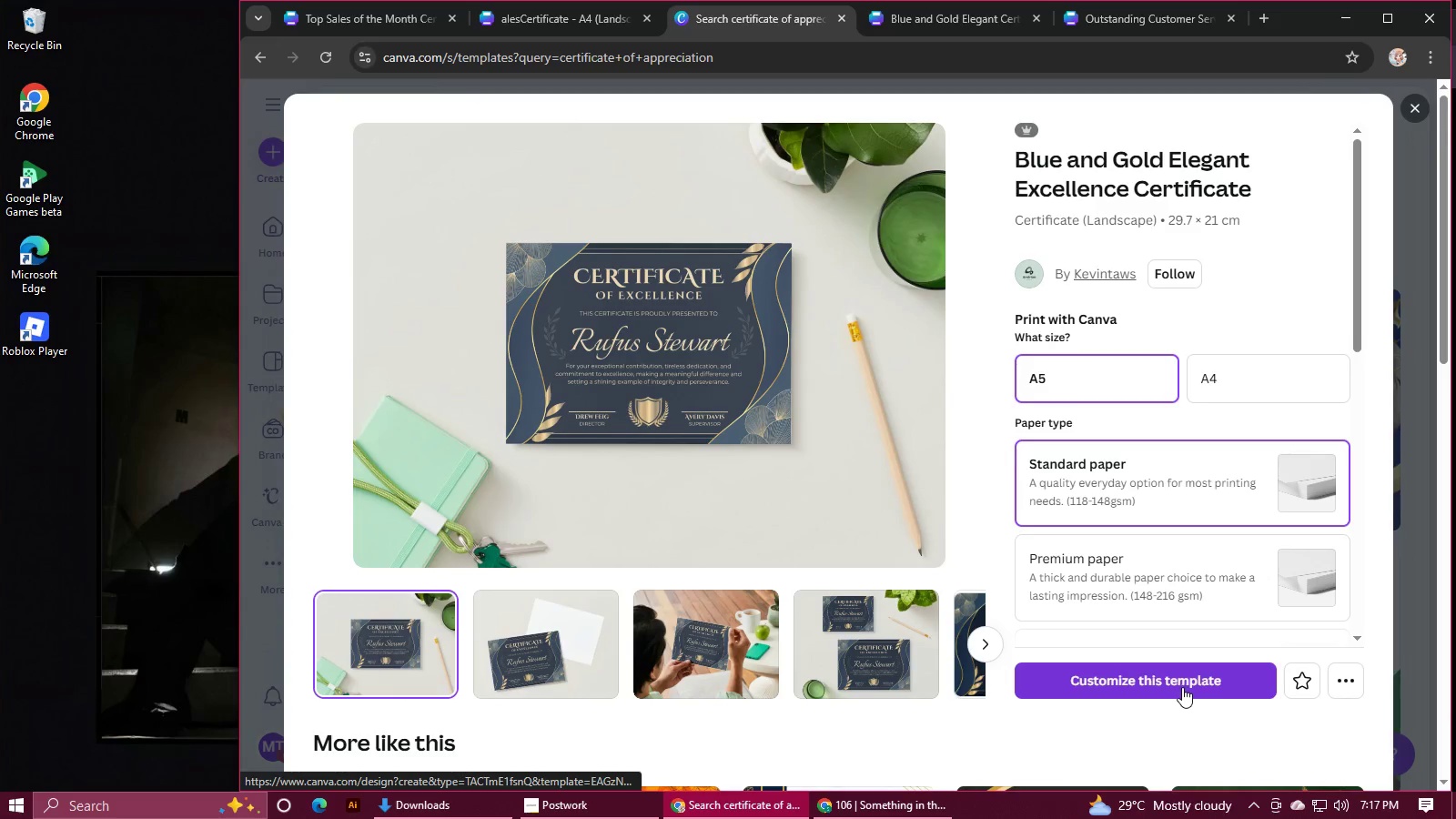 
left_click([1178, 684])
 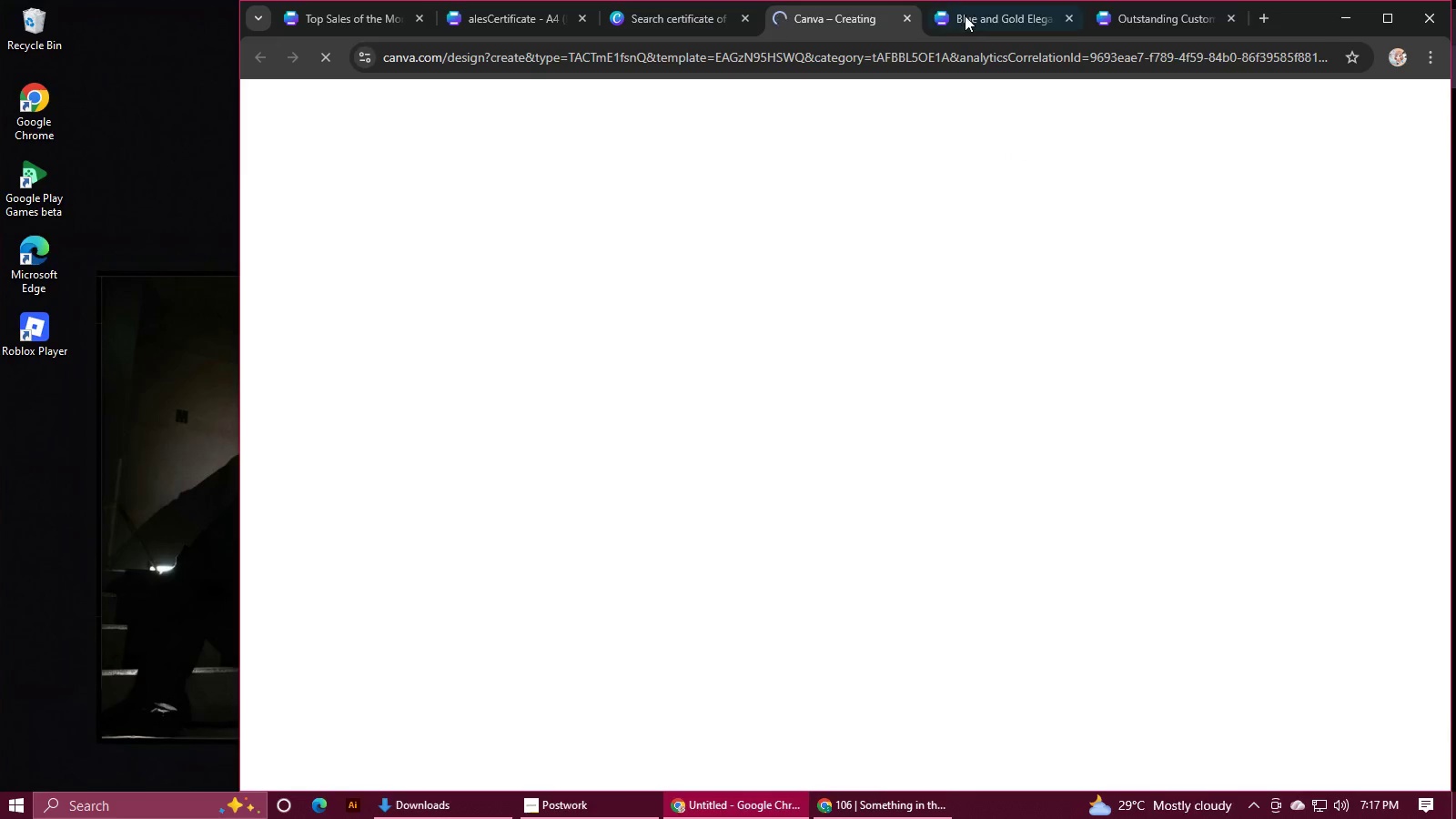 
left_click([967, 23])
 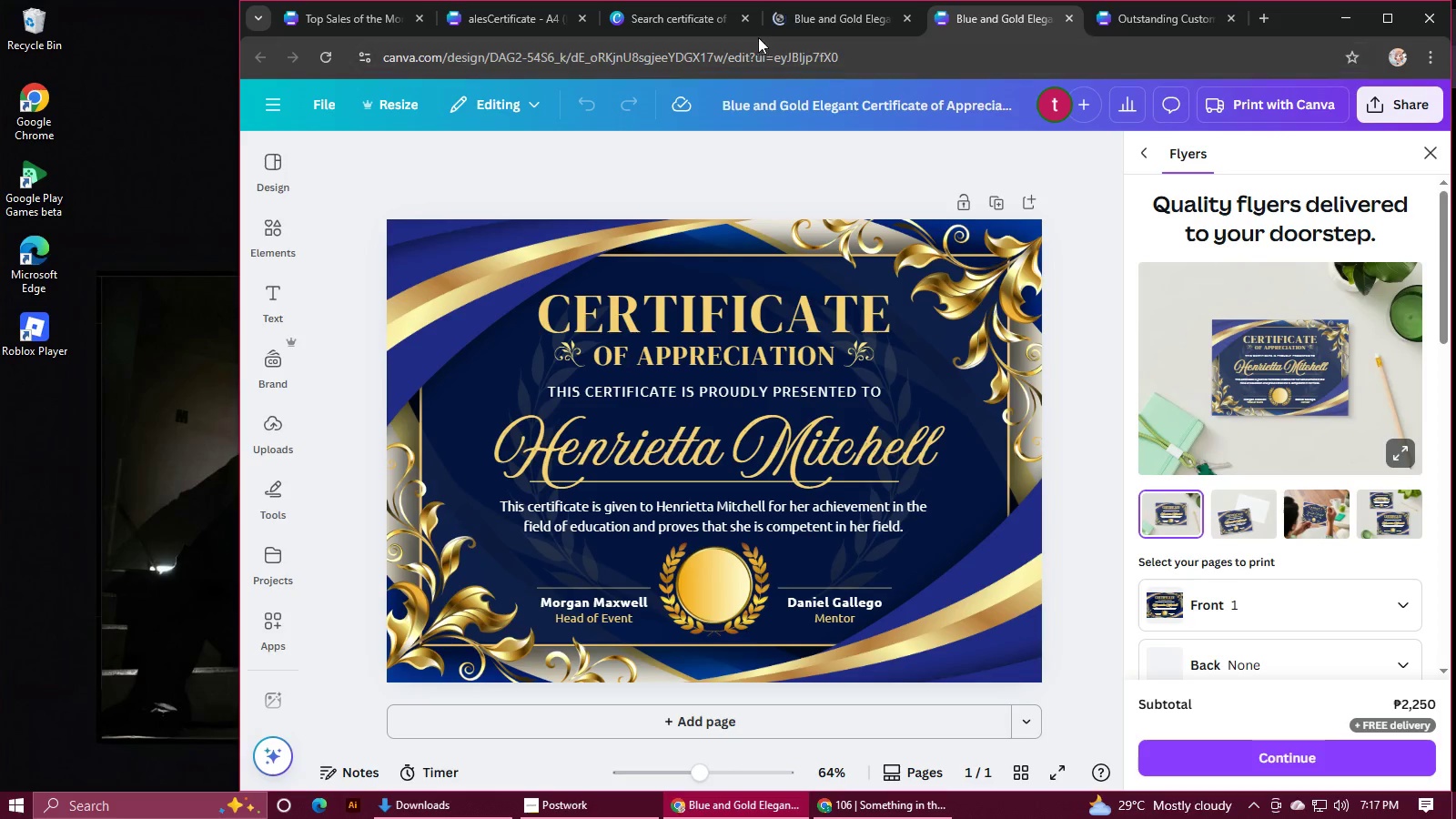 
left_click([656, 19])
 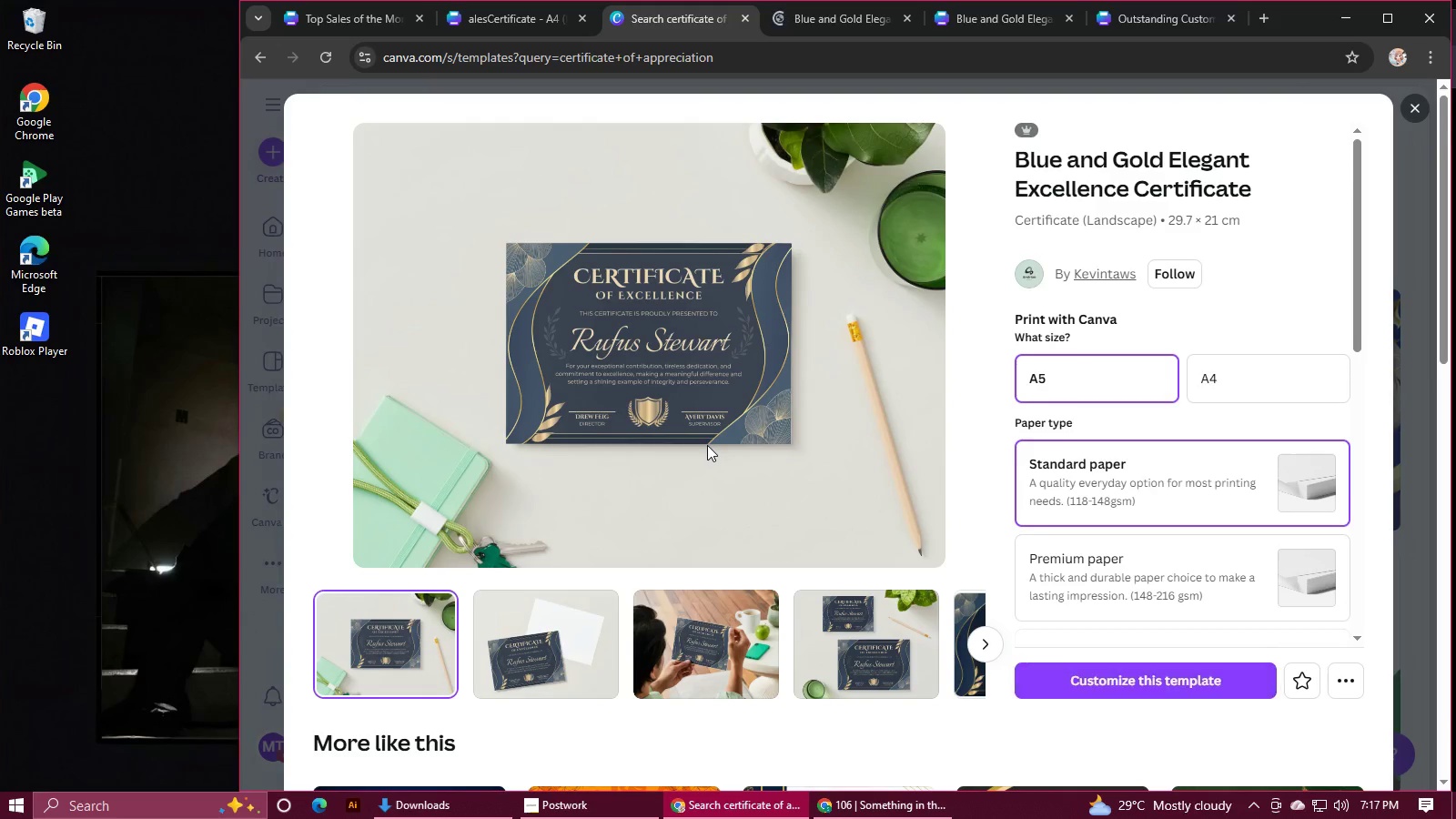 
scroll: coordinate [707, 445], scroll_direction: down, amount: 5.0
 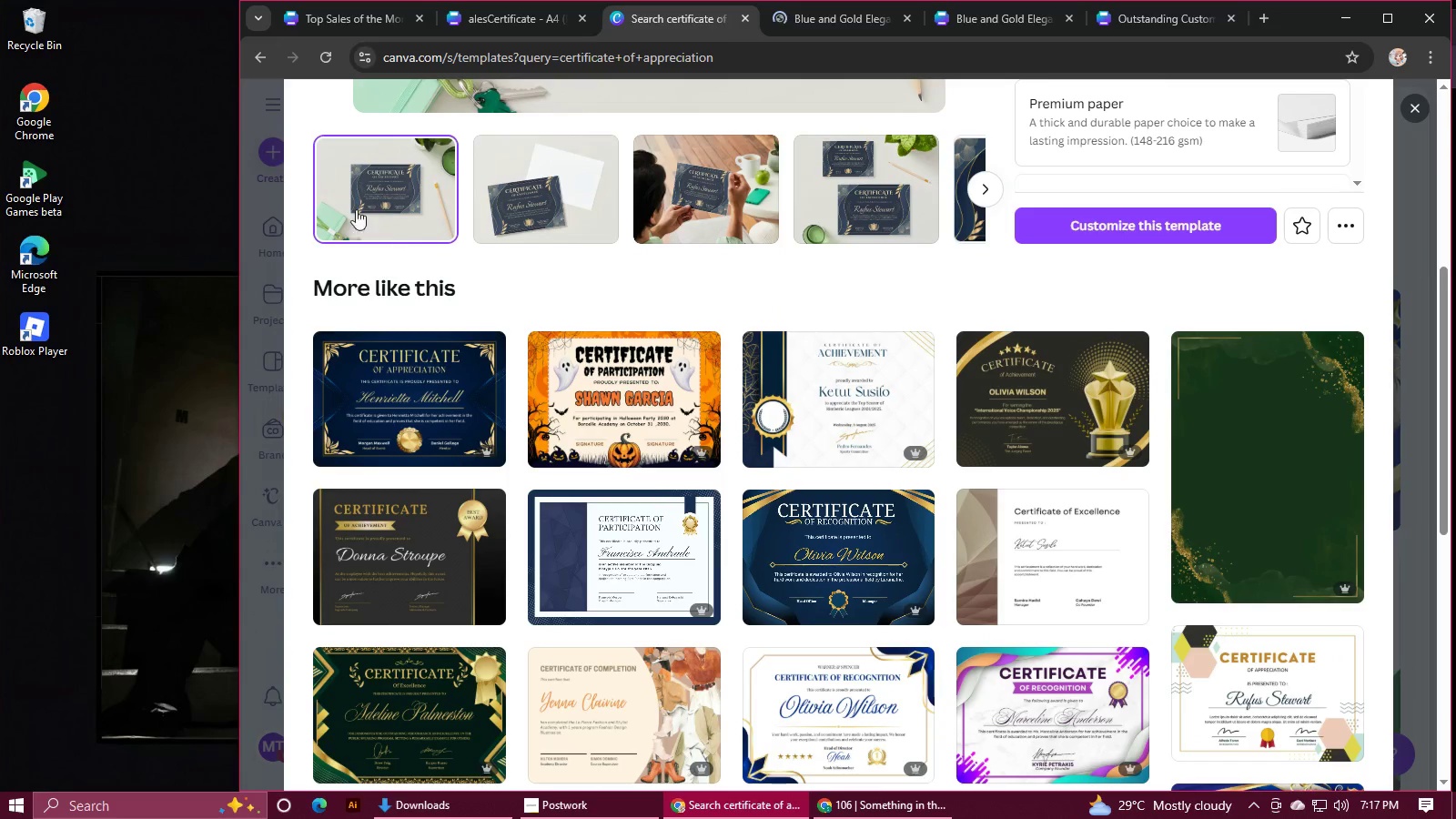 
left_click([258, 49])
 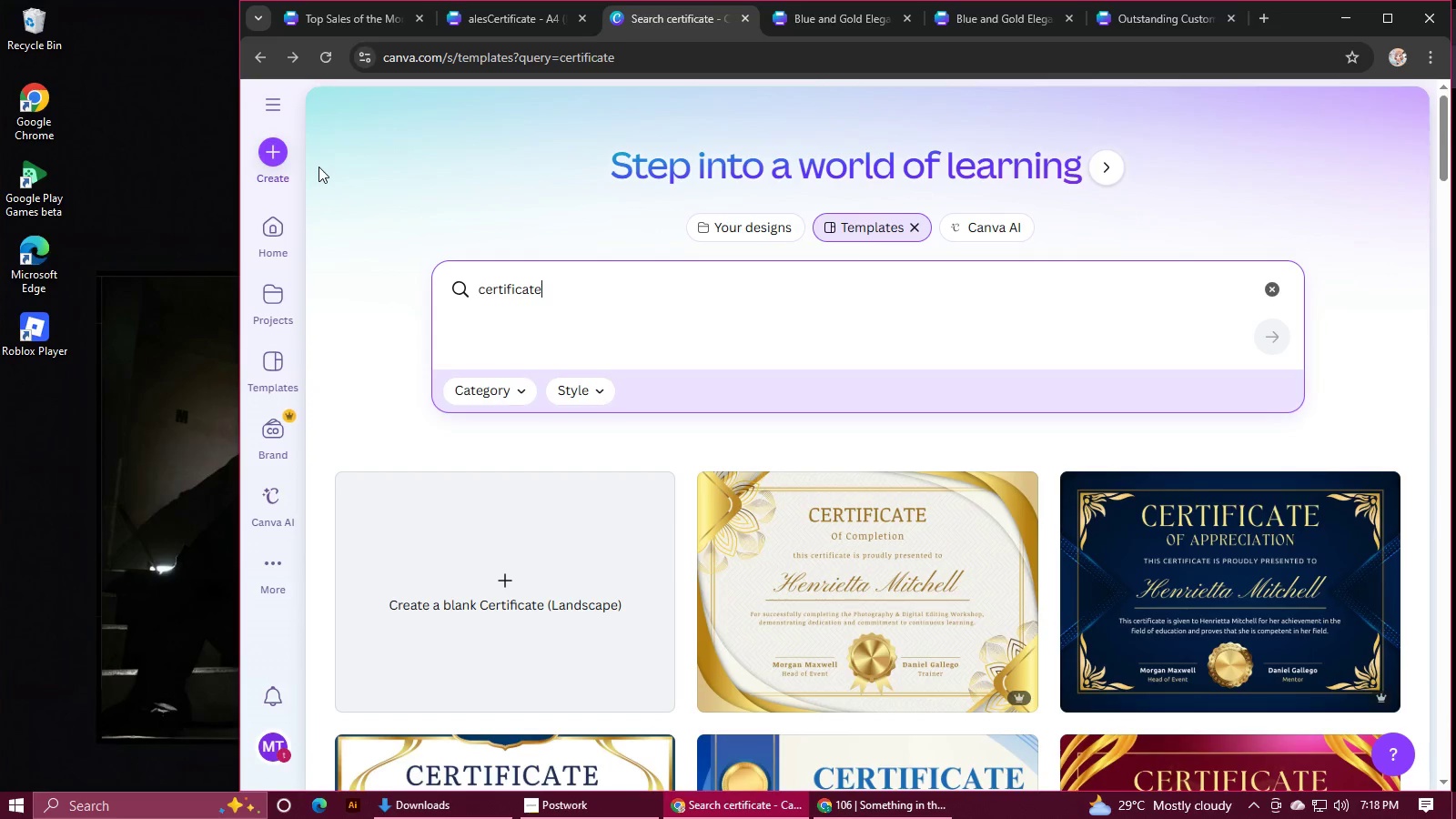 
wait(26.55)
 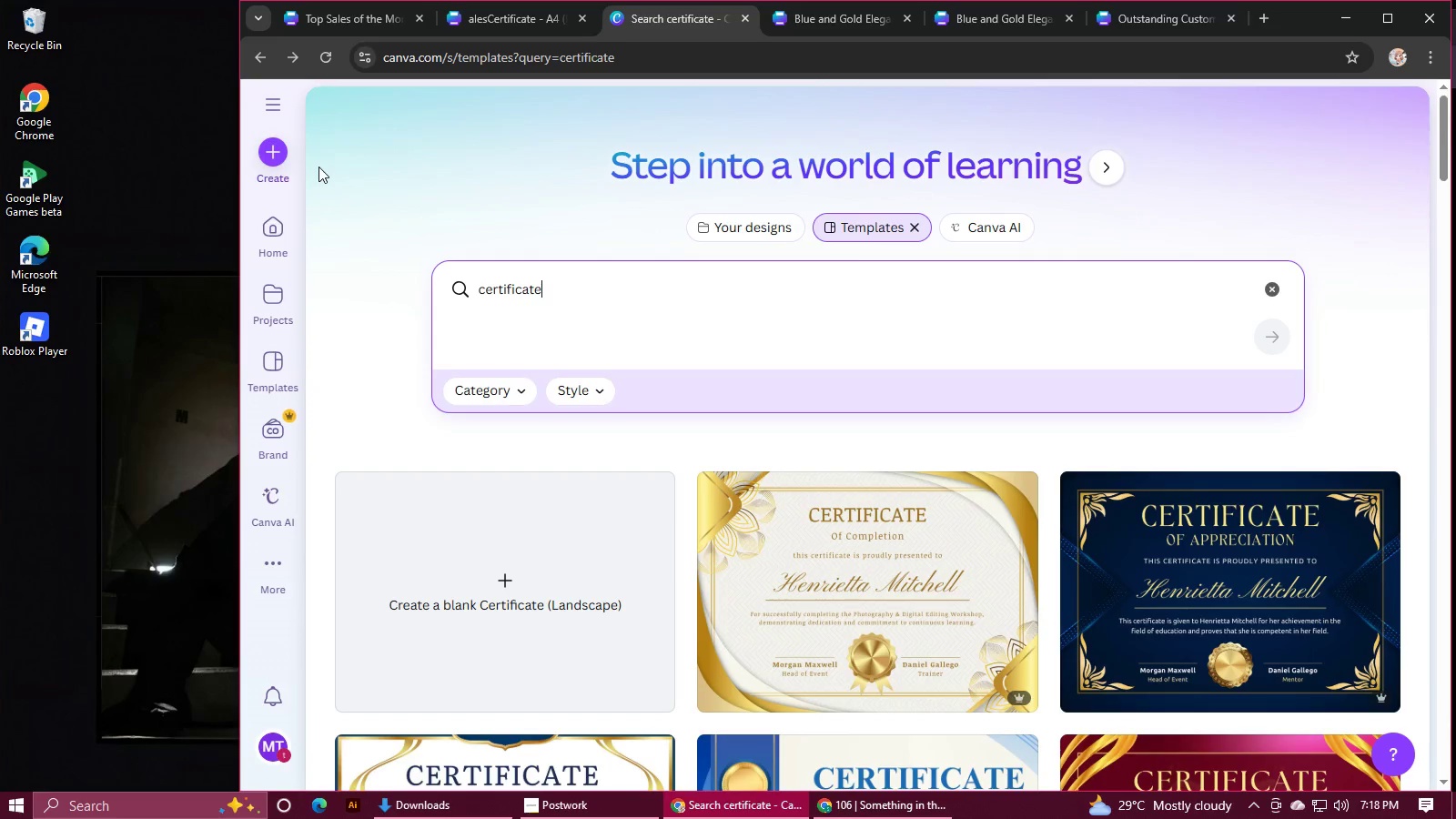 
scroll: coordinate [632, 315], scroll_direction: down, amount: 4.0
 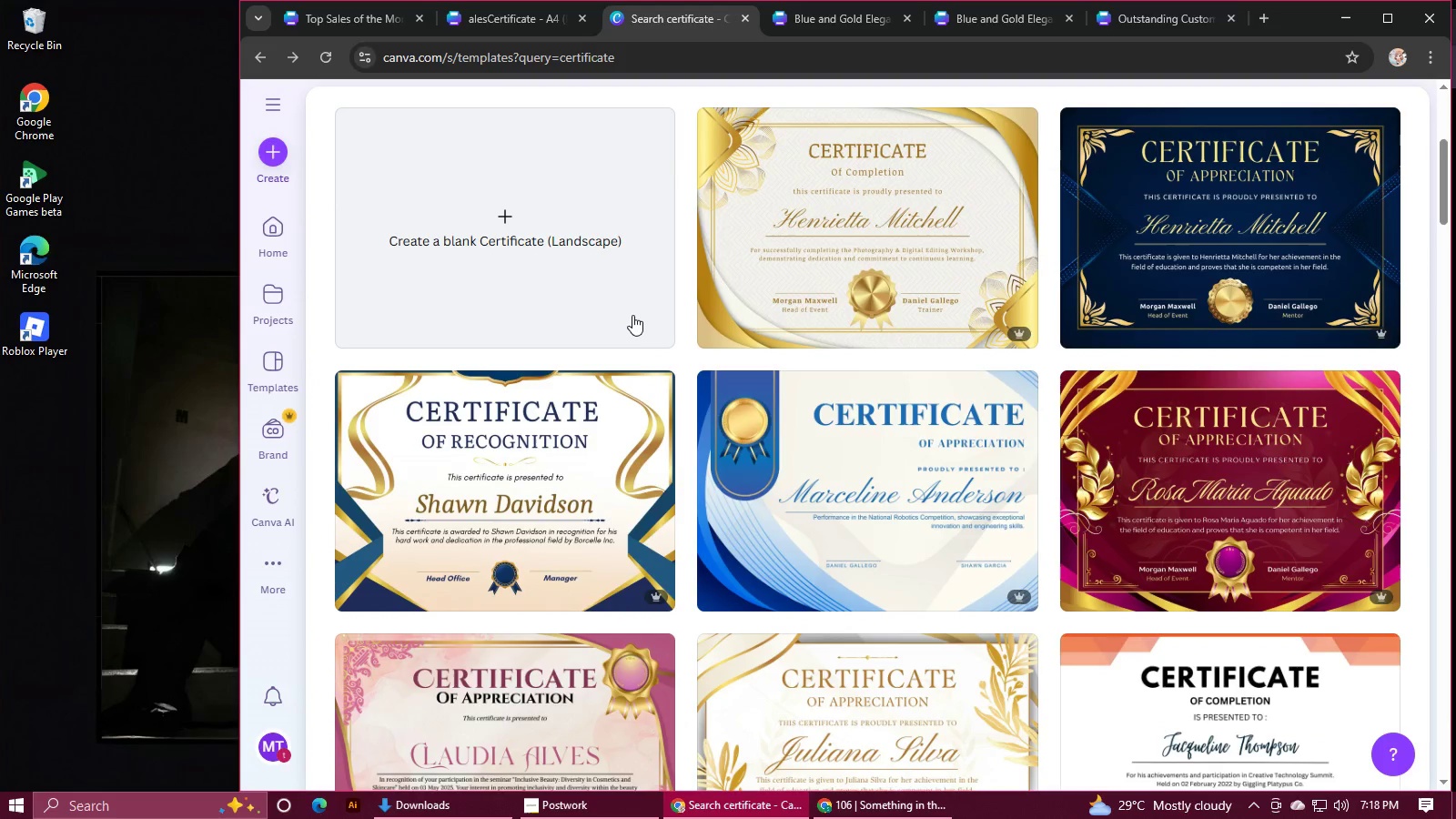 
left_click([487, 413])
 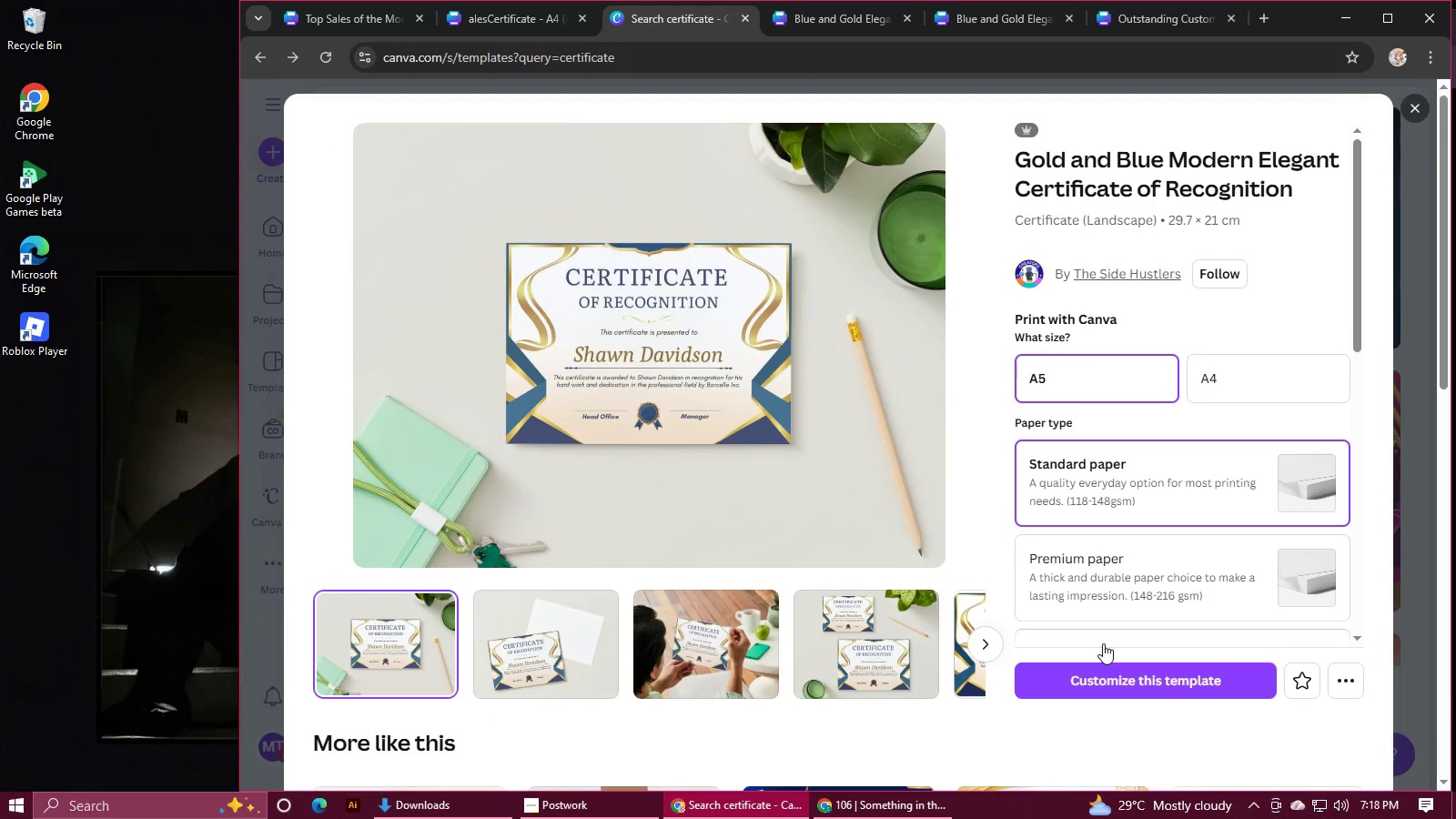 
left_click([1112, 678])
 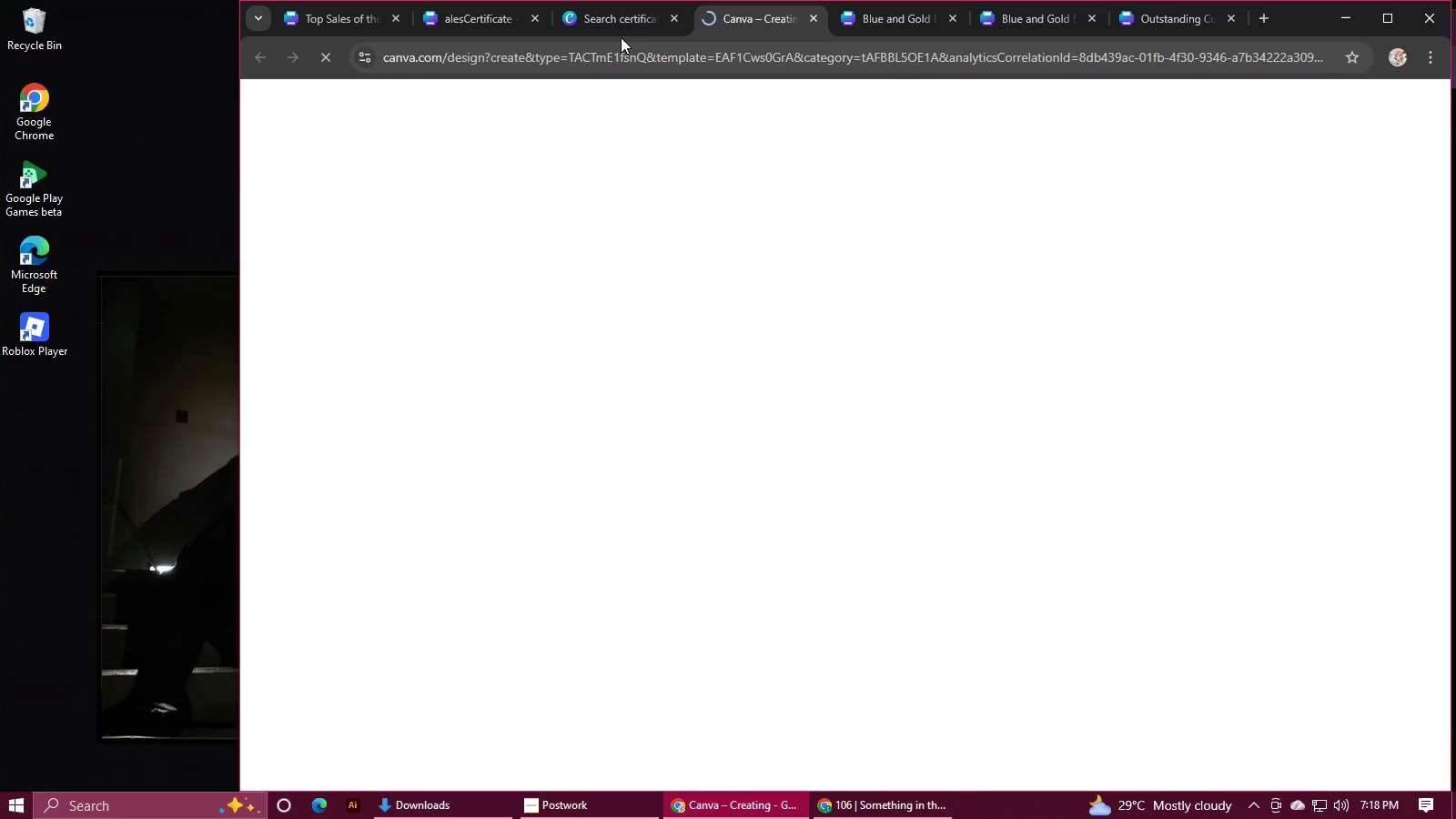 
left_click([615, 20])
 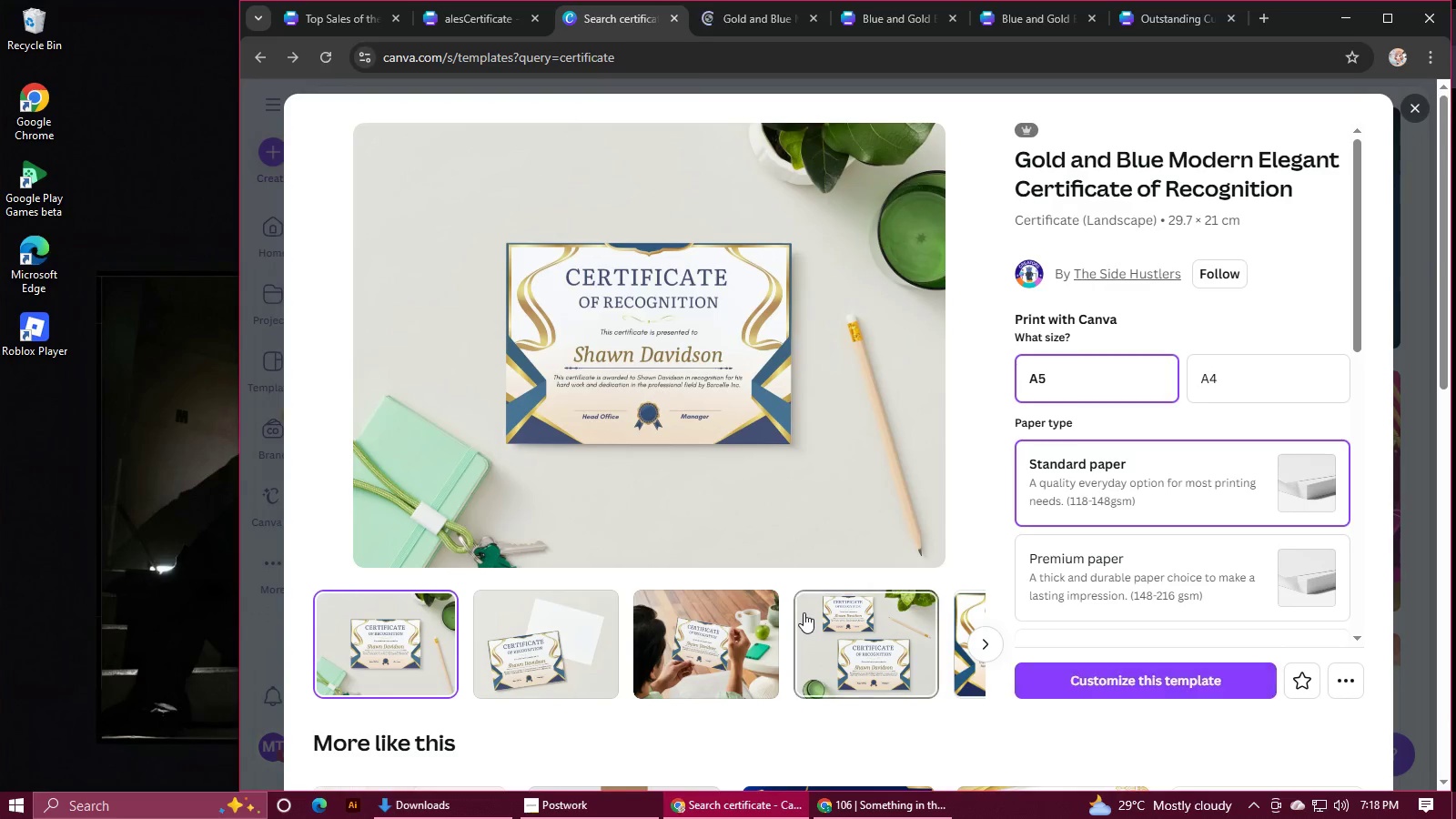 
scroll: coordinate [804, 612], scroll_direction: down, amount: 11.0
 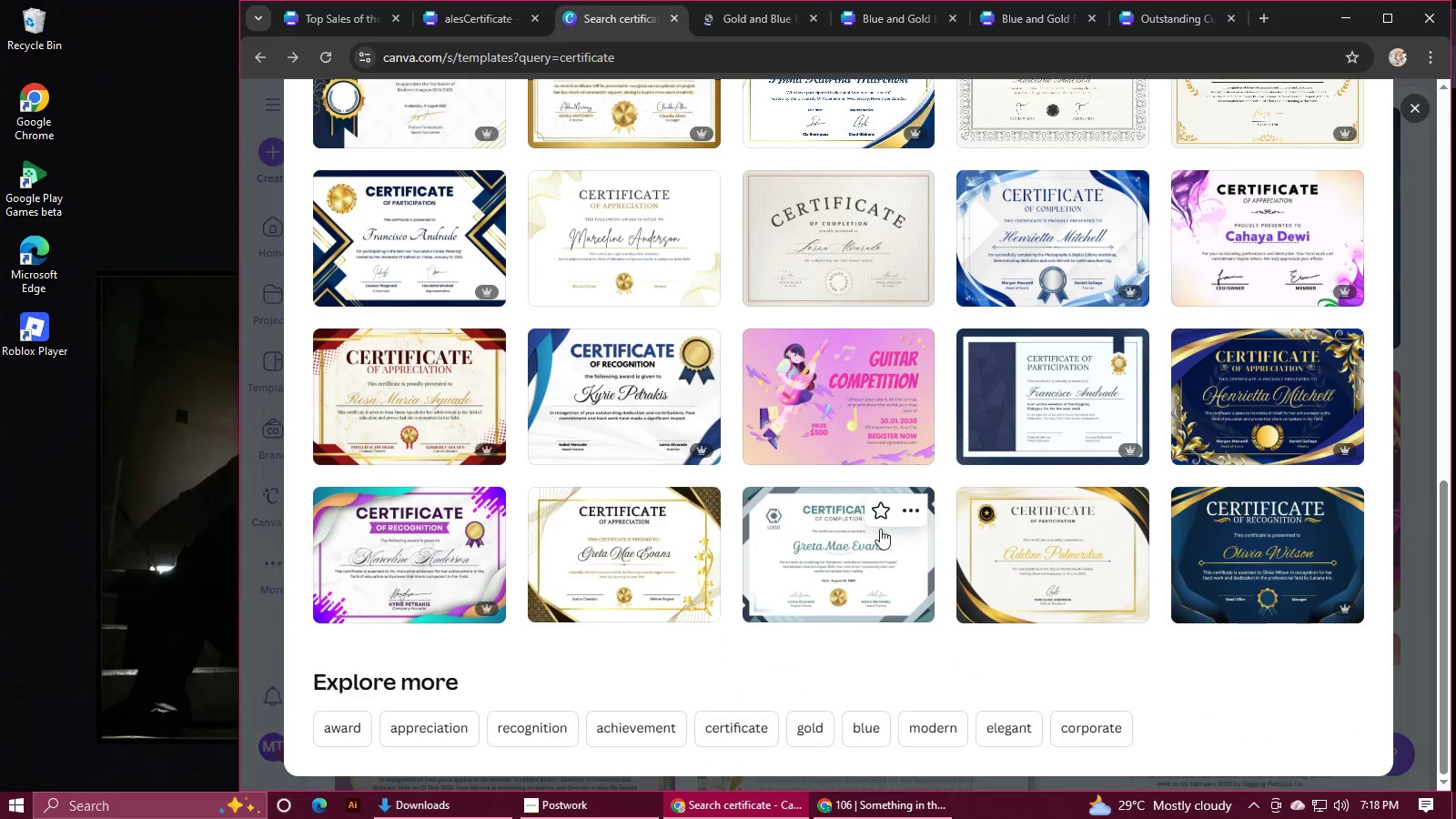 
mouse_move([987, 16])
 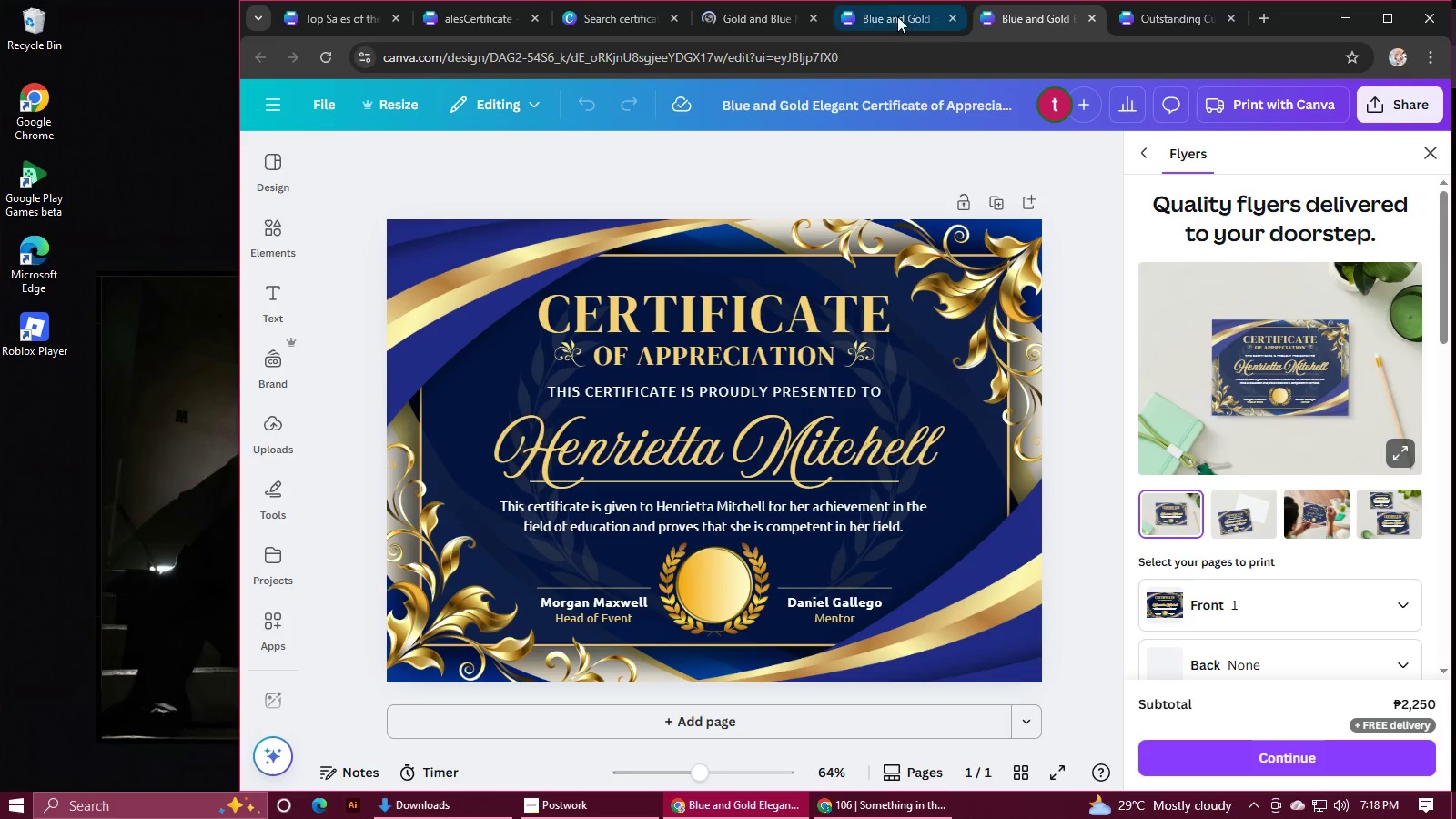 
left_click([895, 18])
 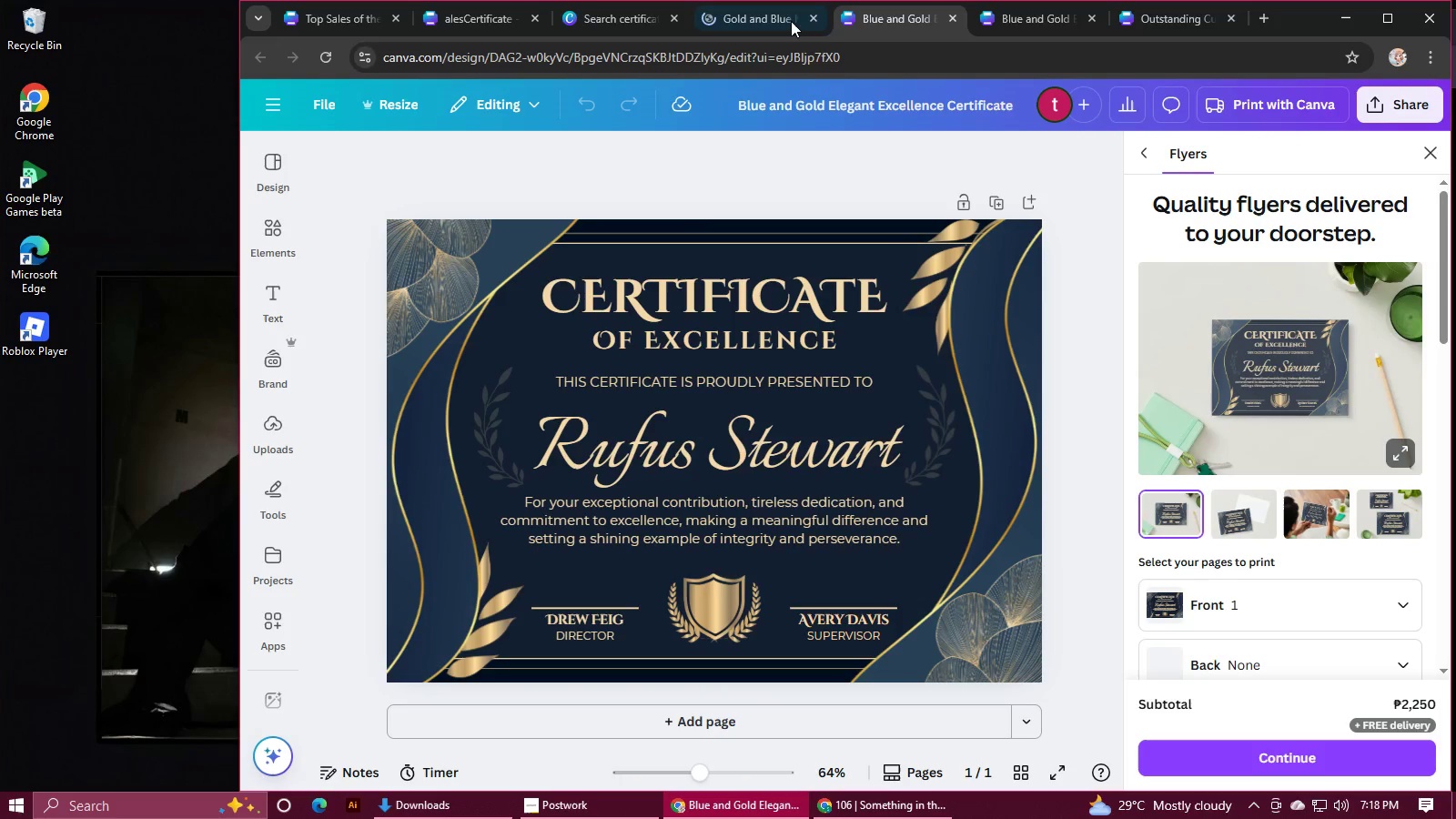 
left_click([763, 24])
 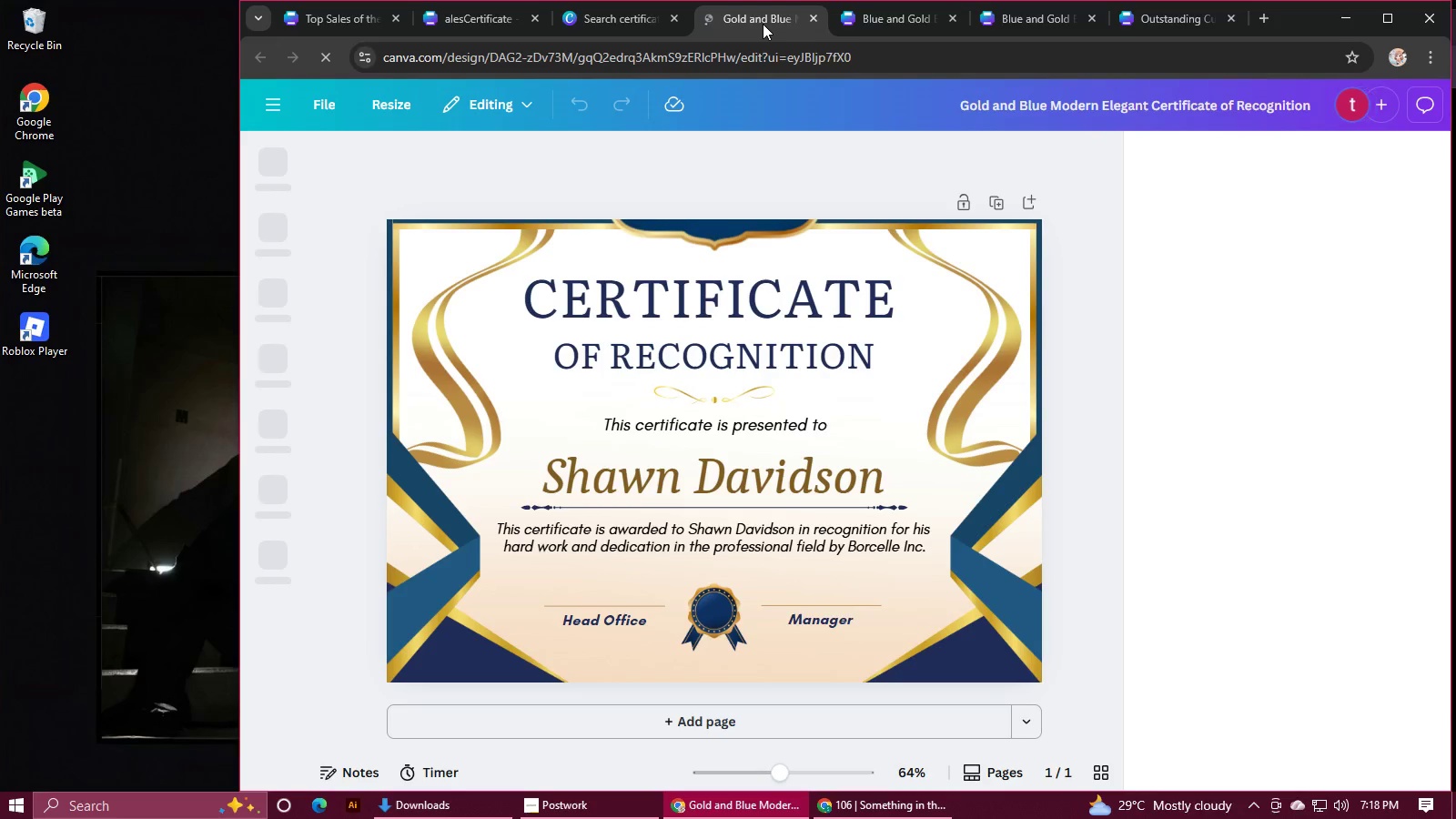 
mouse_move([599, 22])
 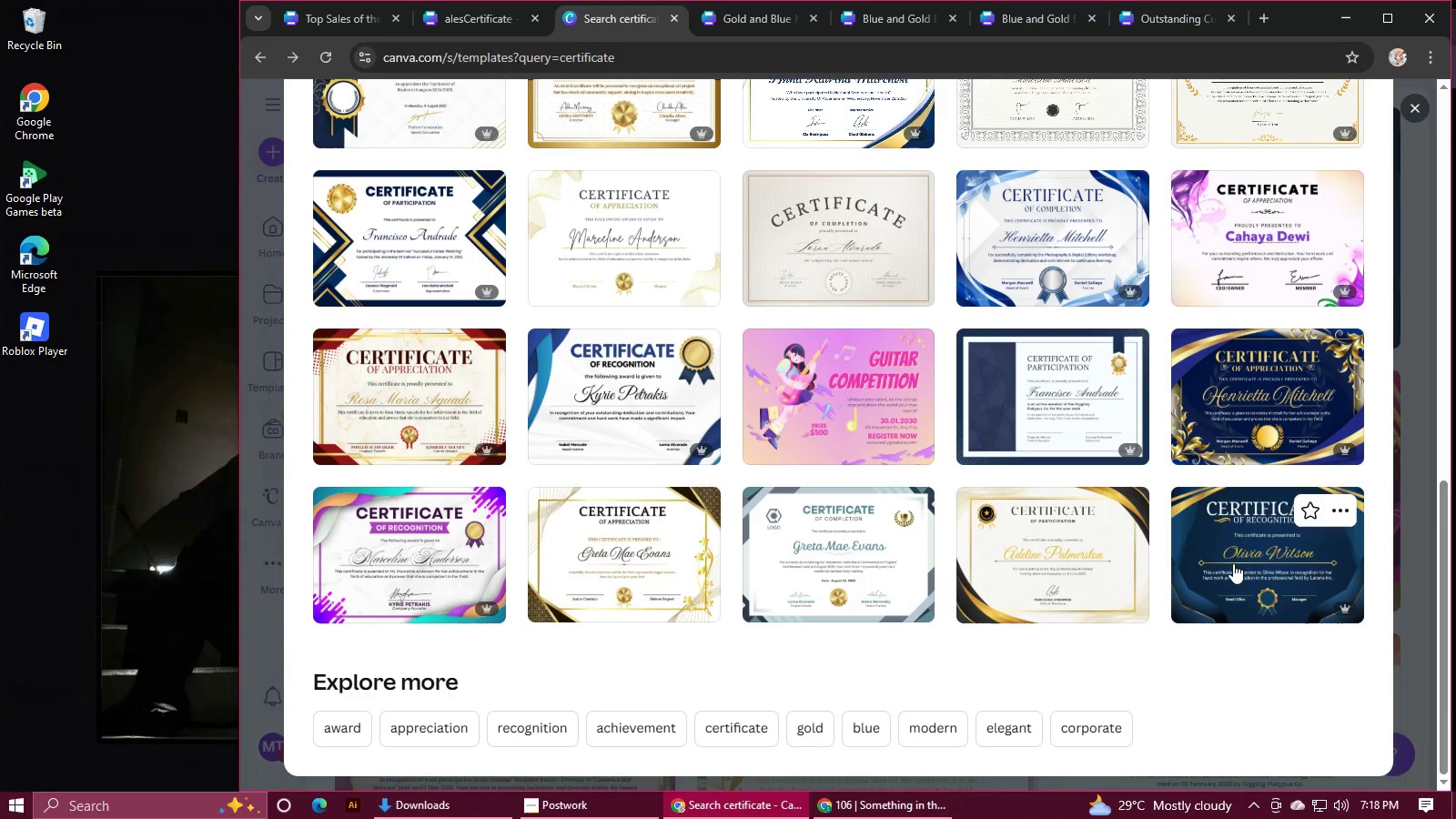 
left_click([1233, 563])
 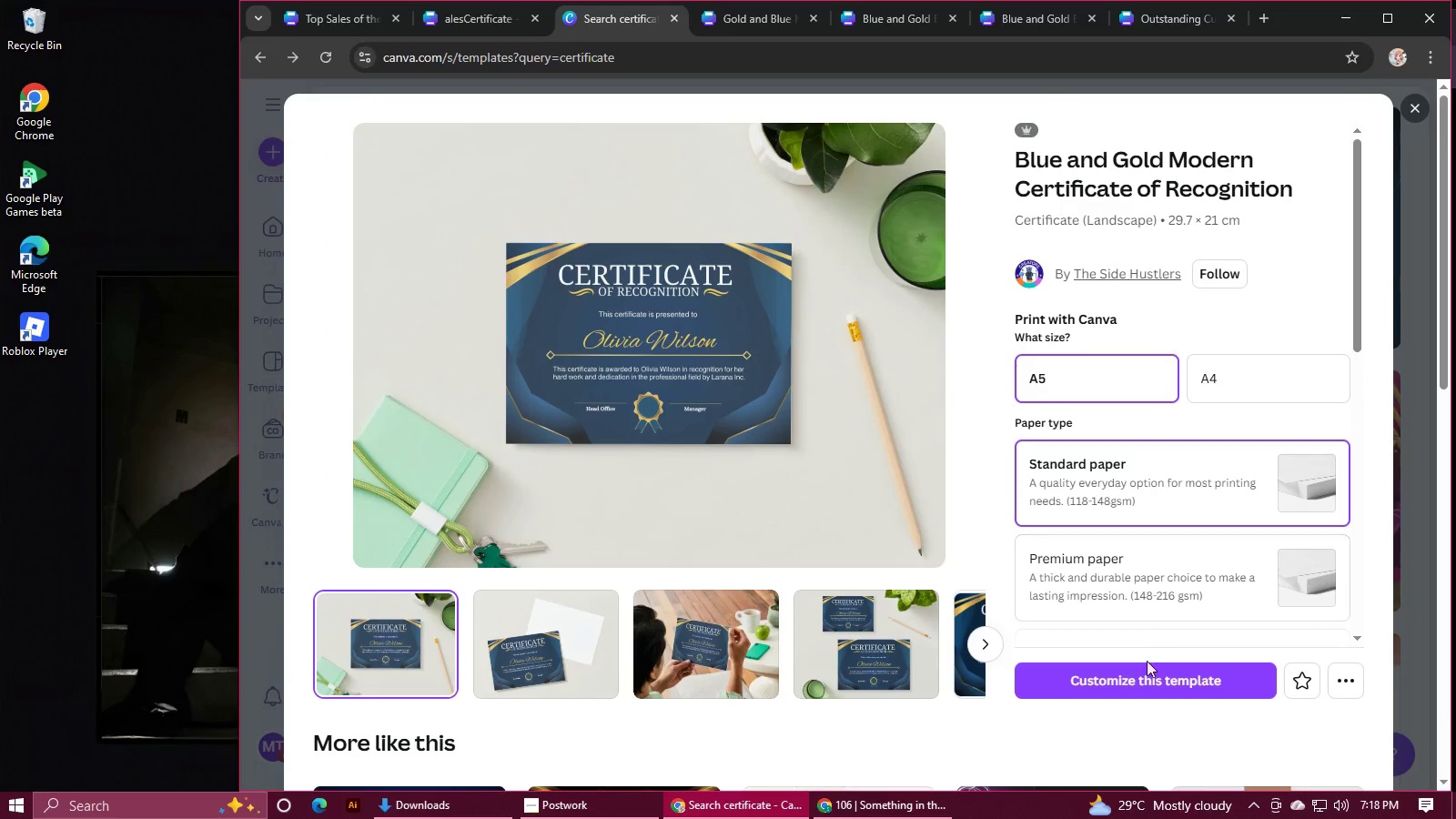 
left_click([1132, 688])
 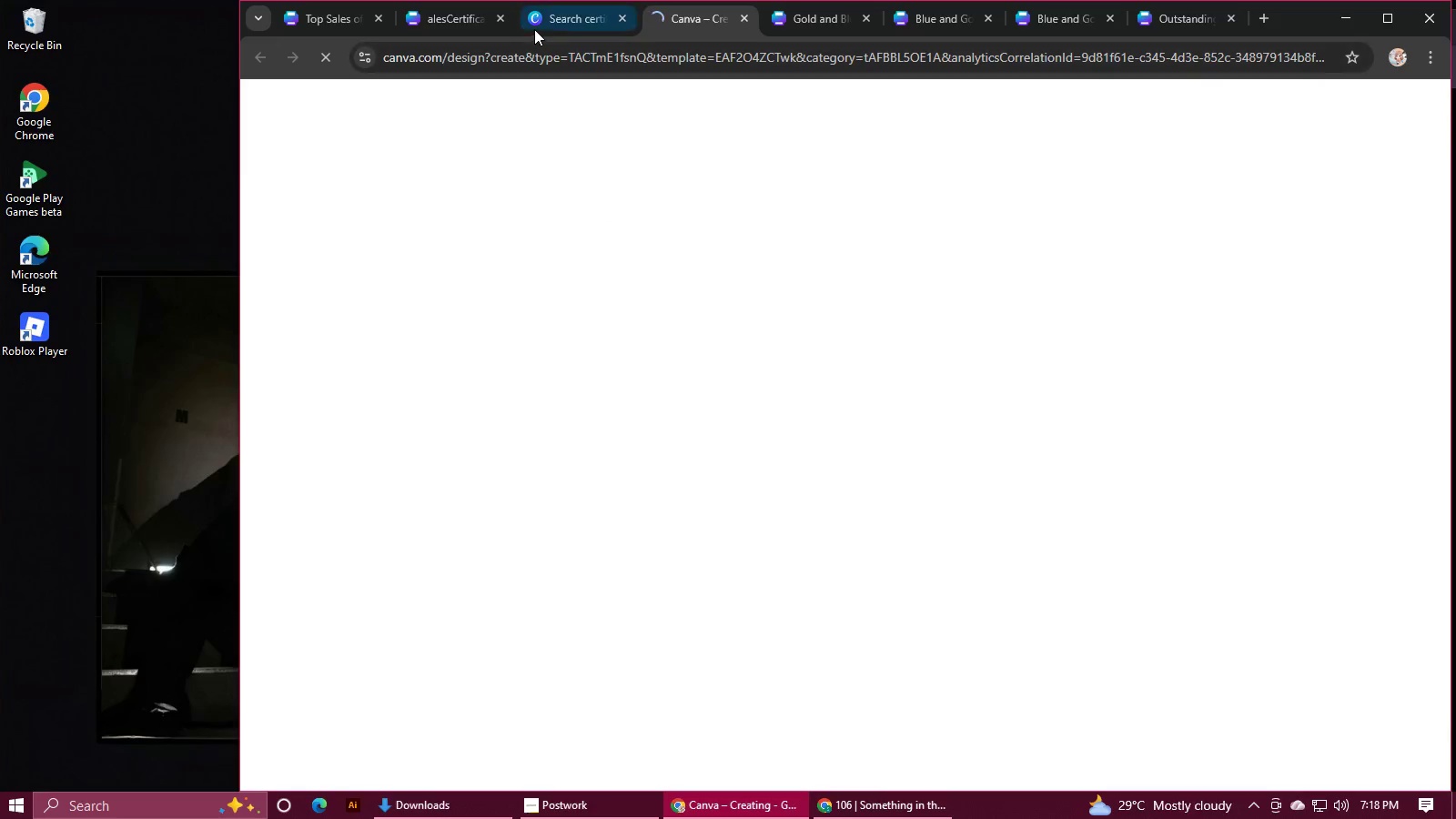 
left_click([538, 22])
 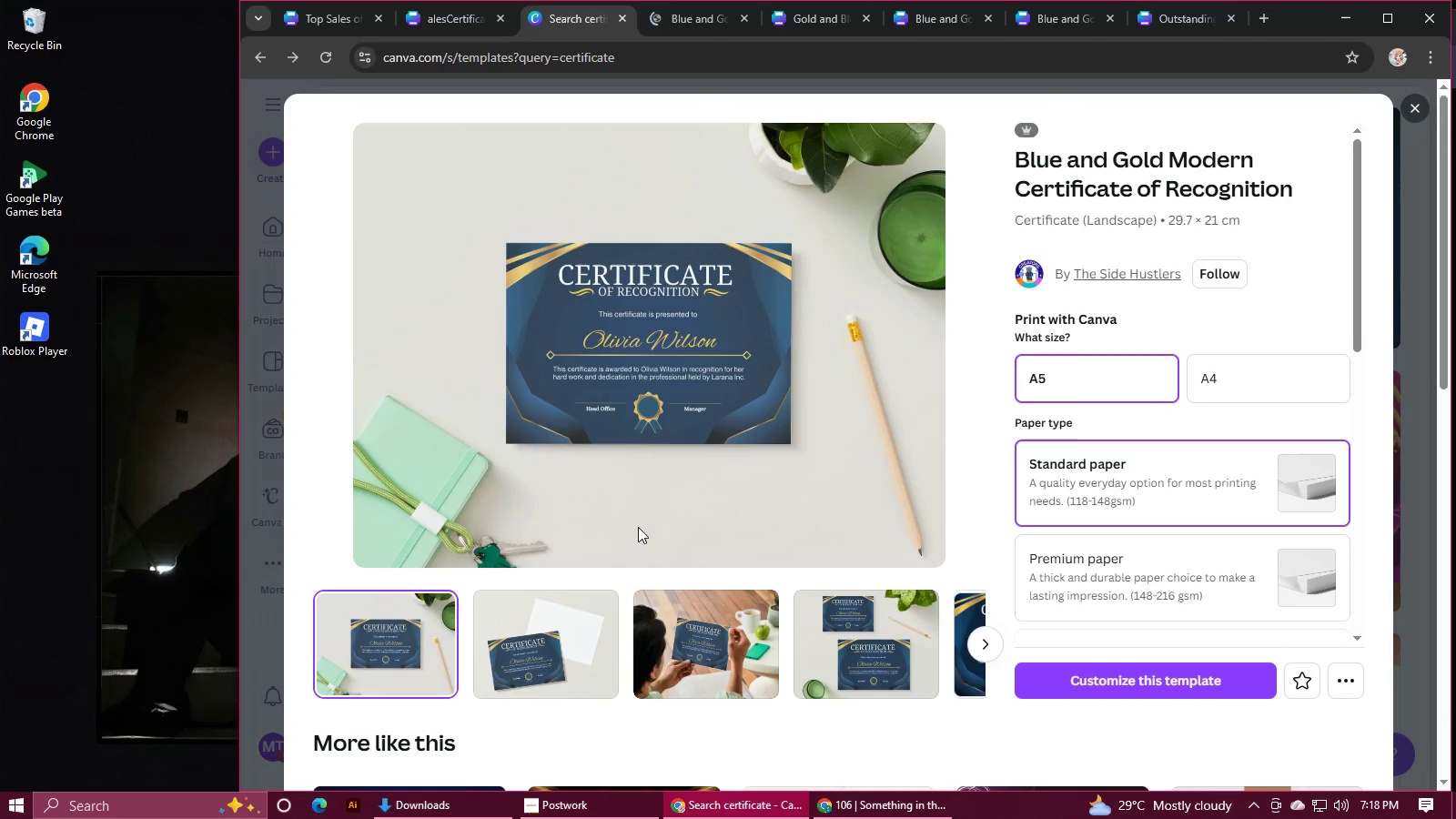 
scroll: coordinate [640, 527], scroll_direction: down, amount: 7.0
 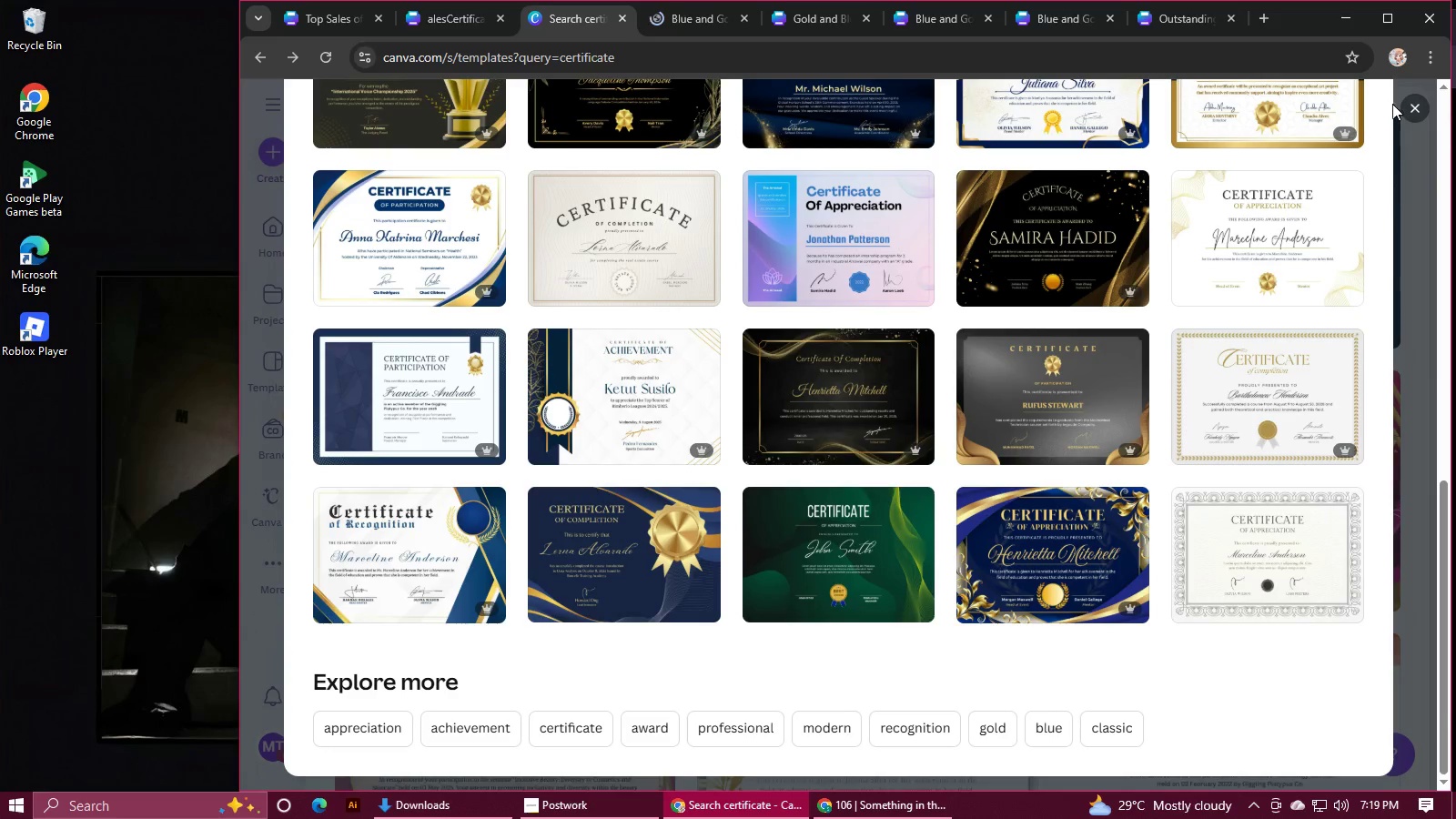 
wait(6.02)
 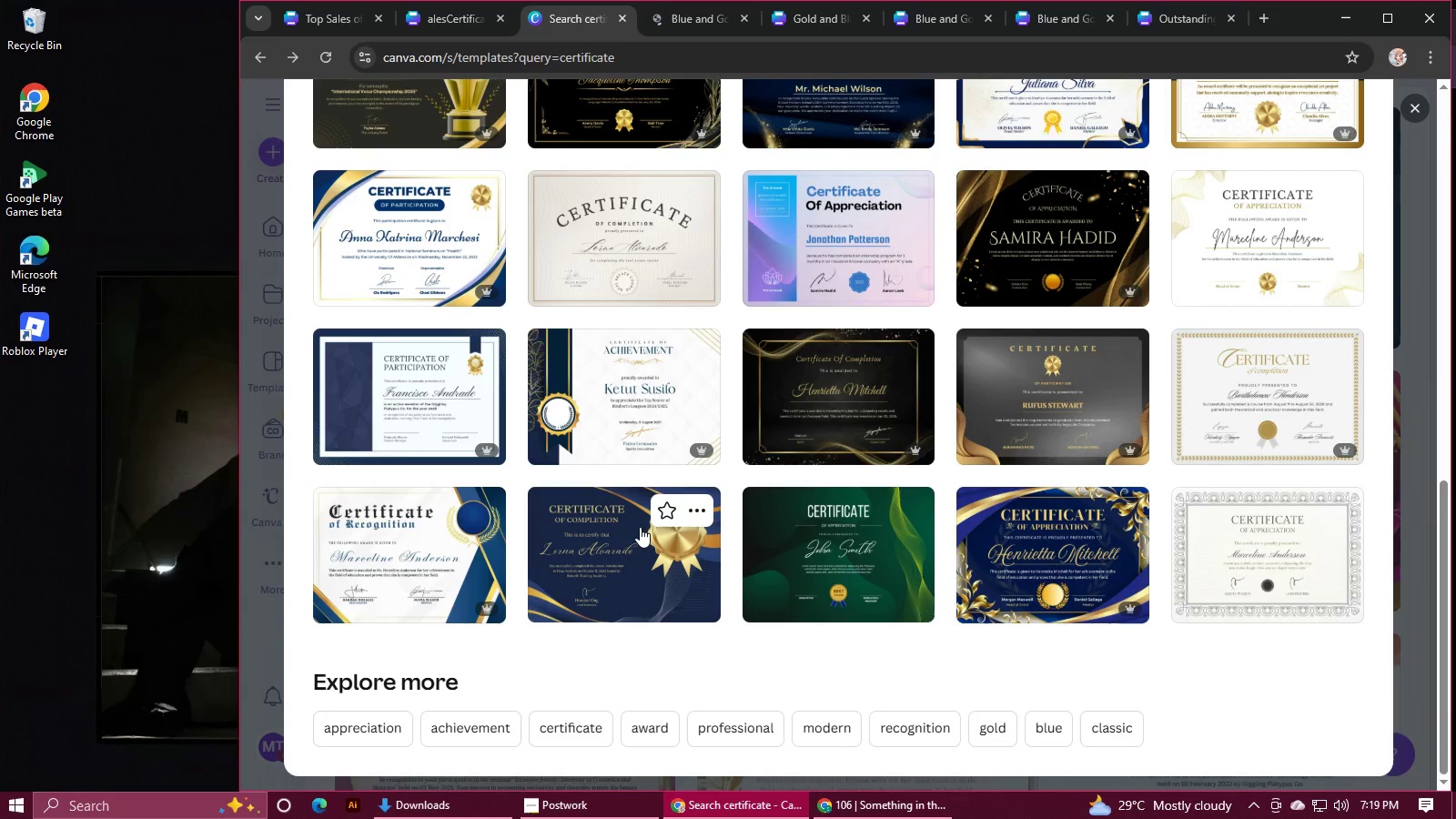 
scroll: coordinate [718, 296], scroll_direction: up, amount: 5.0
 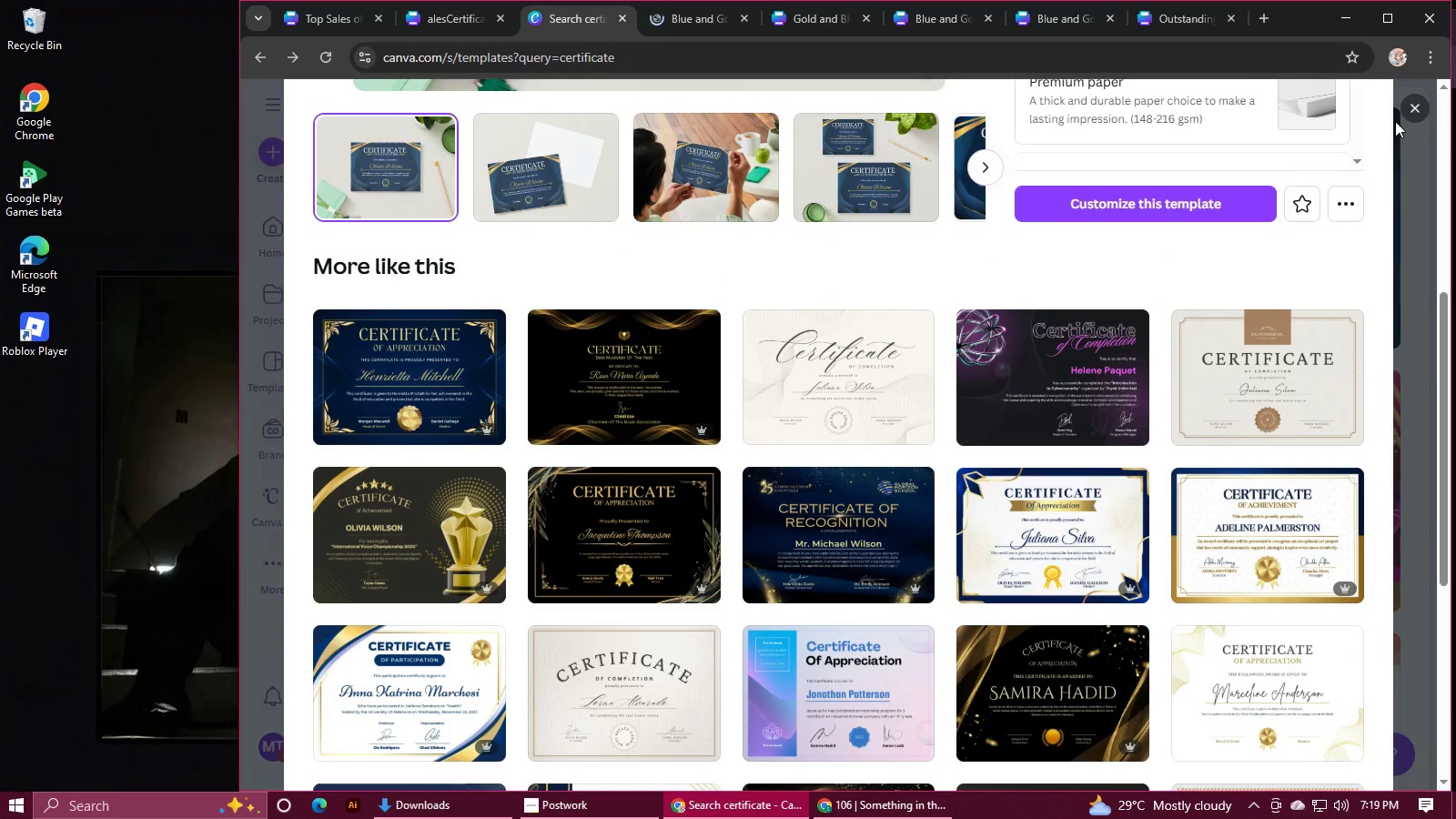 
left_click([1429, 108])
 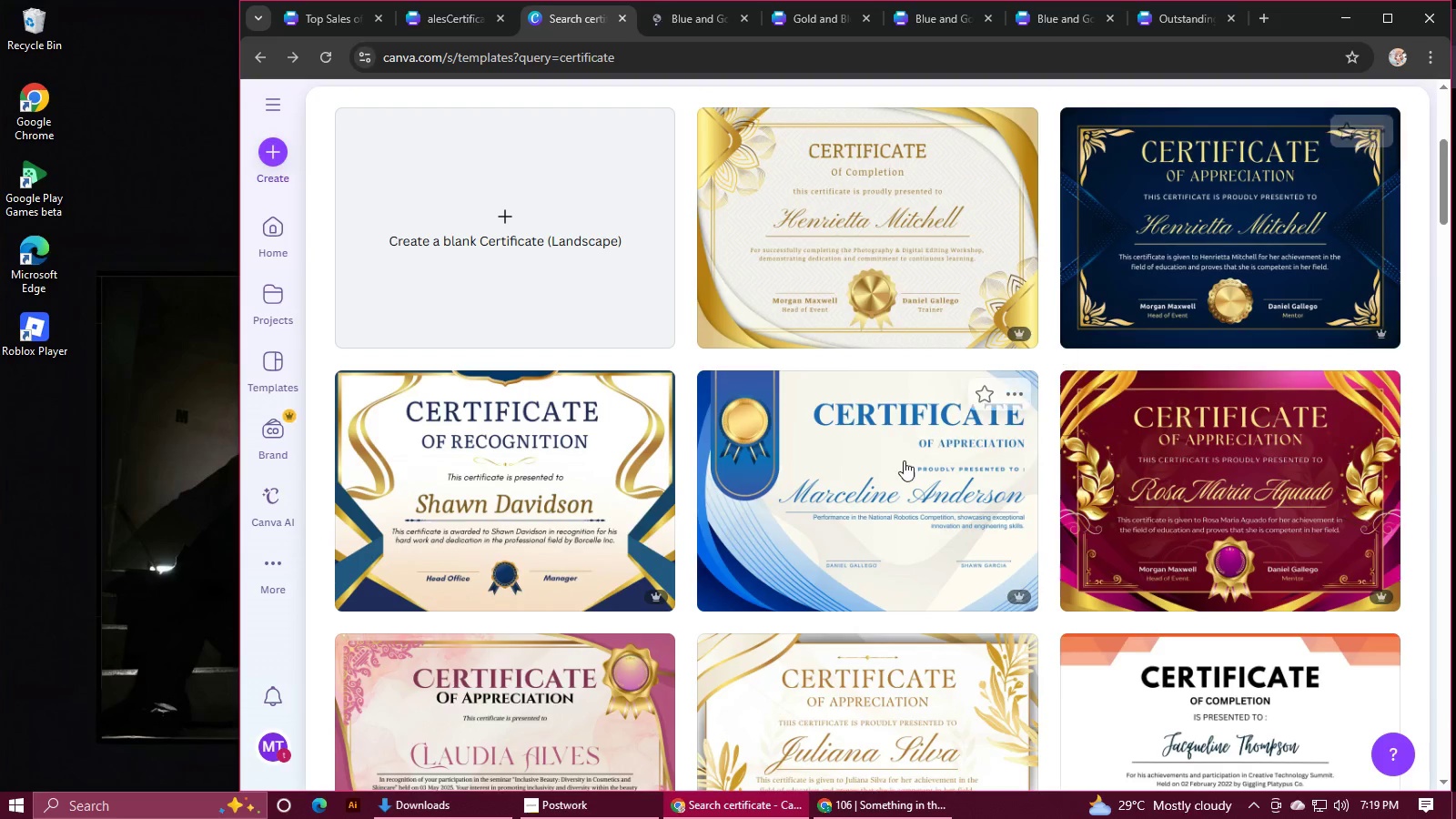 
scroll: coordinate [903, 460], scroll_direction: down, amount: 5.0
 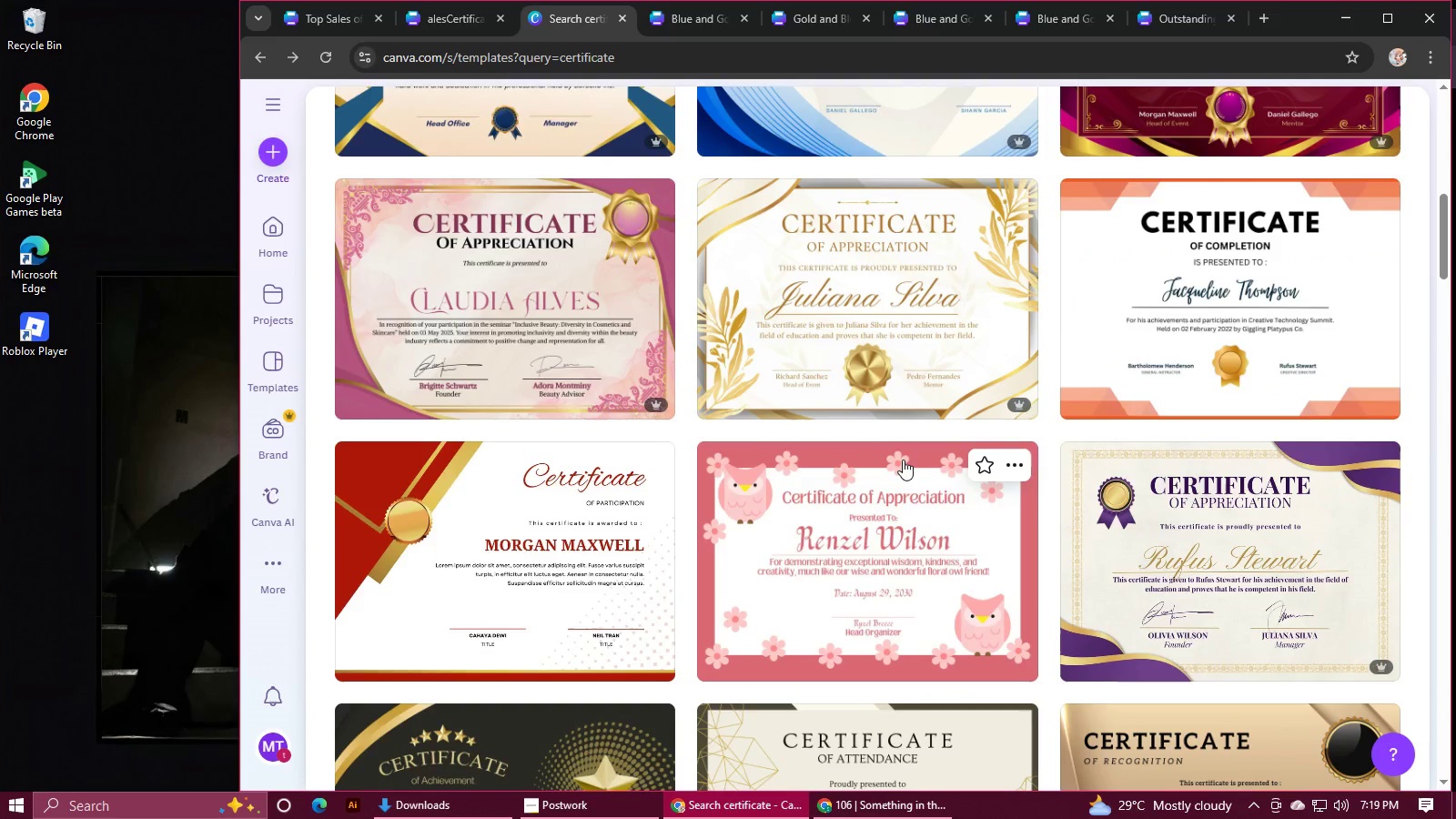 
left_click([814, 327])
 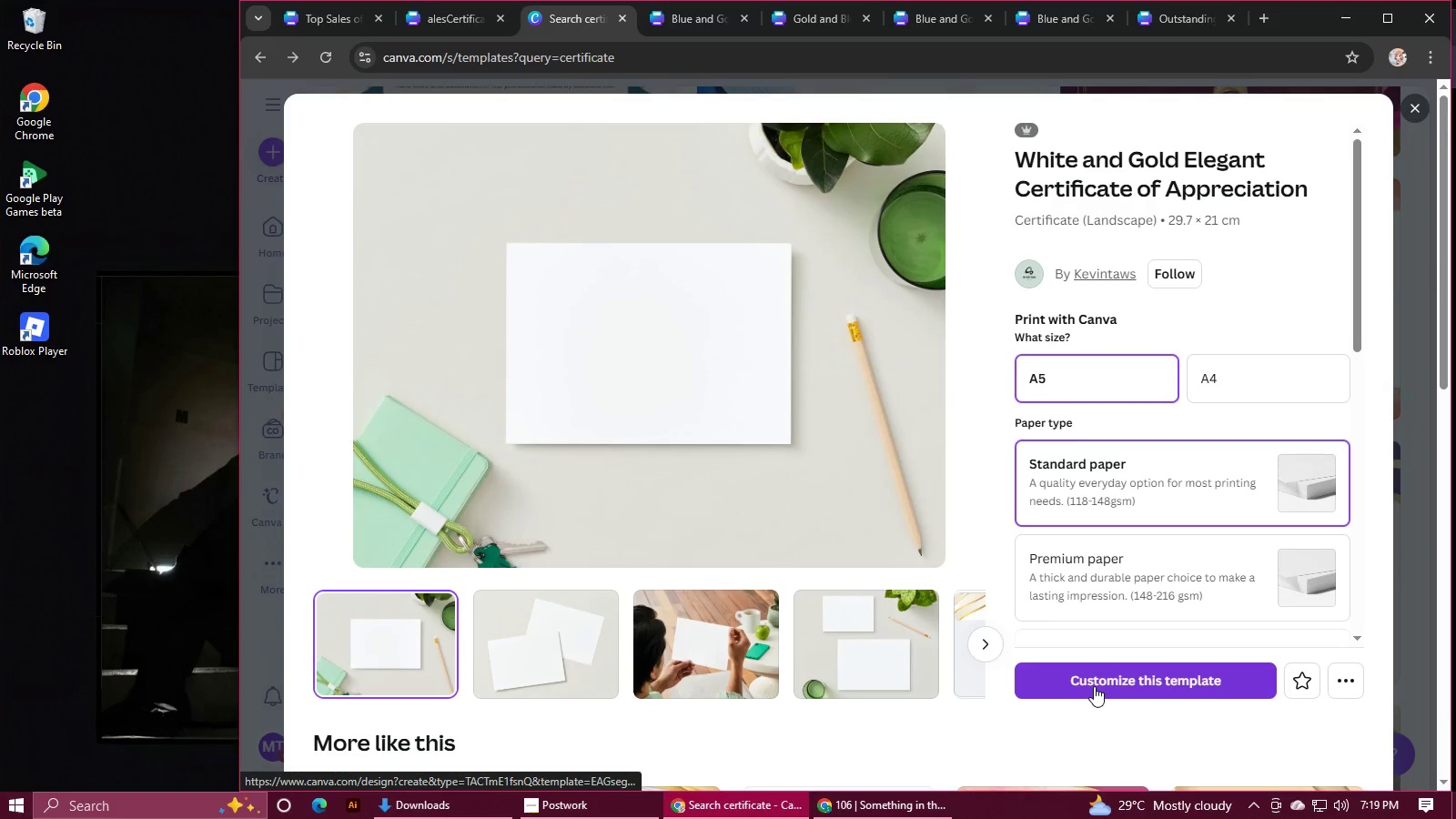 
left_click([1095, 686])
 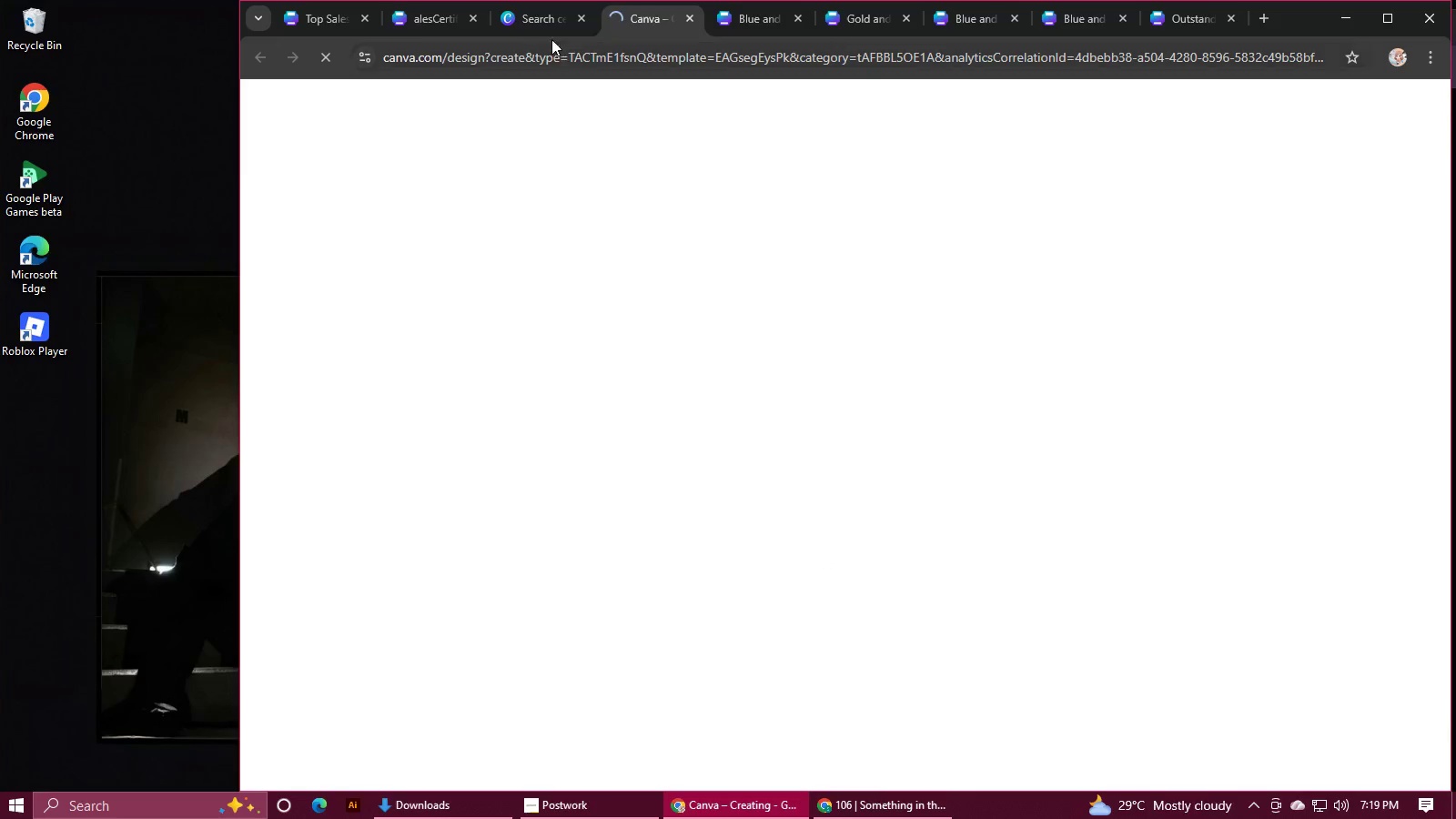 
left_click([525, 22])
 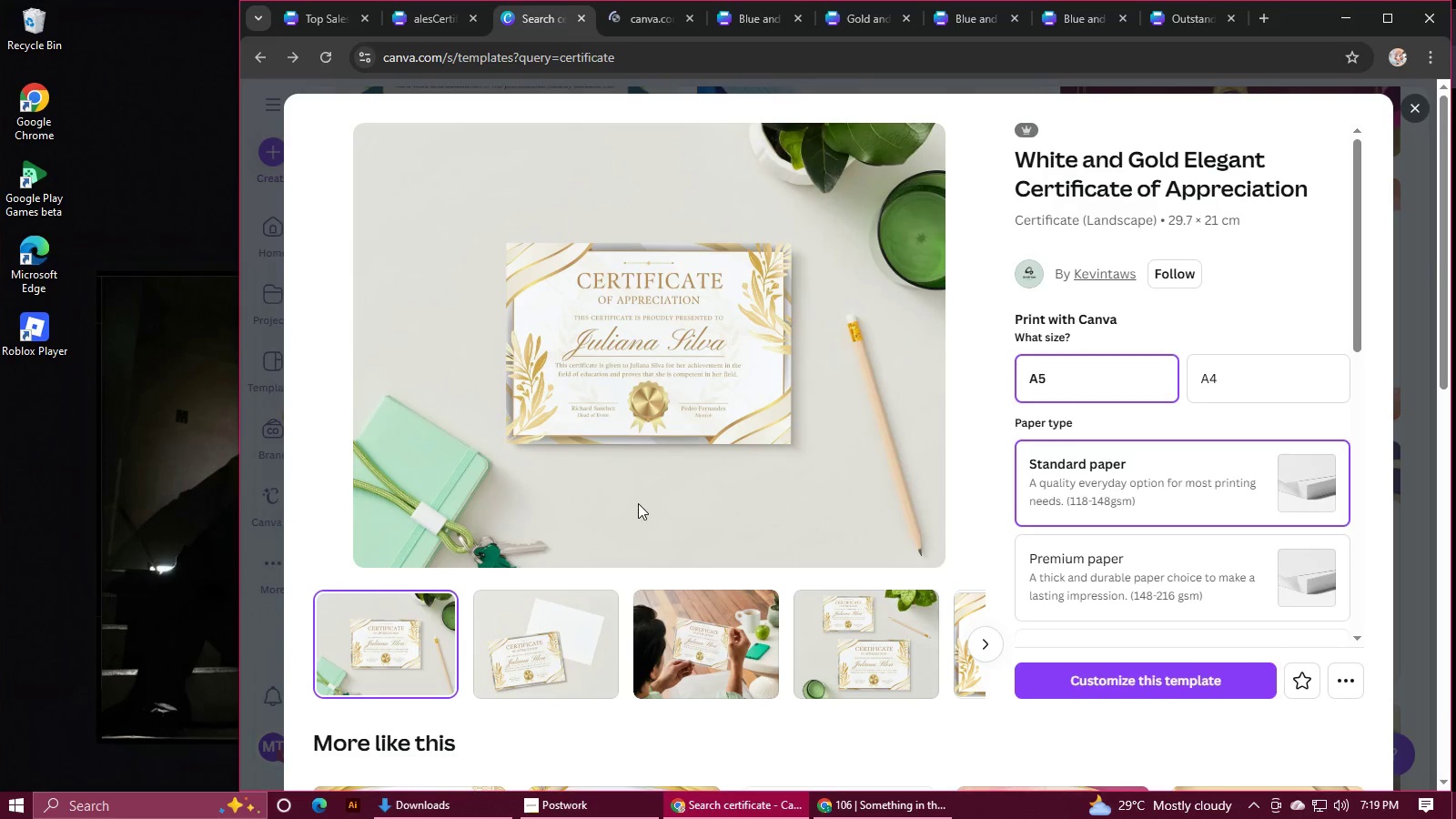 
scroll: coordinate [638, 503], scroll_direction: down, amount: 5.0
 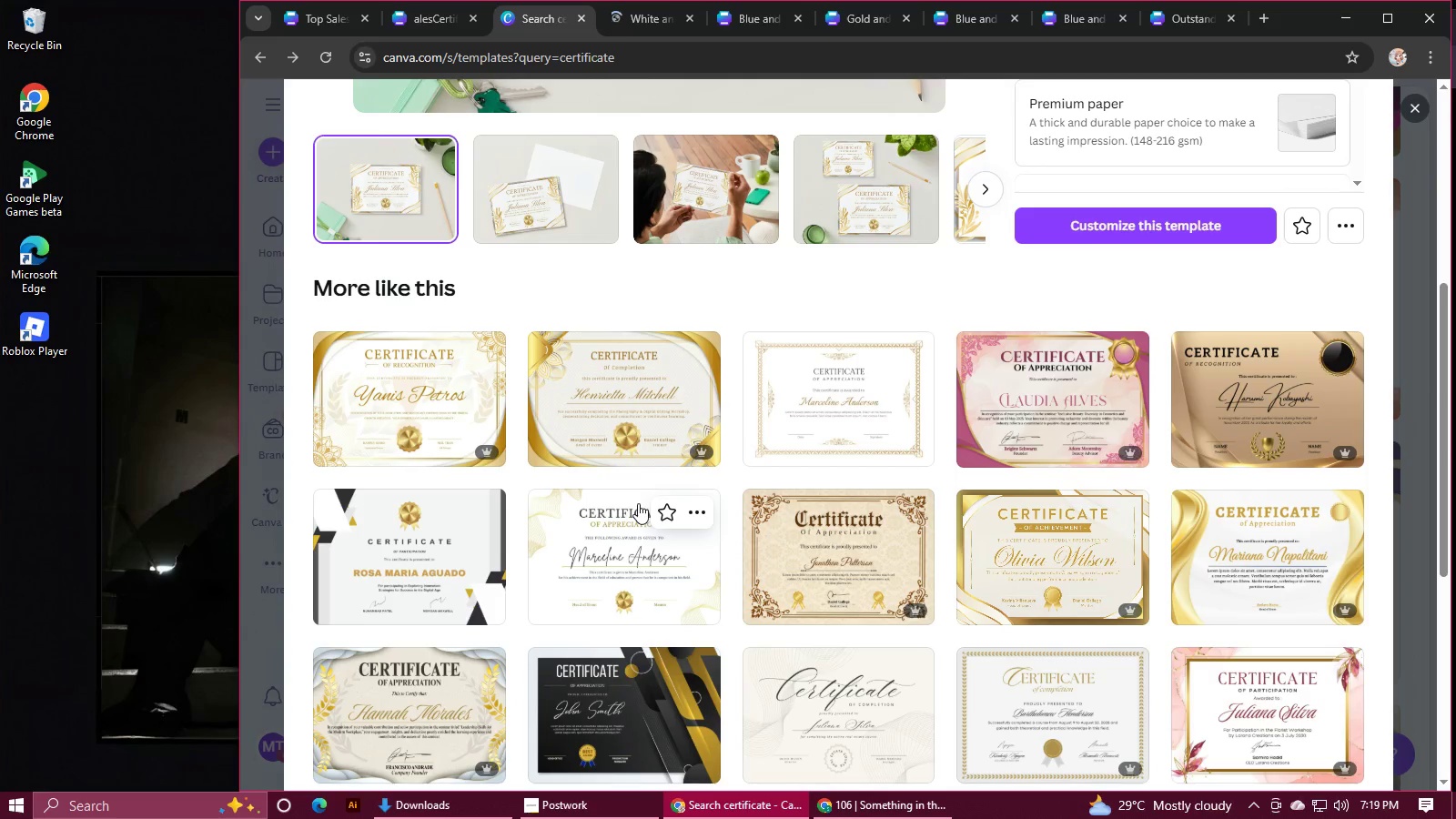 
wait(25.47)
 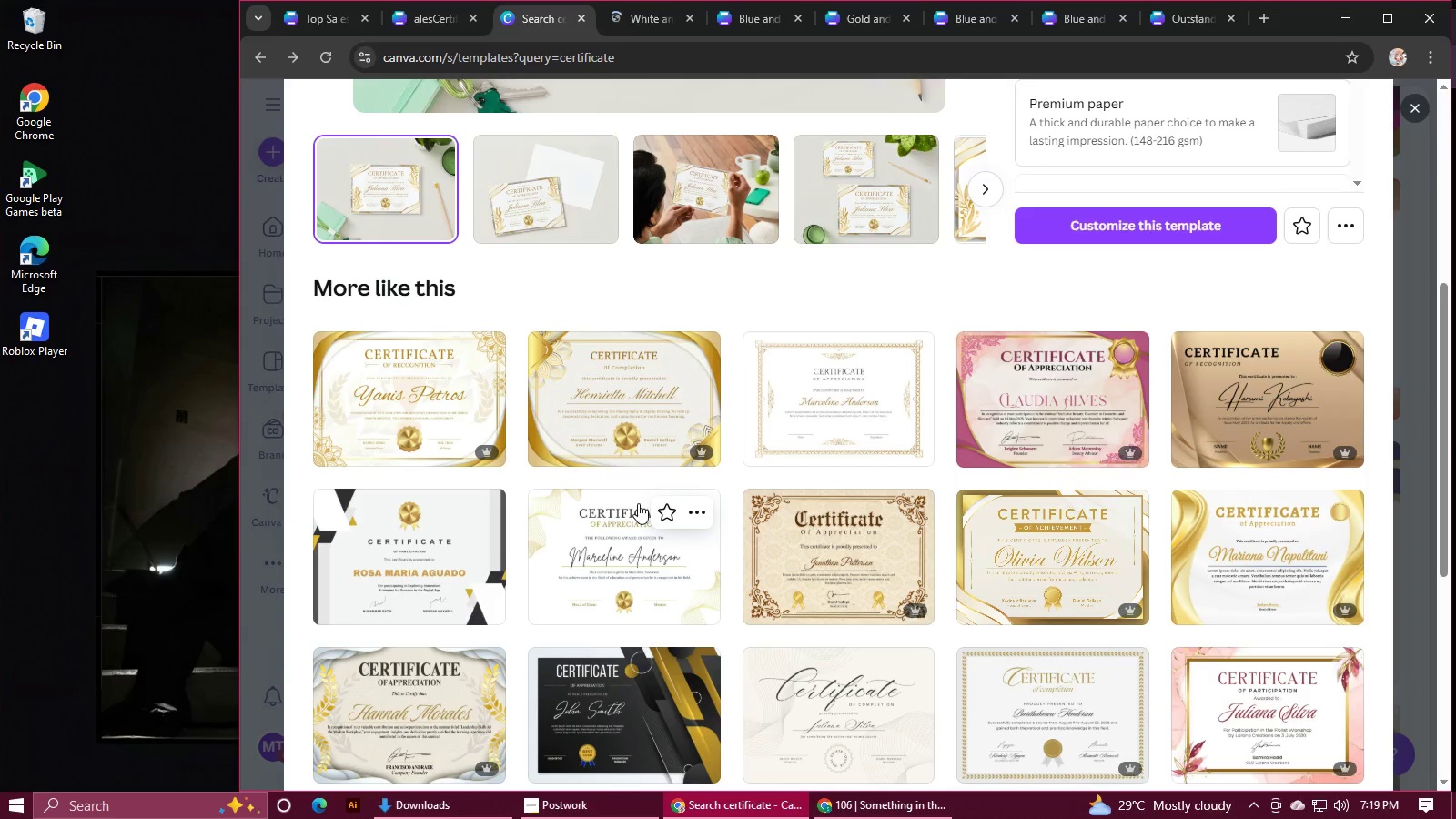 
scroll: coordinate [810, 525], scroll_direction: down, amount: 4.0
 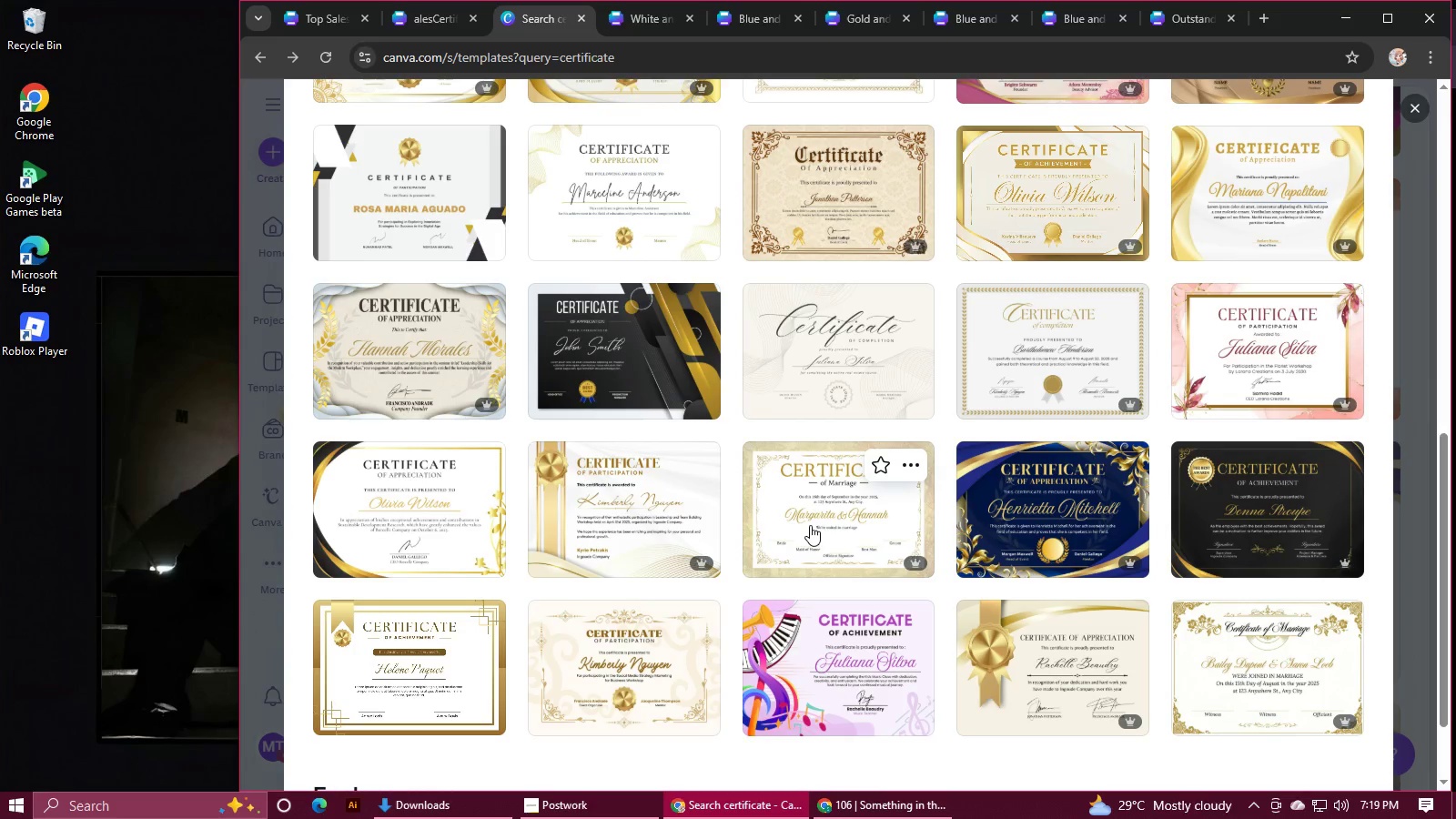 
wait(9.6)
 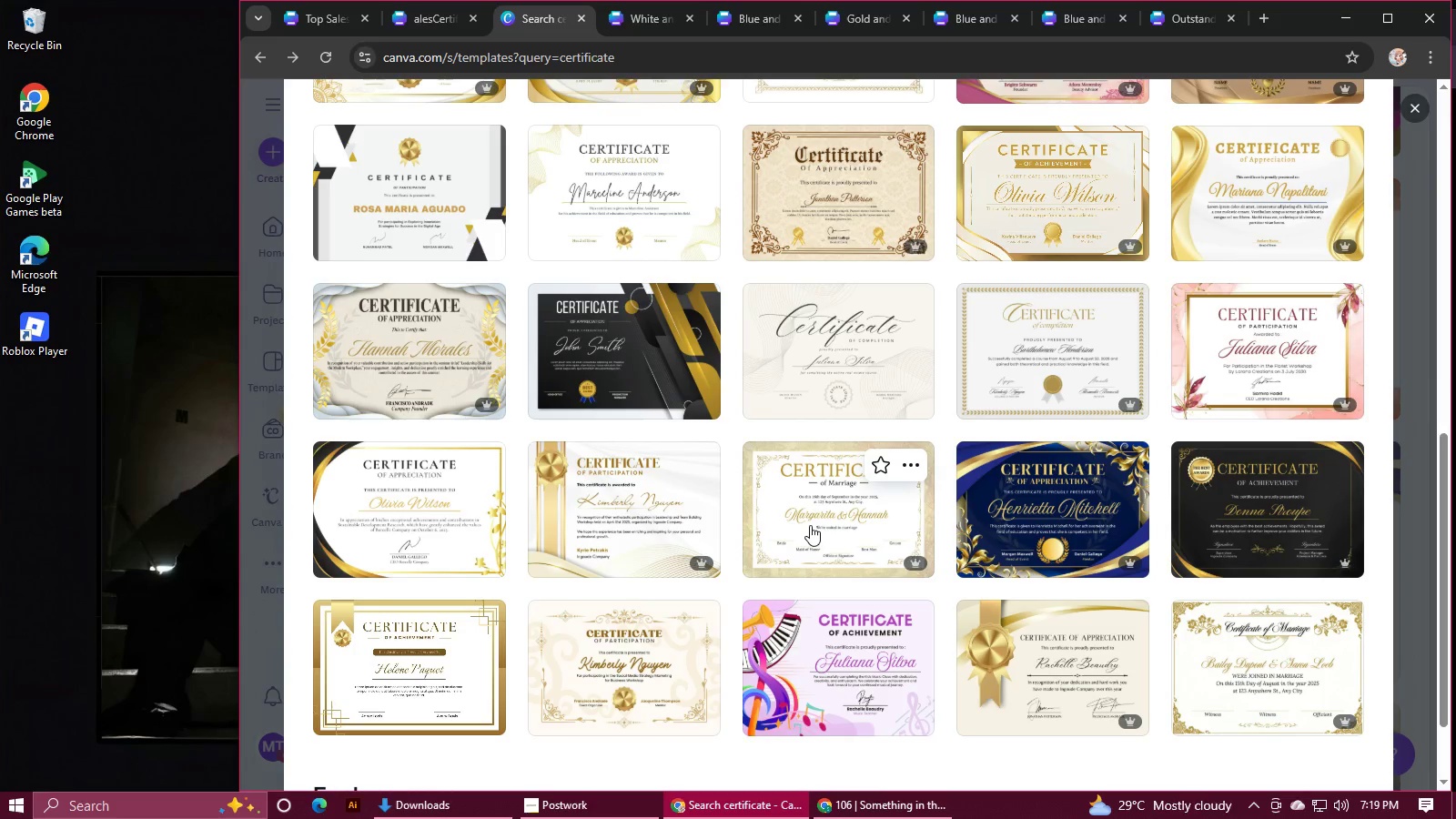 
scroll: coordinate [914, 452], scroll_direction: down, amount: 20.0
 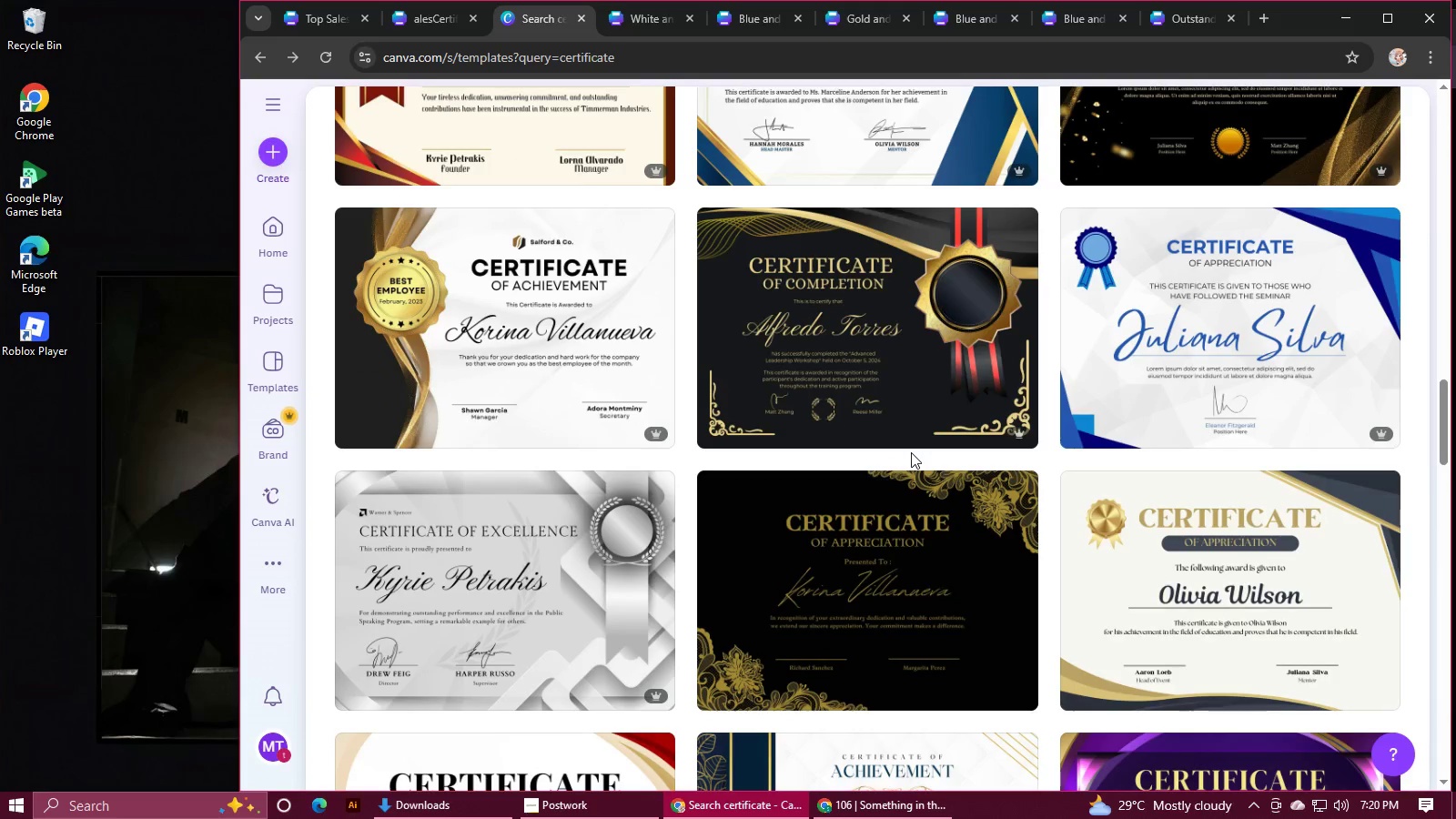 
left_click([897, 348])
 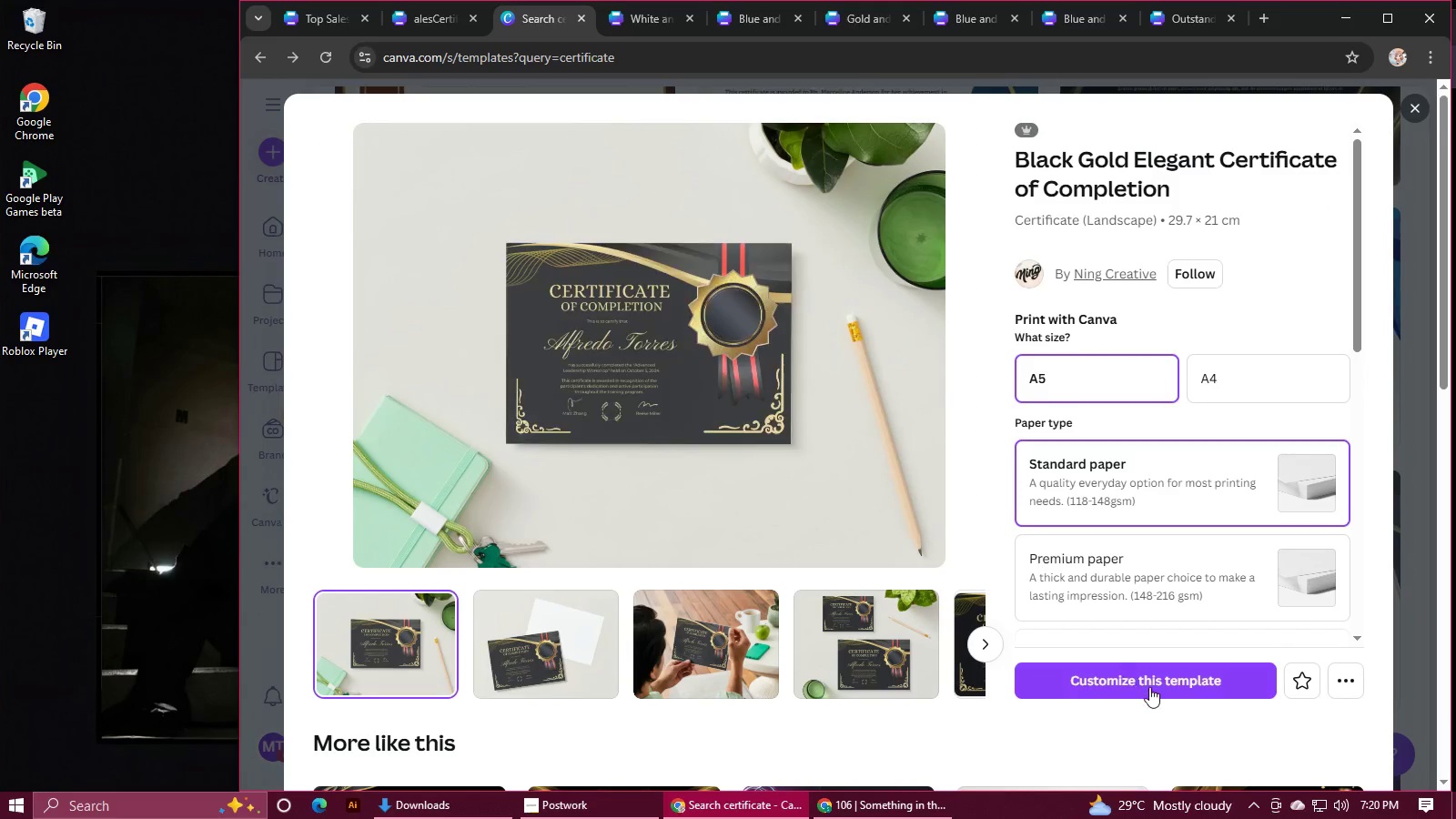 
left_click([1157, 687])
 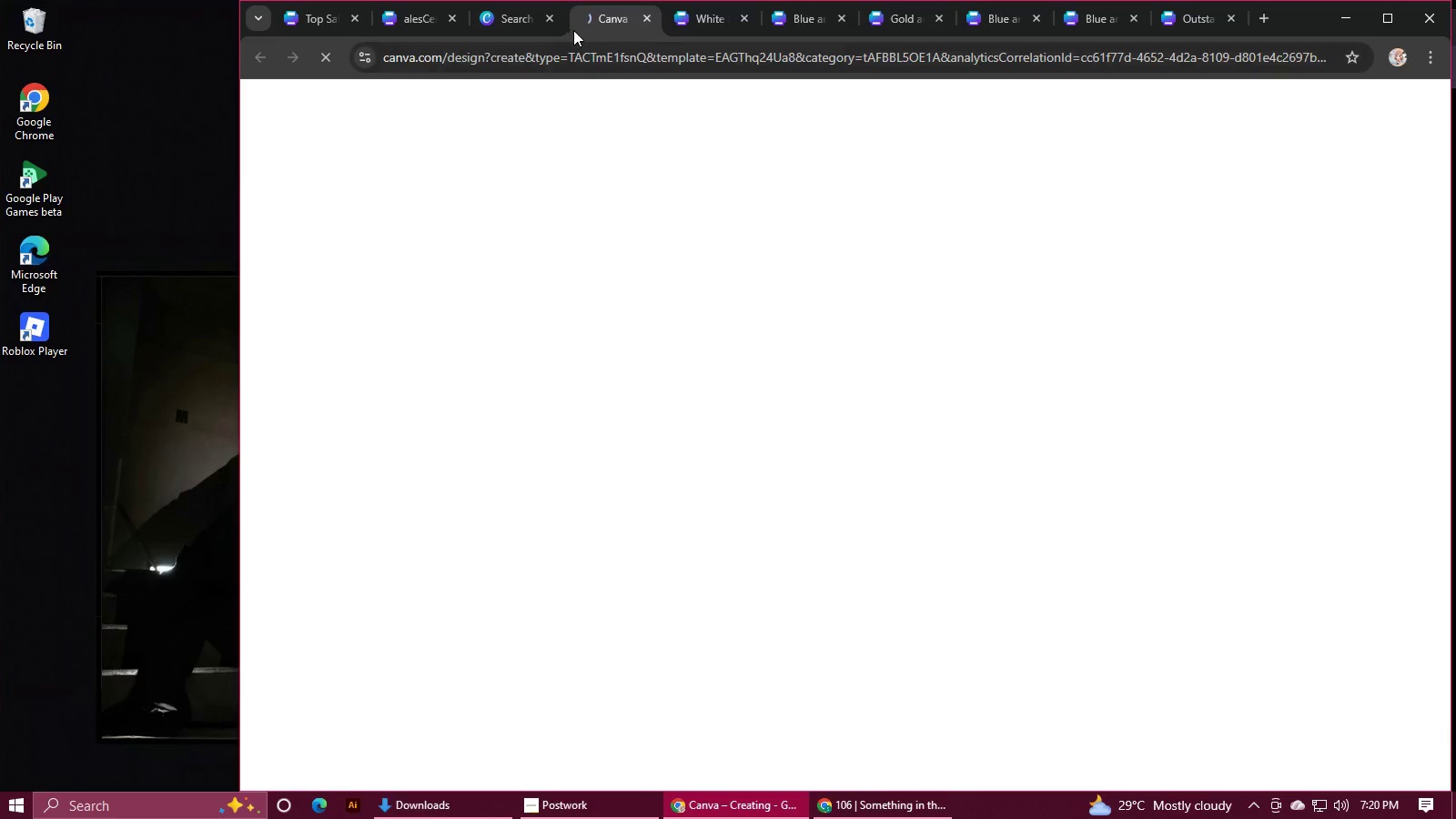 
left_click_drag(start_coordinate=[601, 31], to_coordinate=[314, 34])
 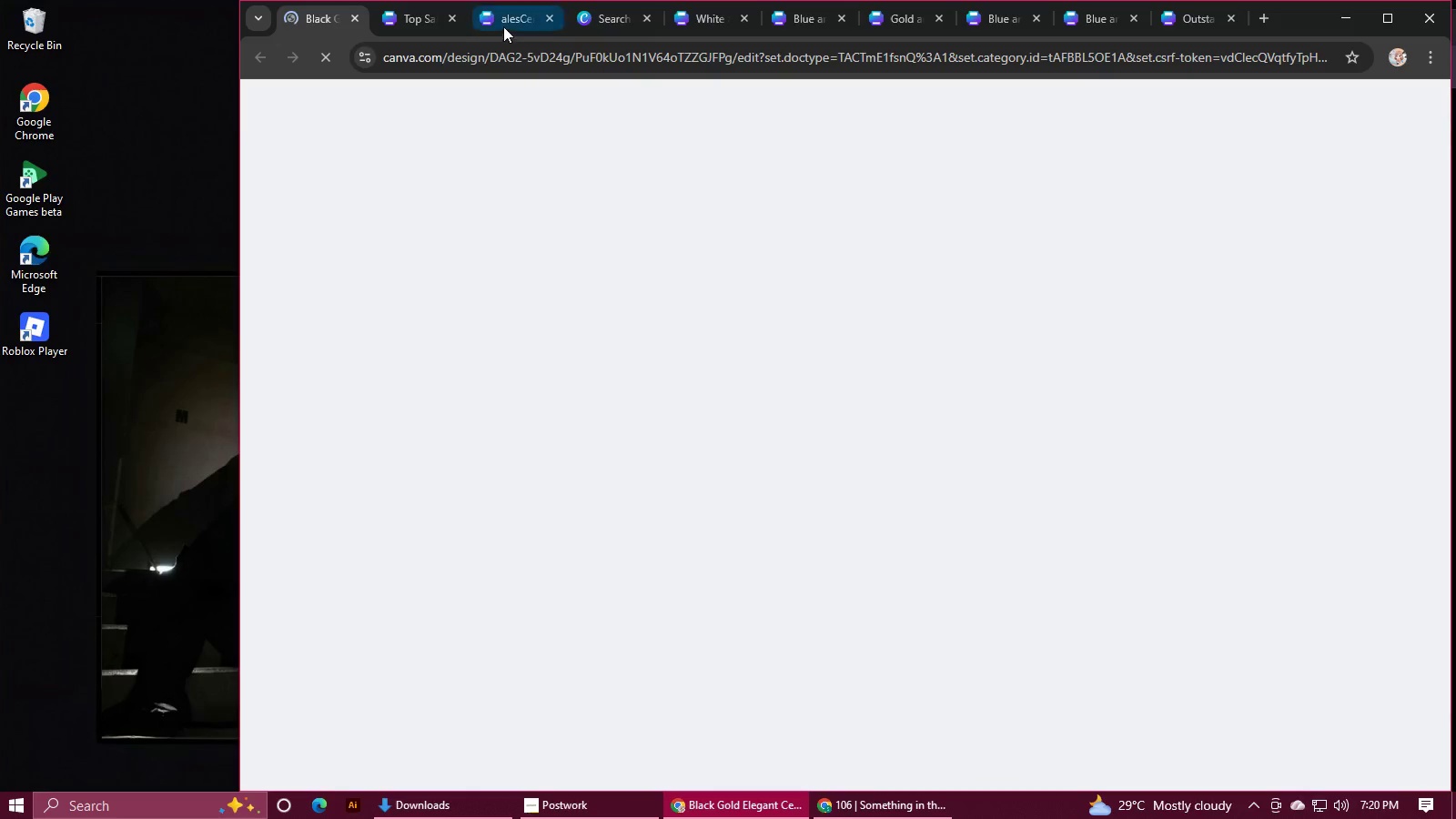 
left_click([508, 25])
 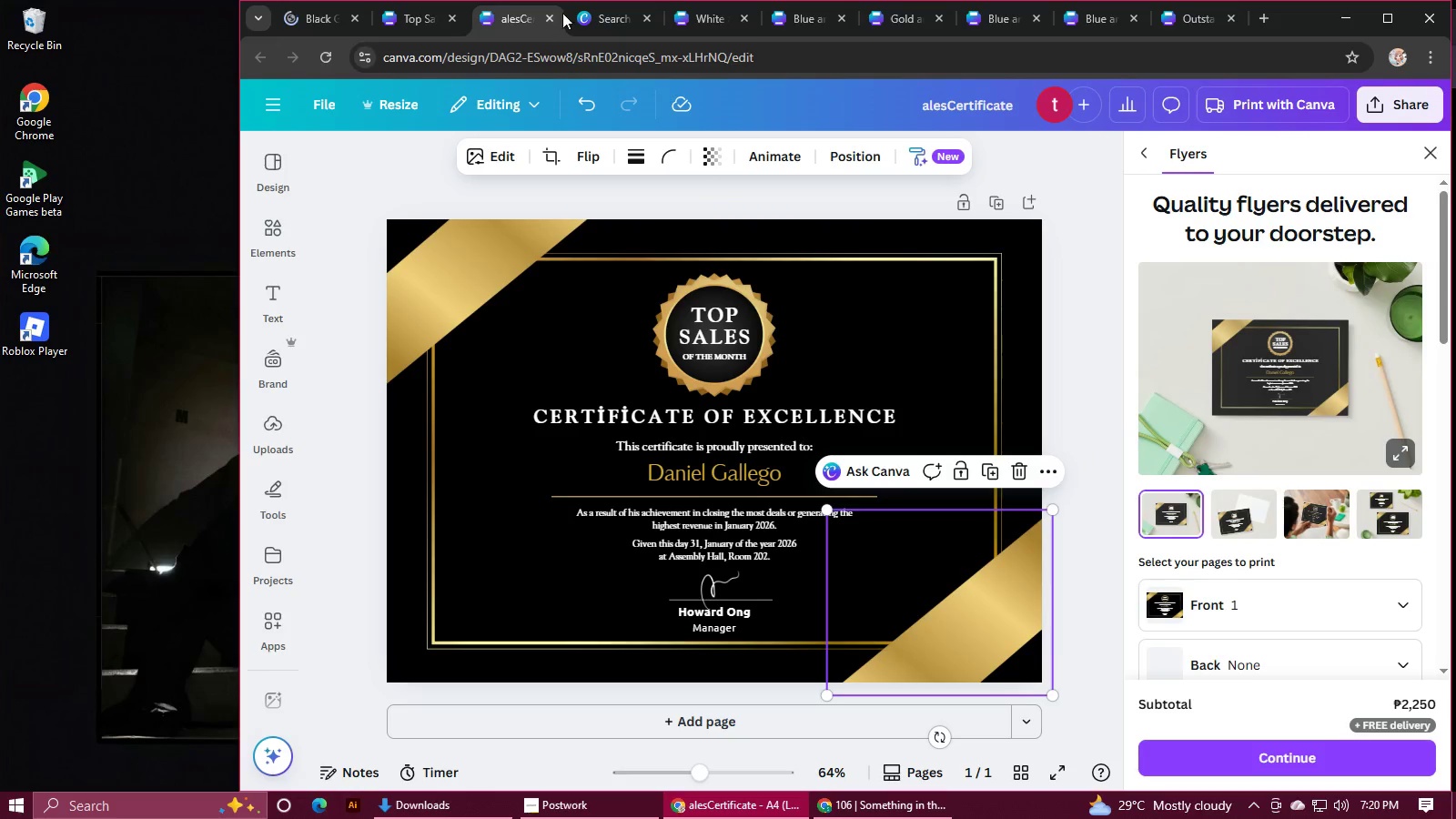 
left_click([593, 15])
 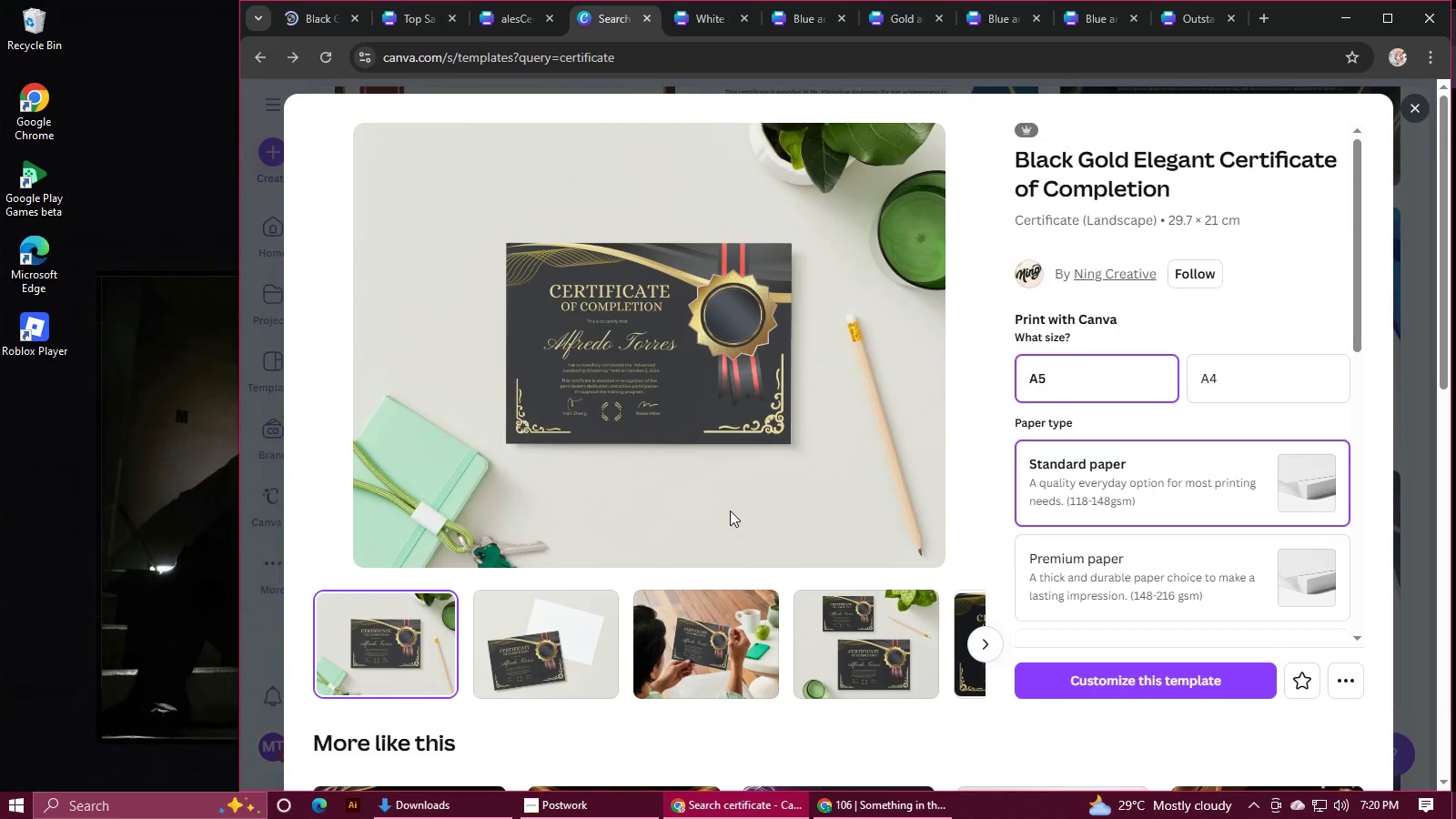 
scroll: coordinate [731, 511], scroll_direction: down, amount: 4.0
 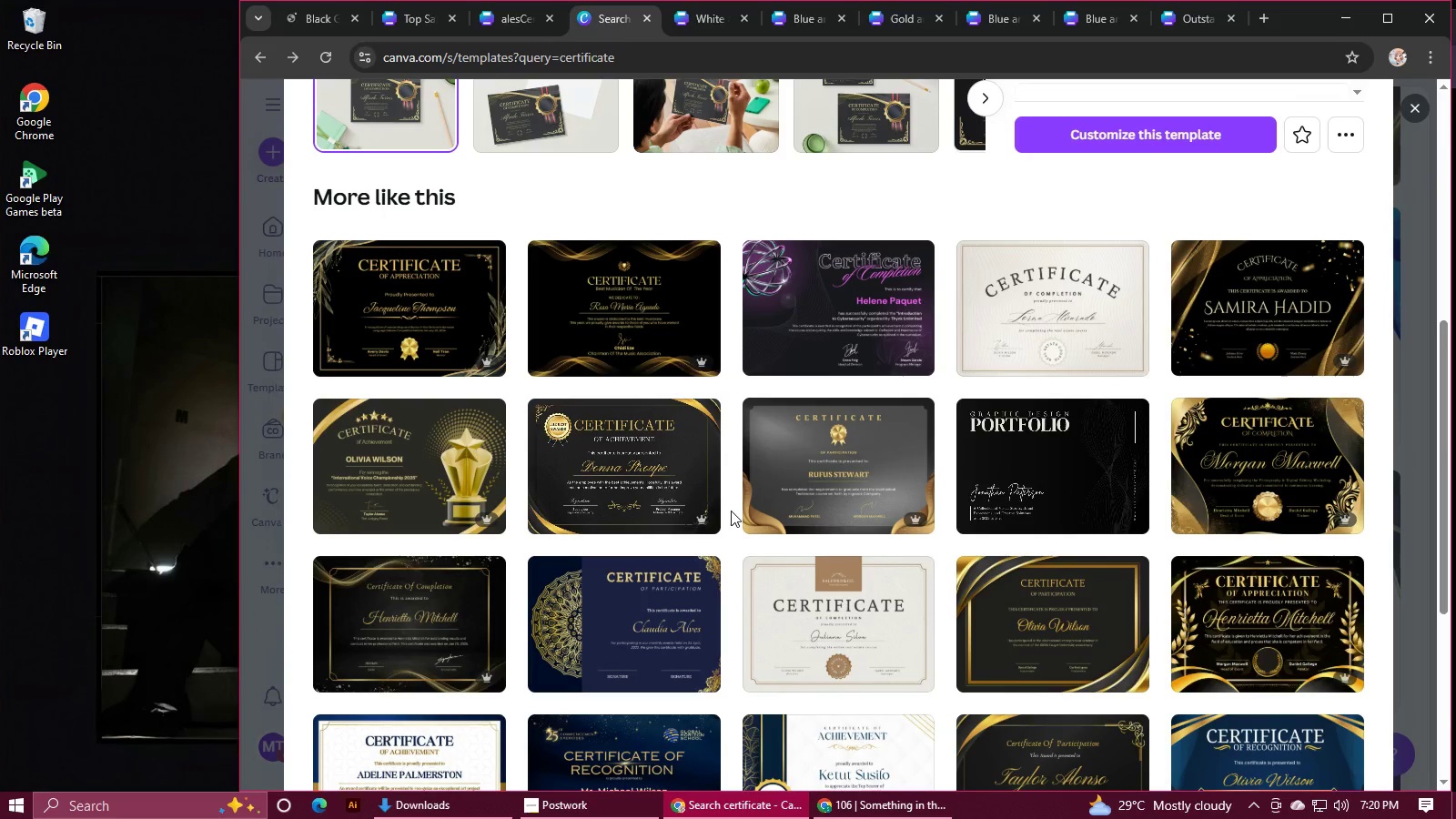 
left_click([1007, 622])
 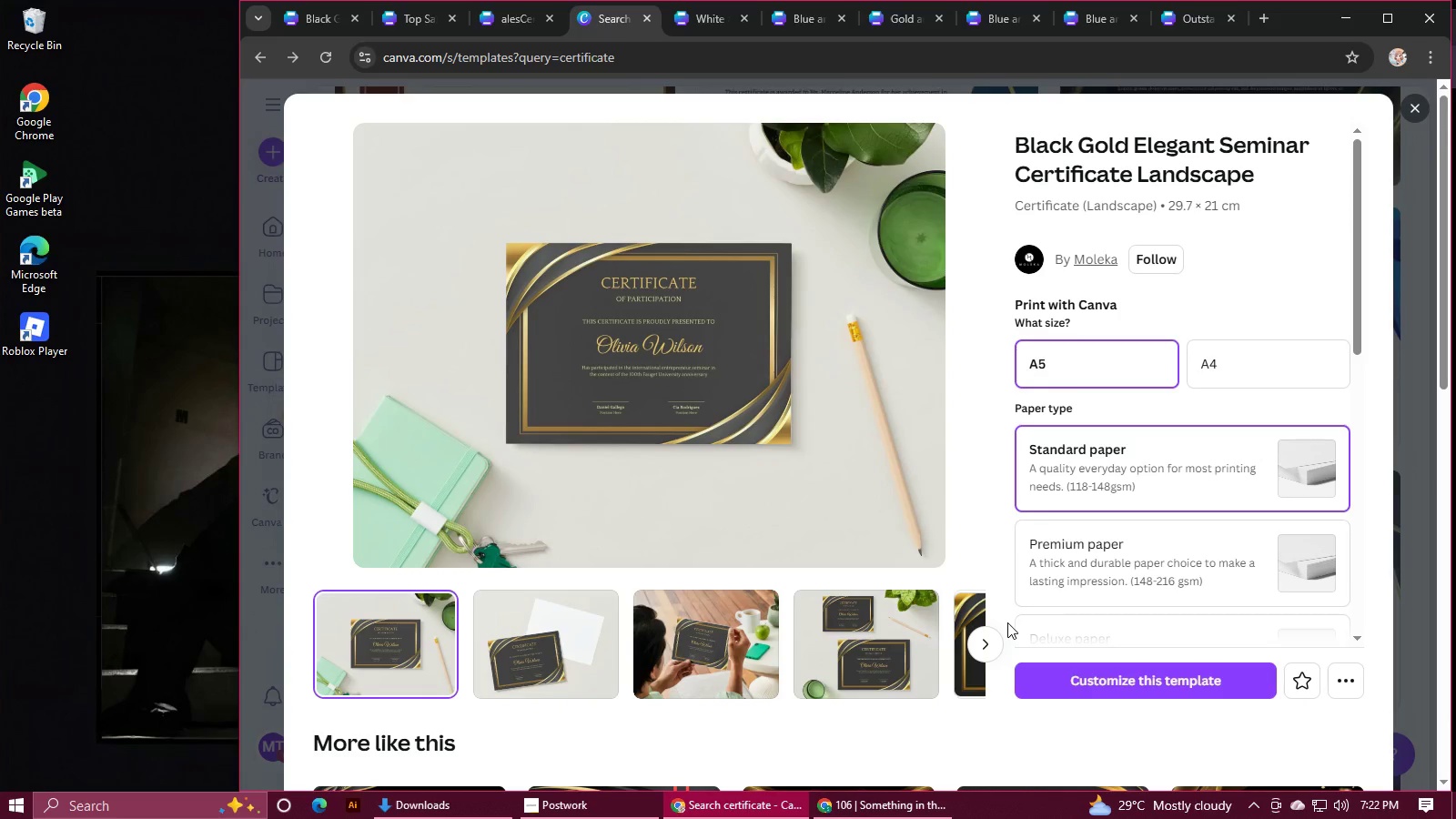 
wait(133.95)
 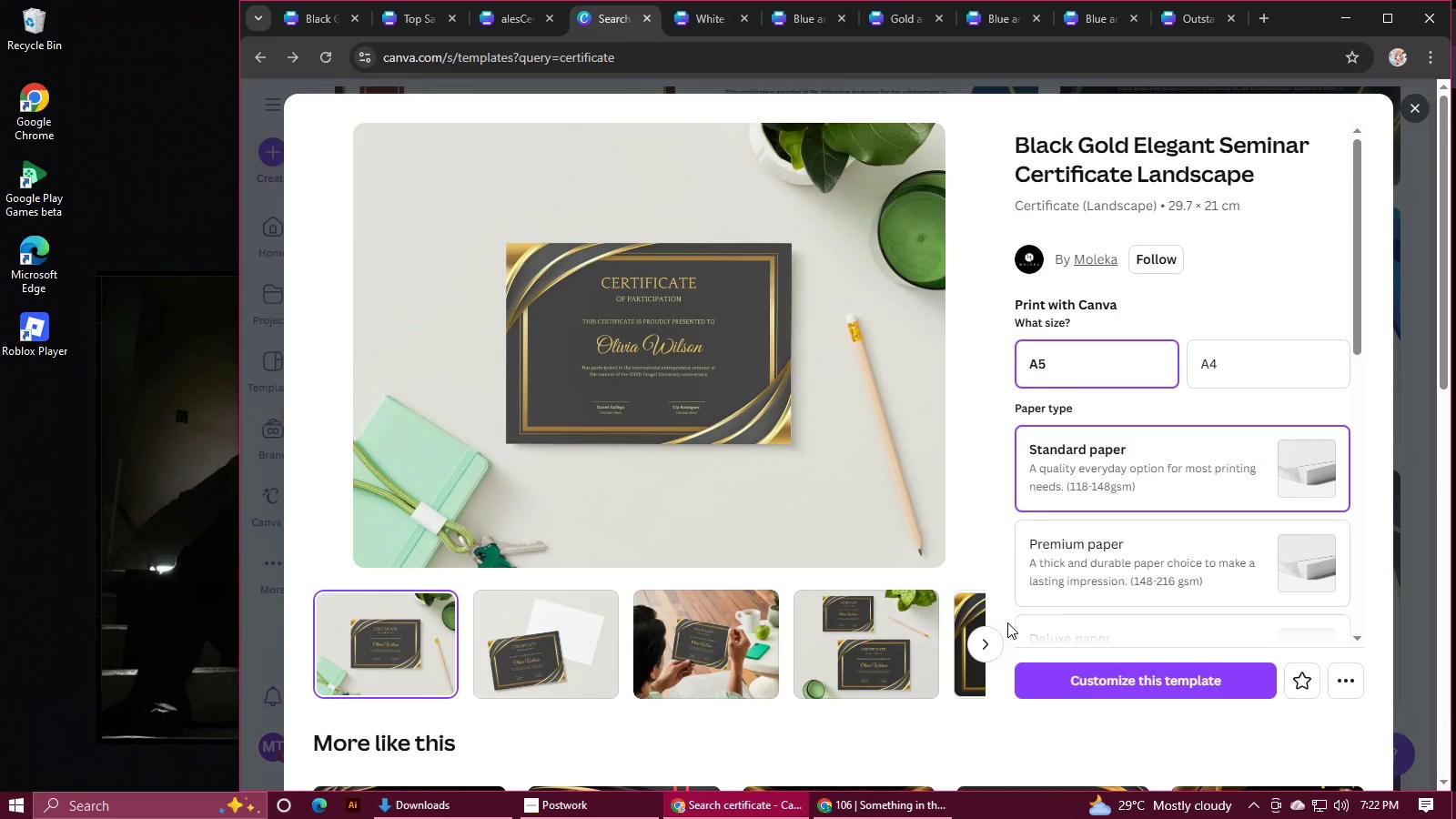 
left_click([692, 18])
 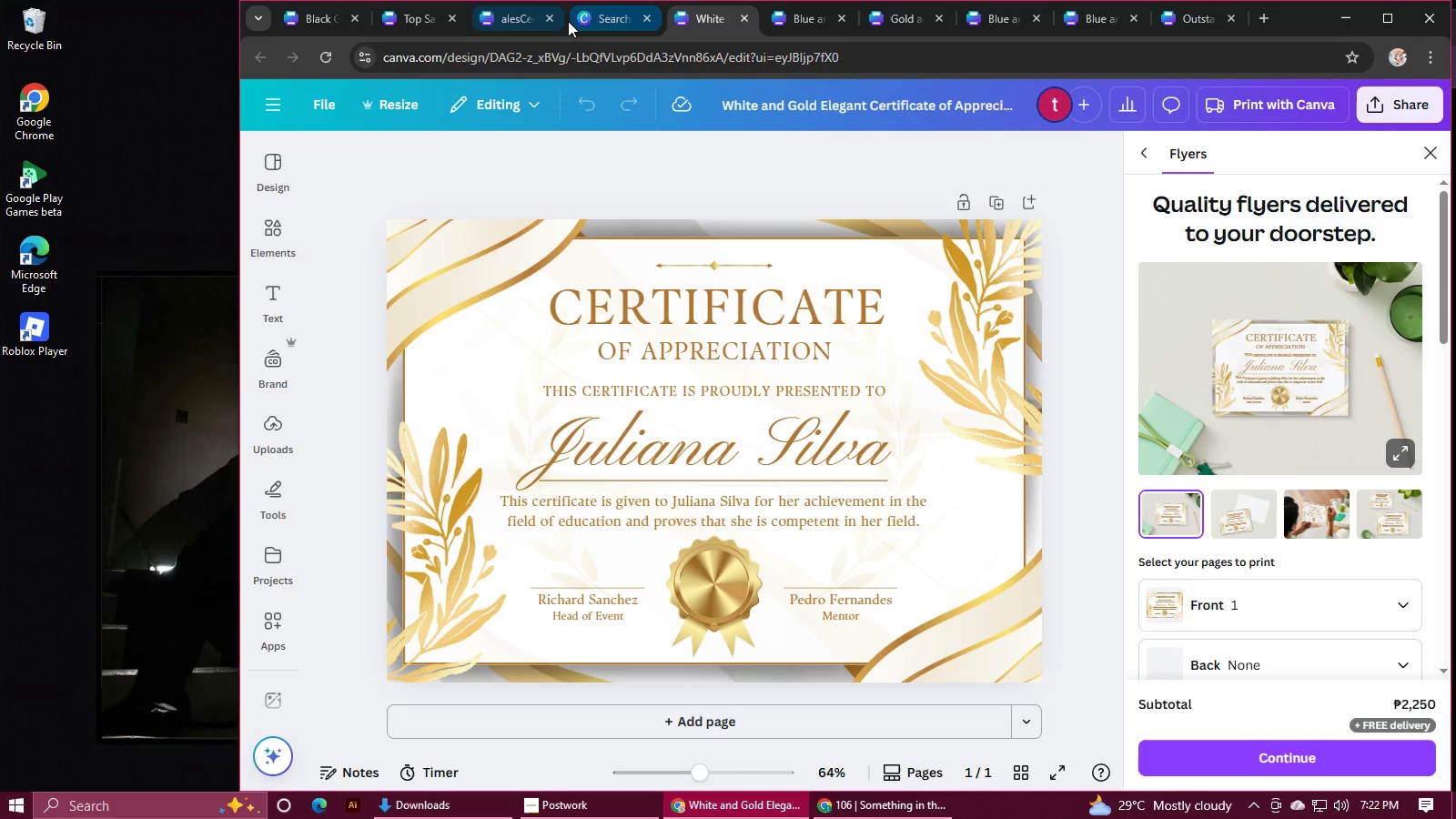 
left_click([595, 16])
 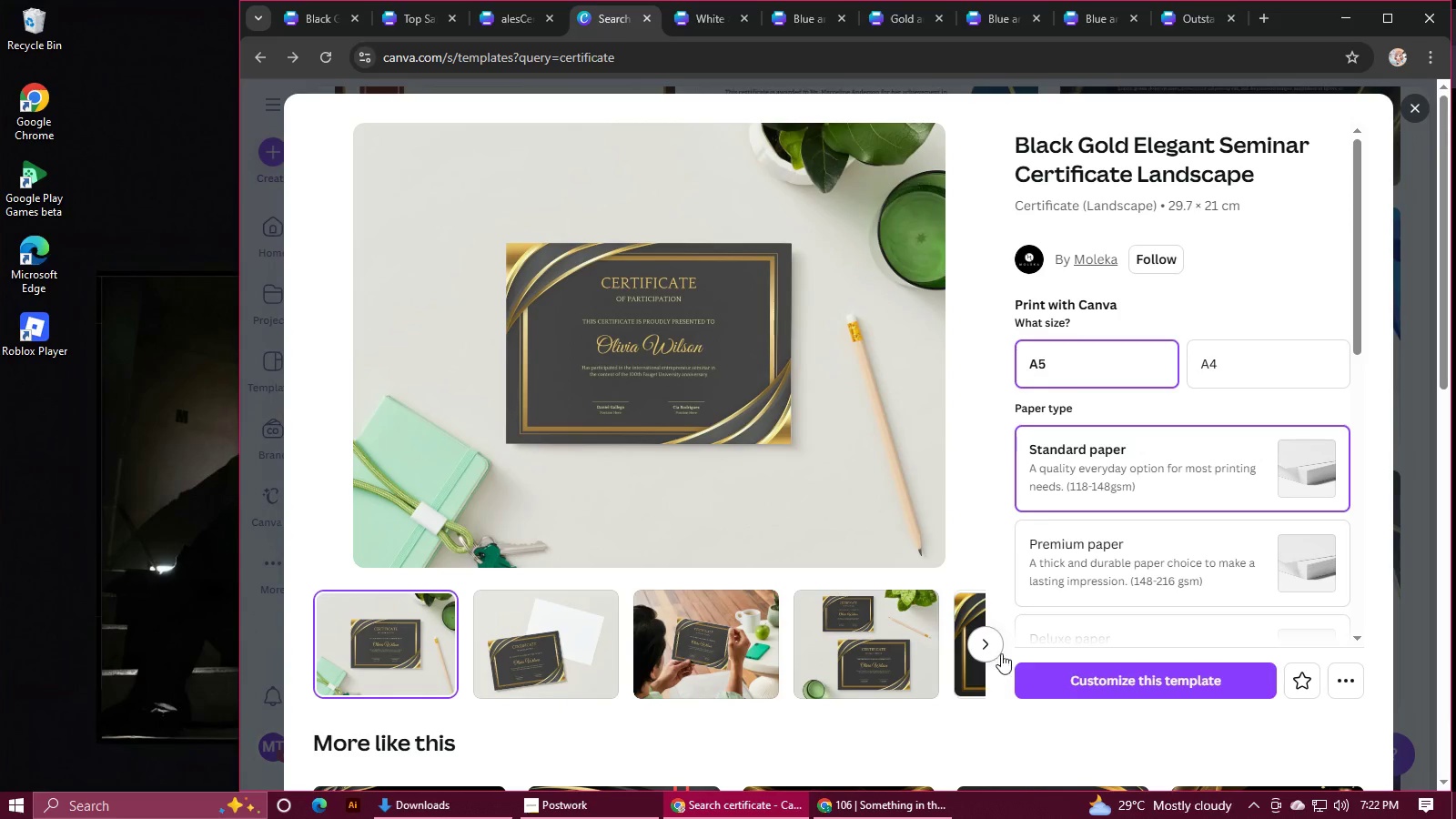 
left_click([1053, 688])
 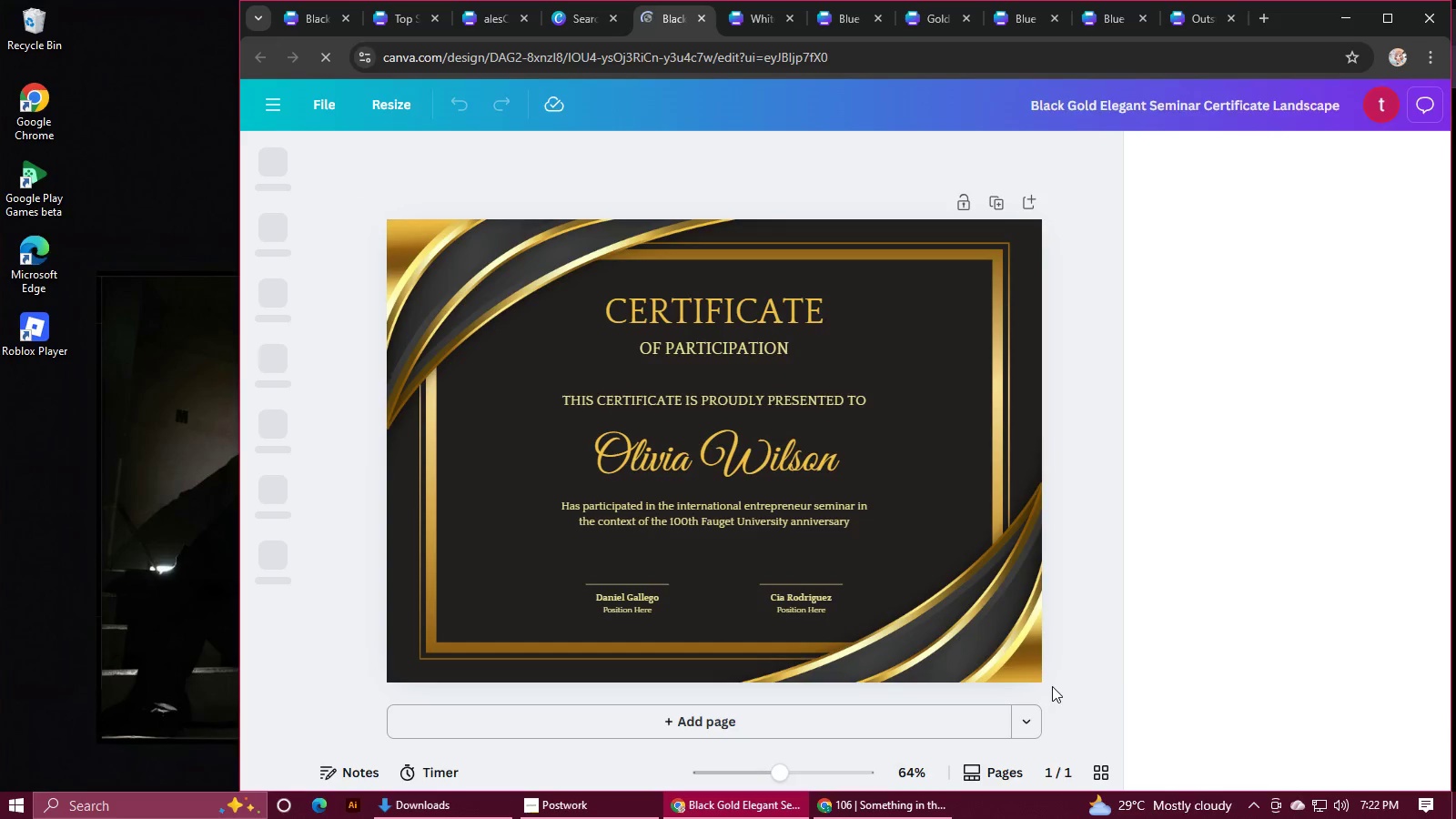 
wait(6.88)
 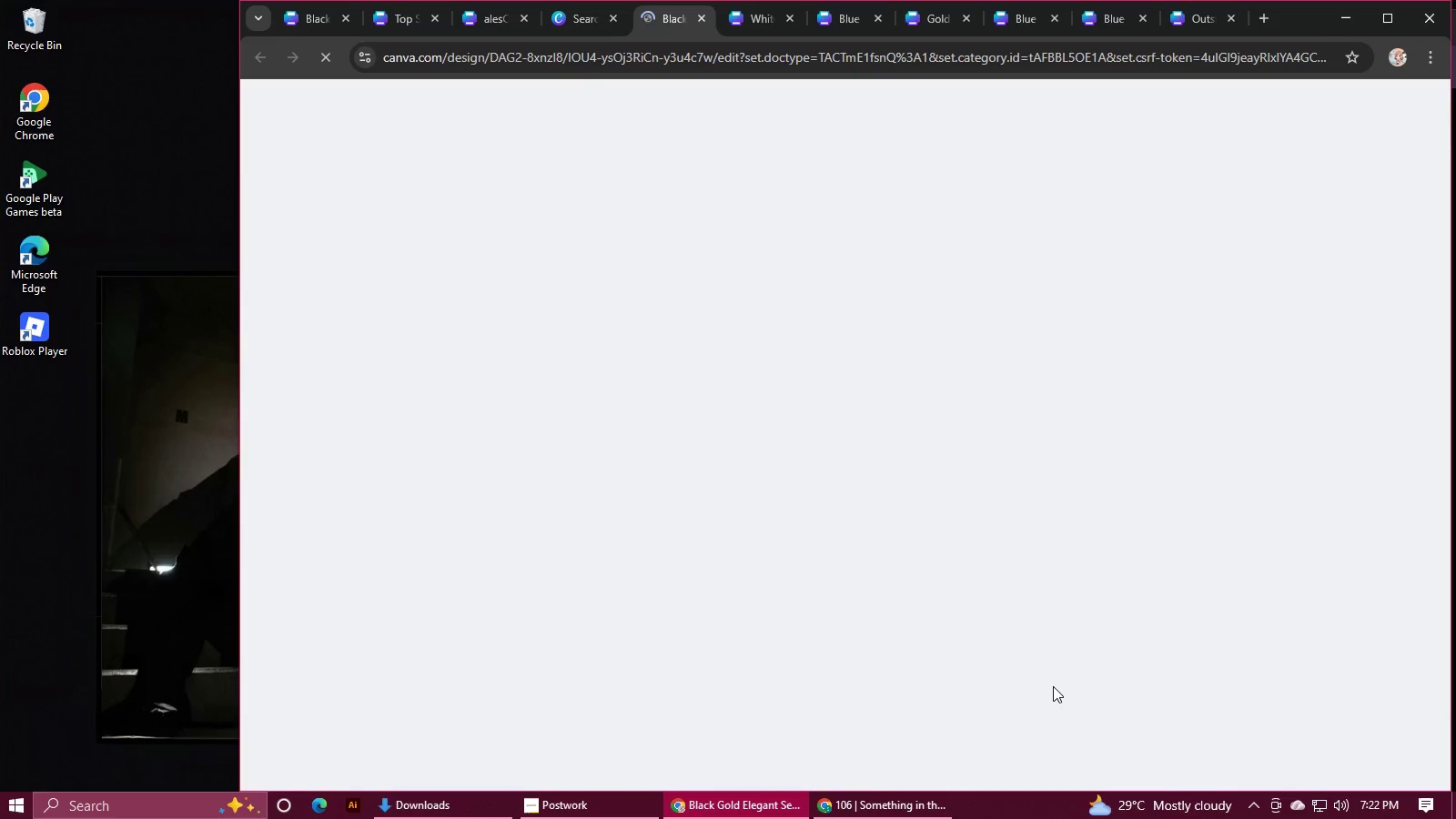 
left_click([565, 21])
 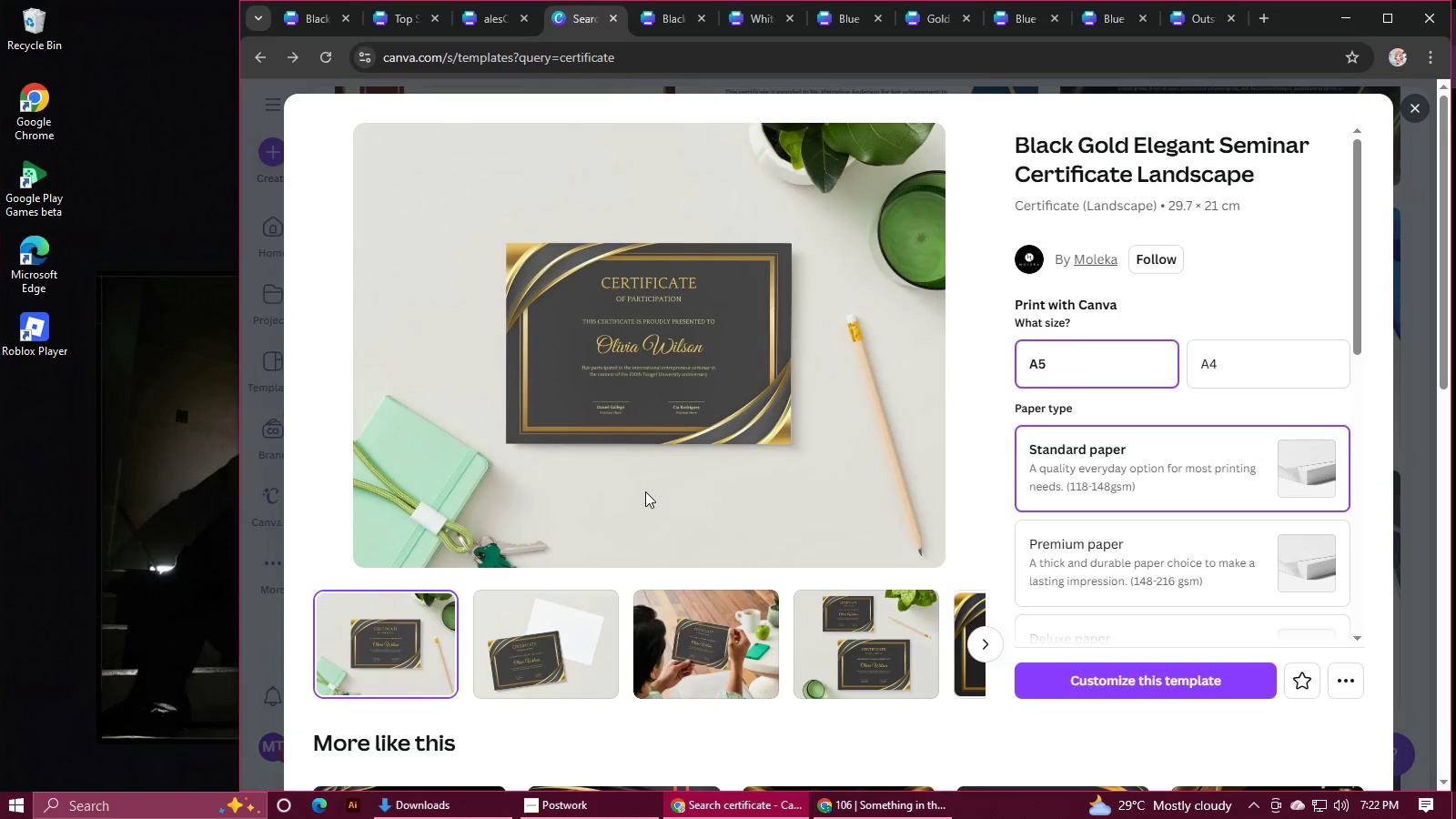 
scroll: coordinate [645, 491], scroll_direction: down, amount: 9.0
 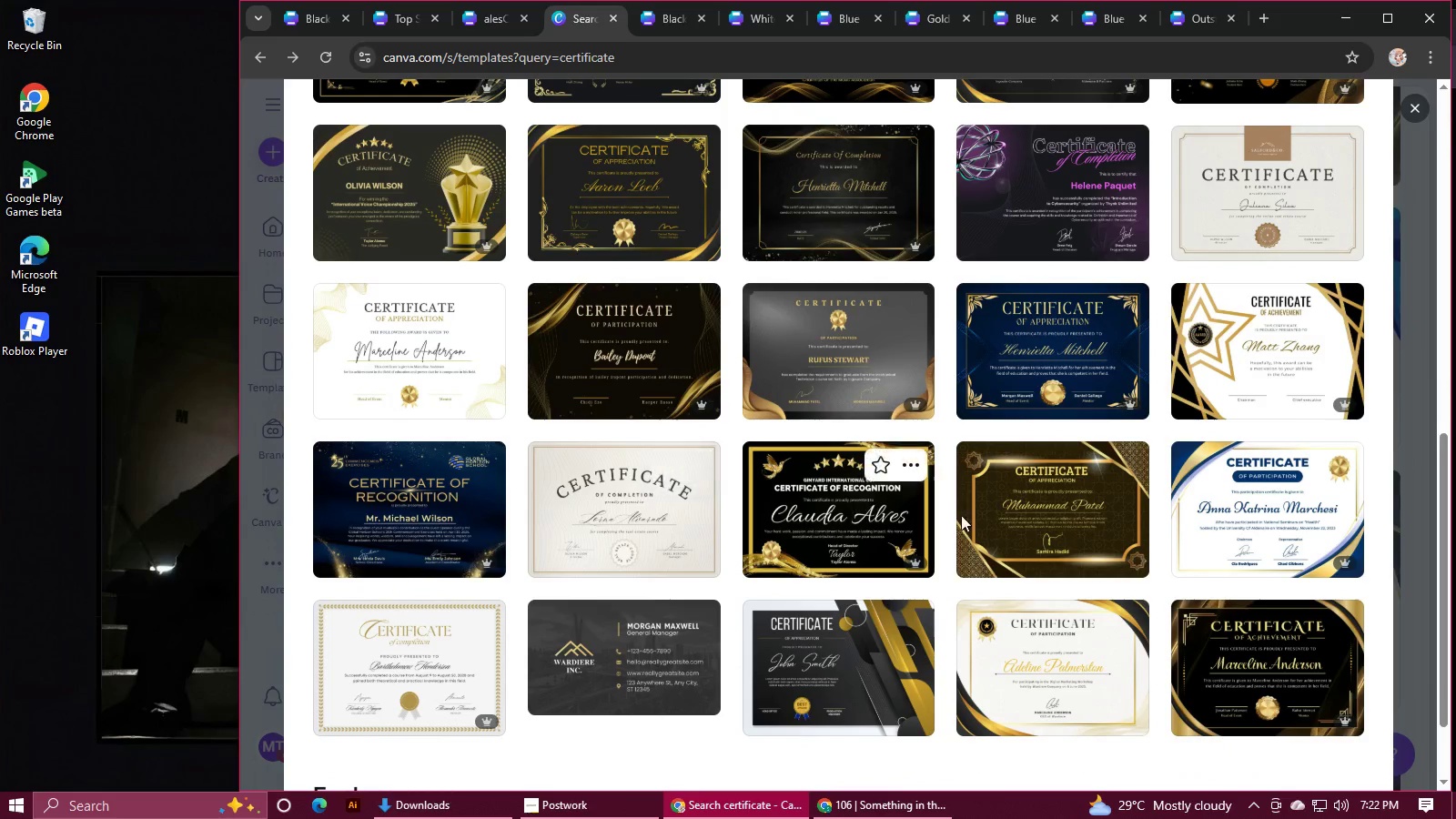 
left_click([1040, 526])
 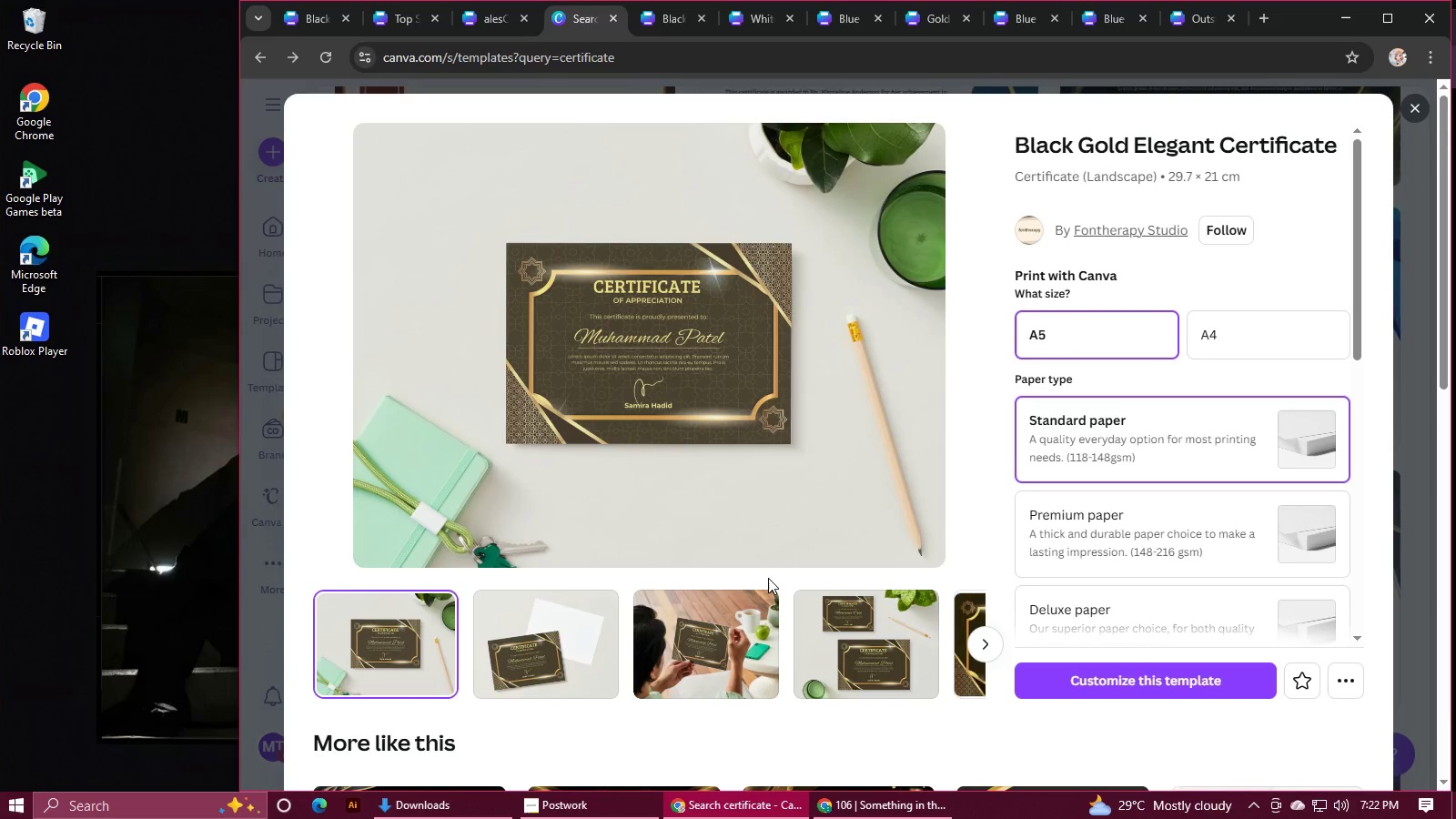 
scroll: coordinate [768, 575], scroll_direction: down, amount: 5.0
 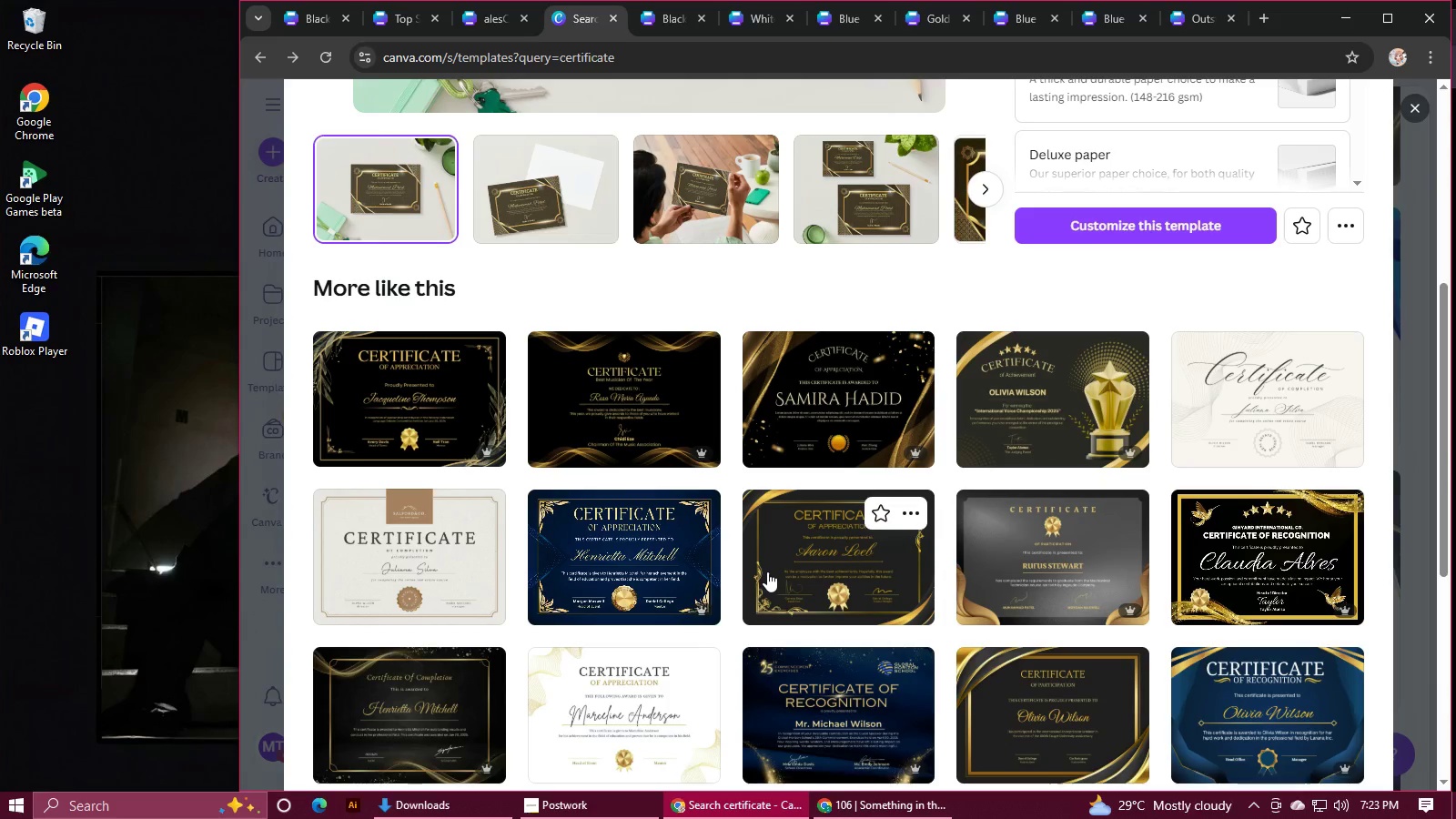 
wait(24.73)
 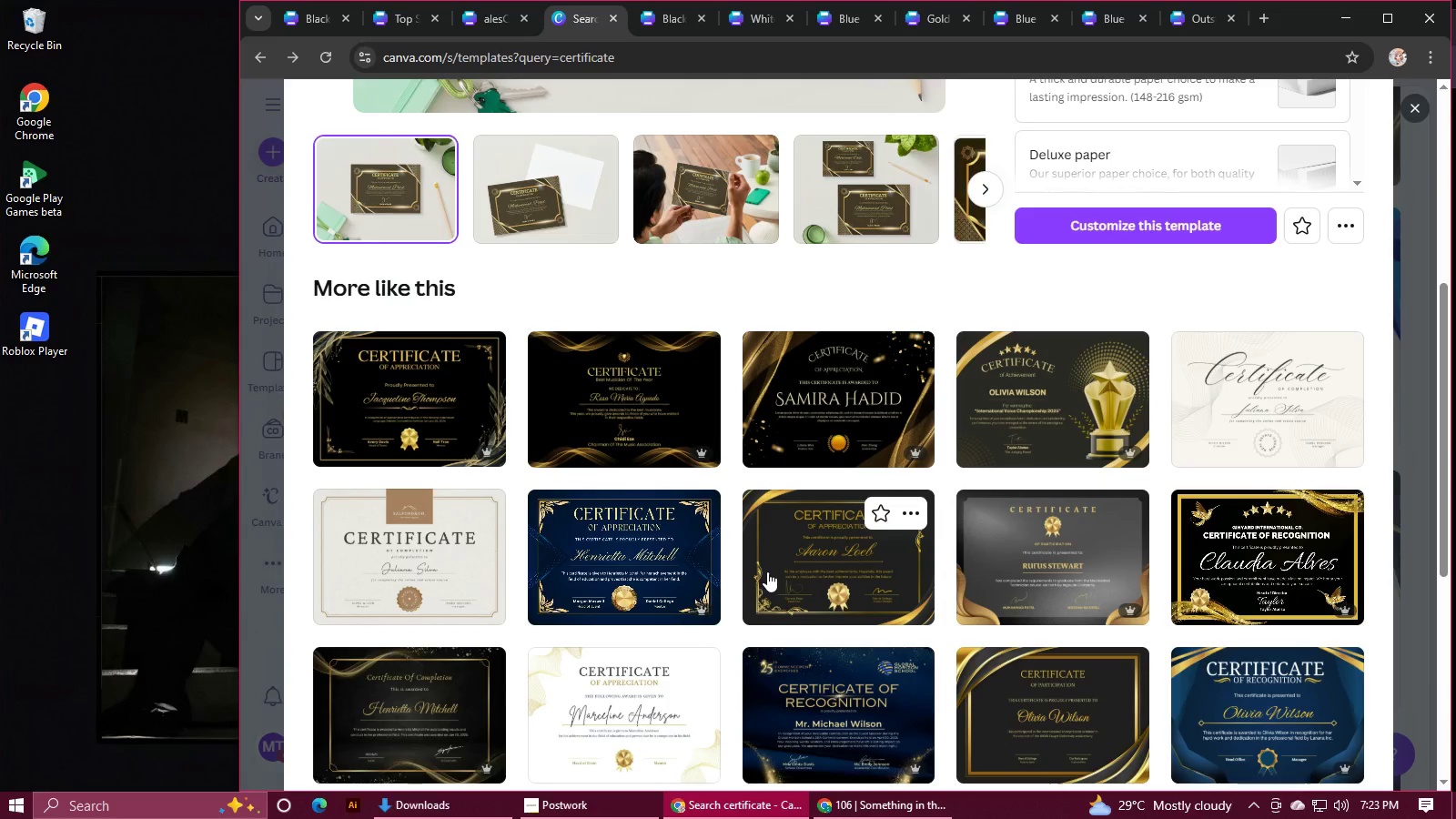 
scroll: coordinate [790, 571], scroll_direction: down, amount: 6.0
 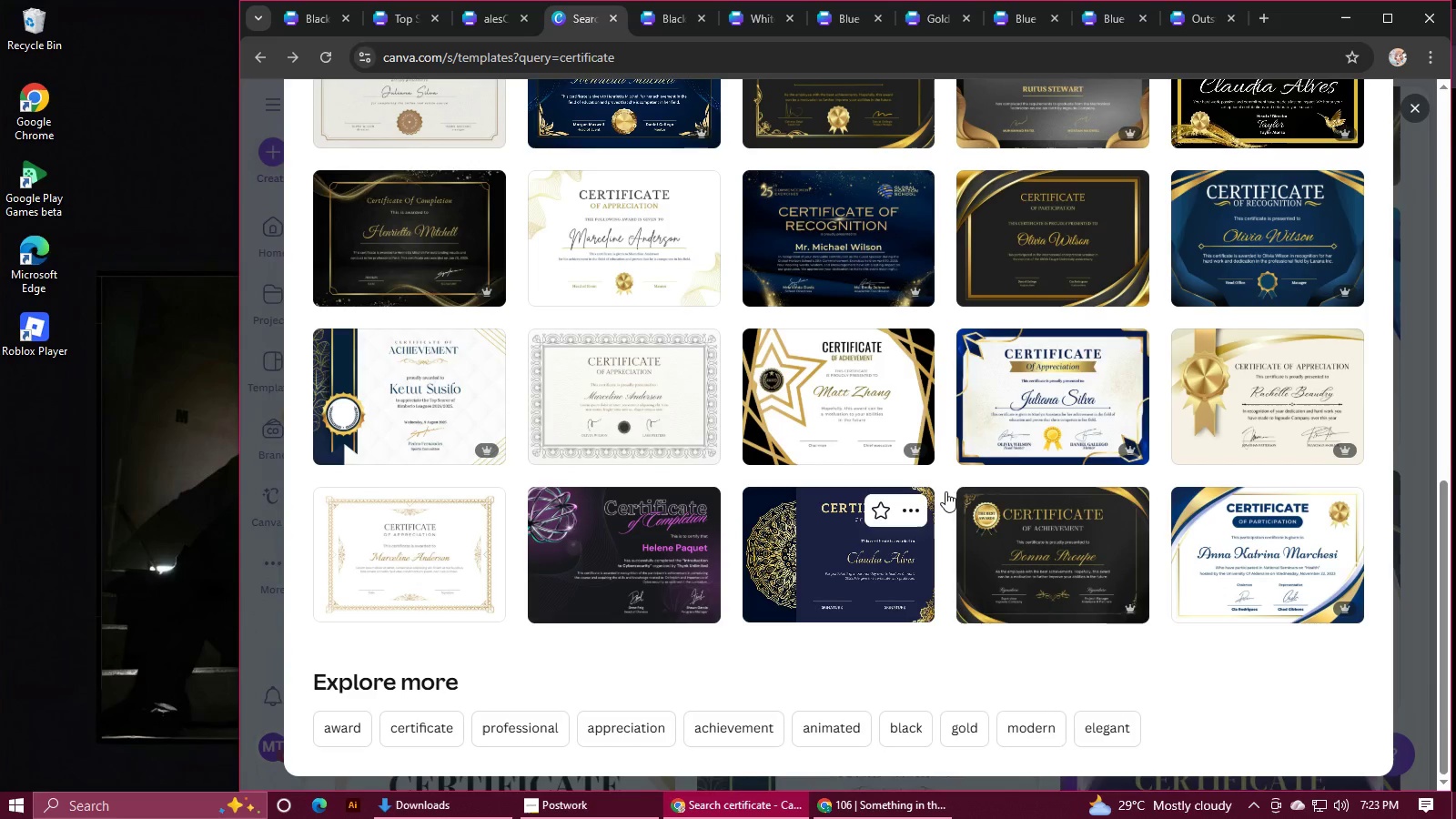 
left_click([1231, 389])
 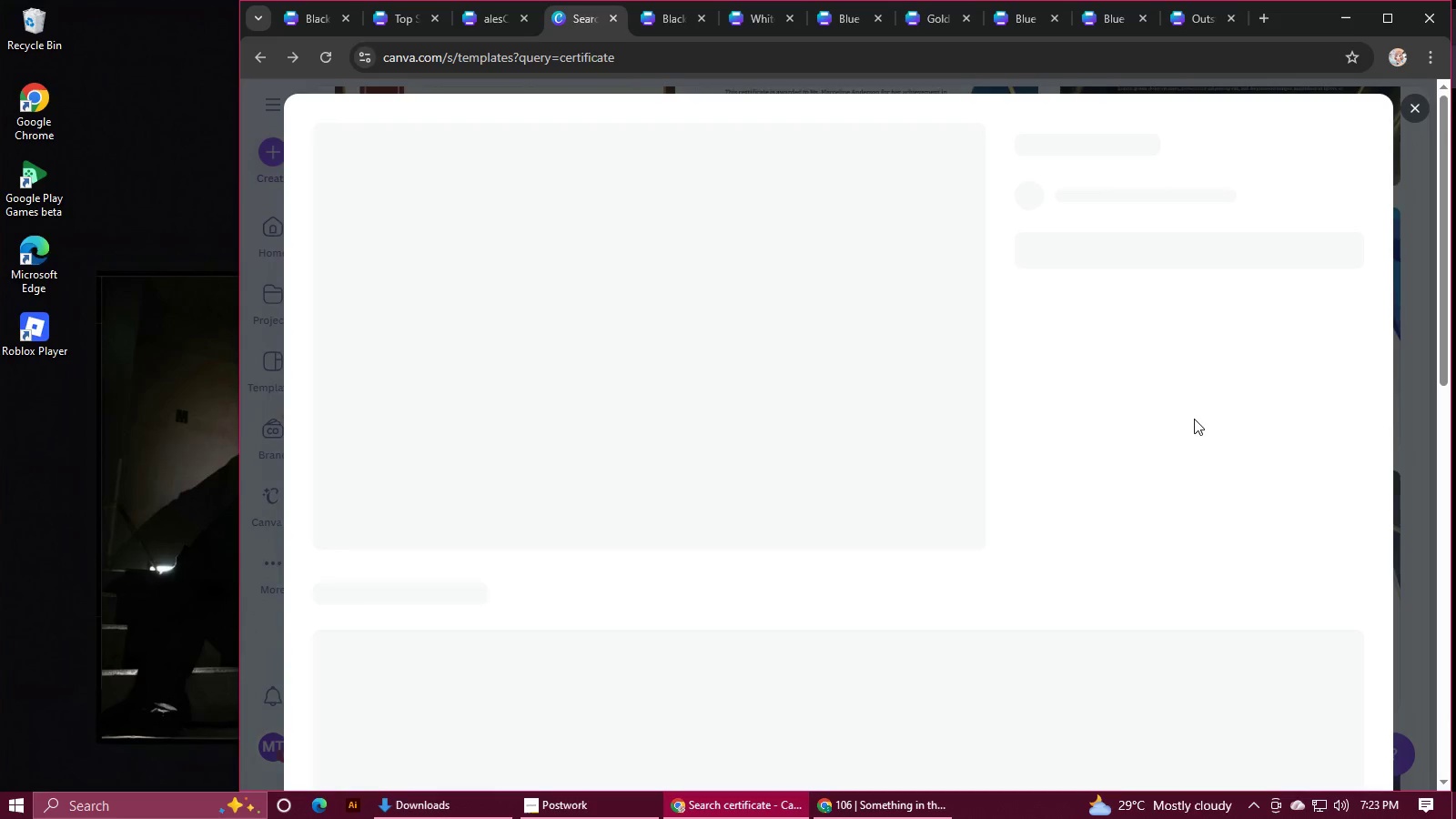 
mouse_move([1182, 442])
 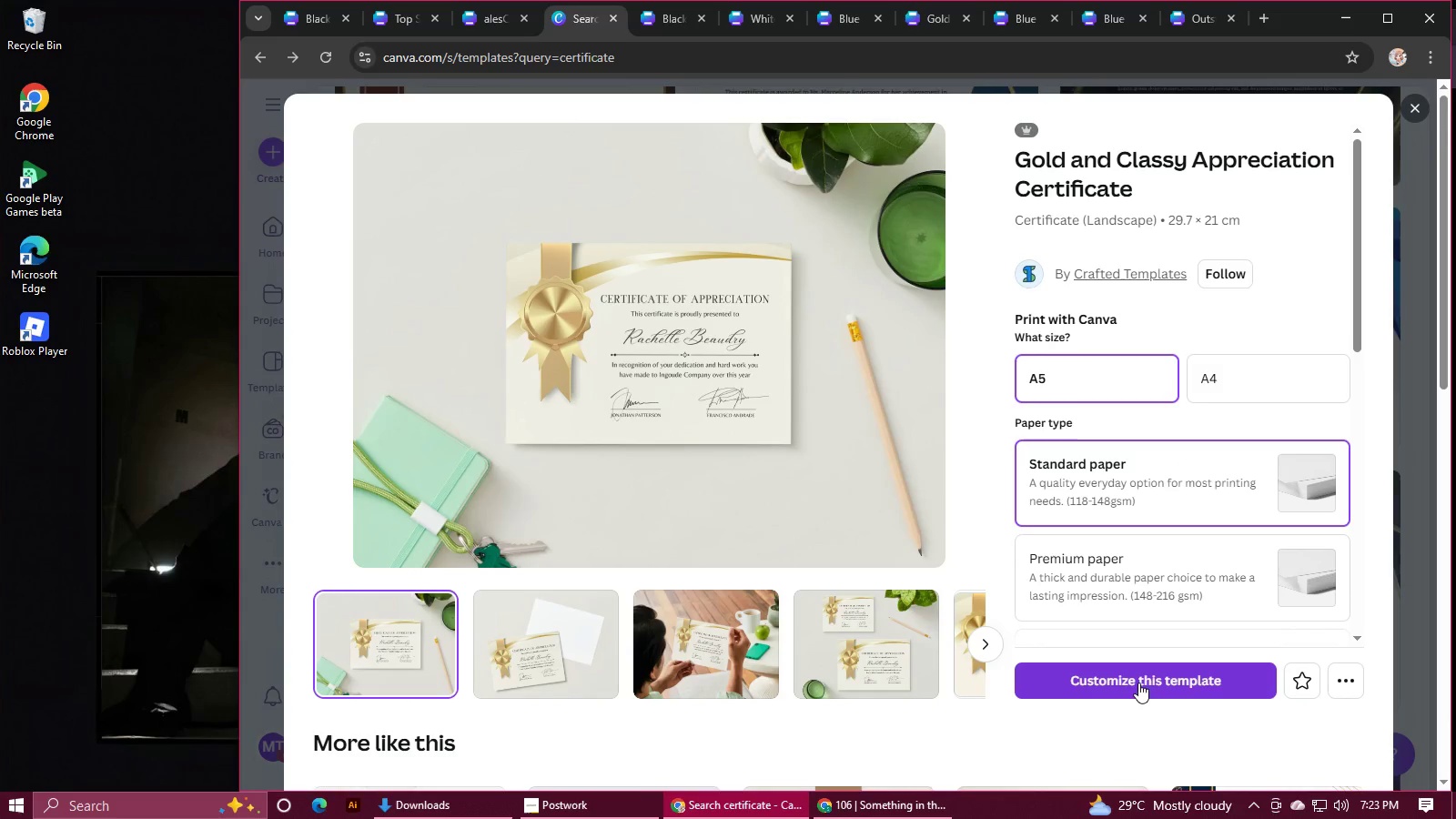 
left_click([1138, 685])
 